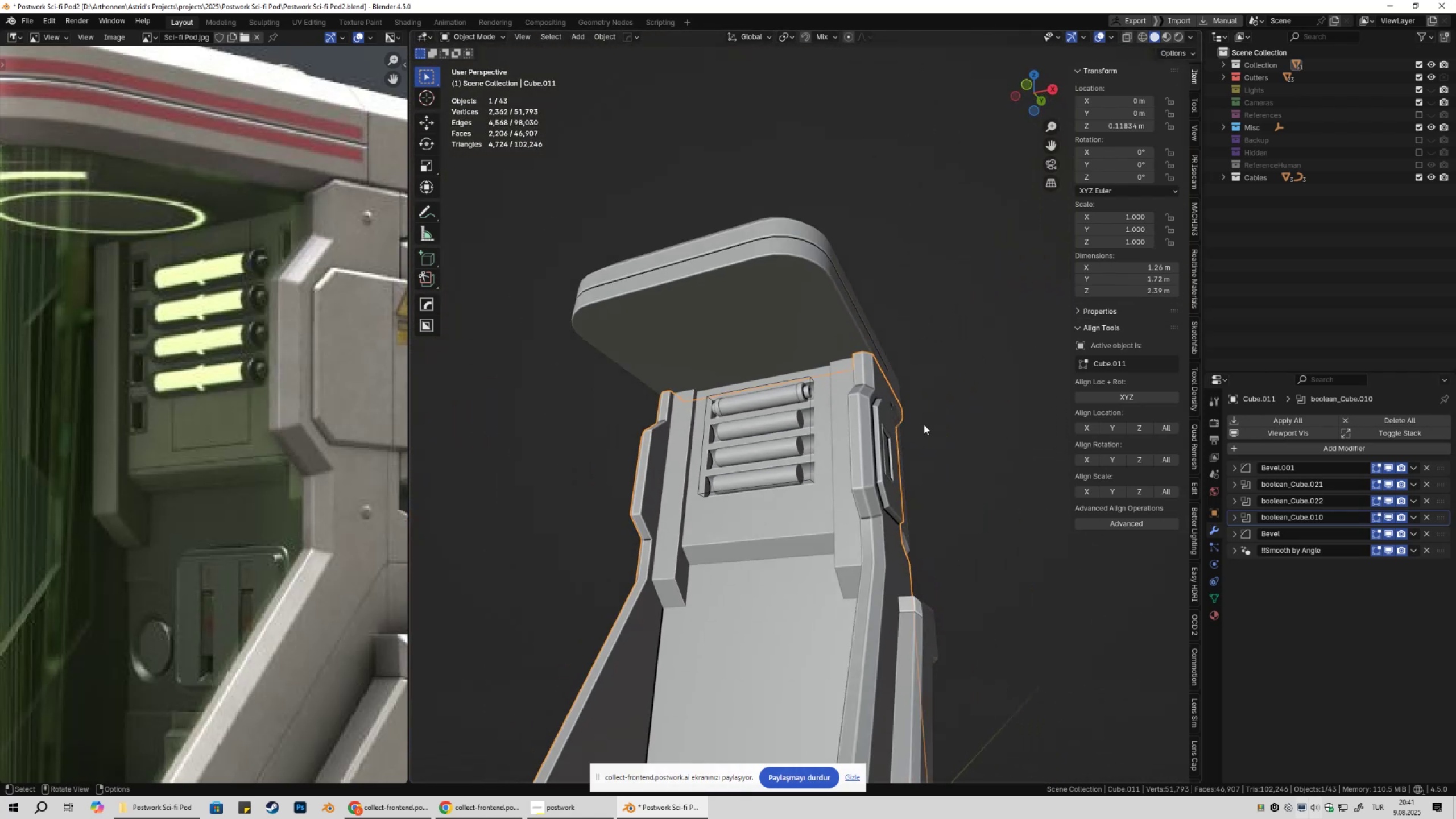 
left_click([924, 424])
 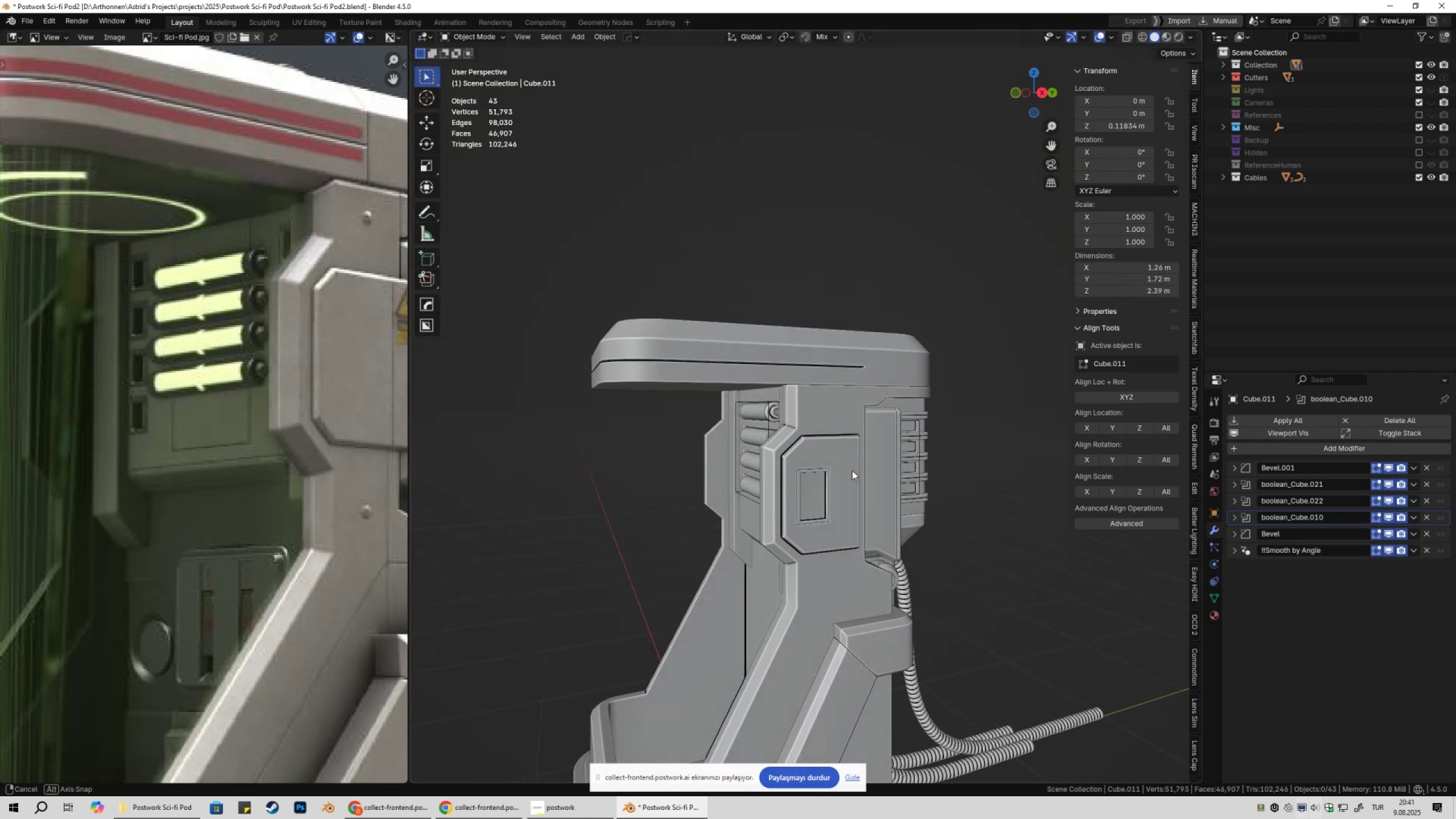 
scroll: coordinate [734, 417], scroll_direction: up, amount: 7.0
 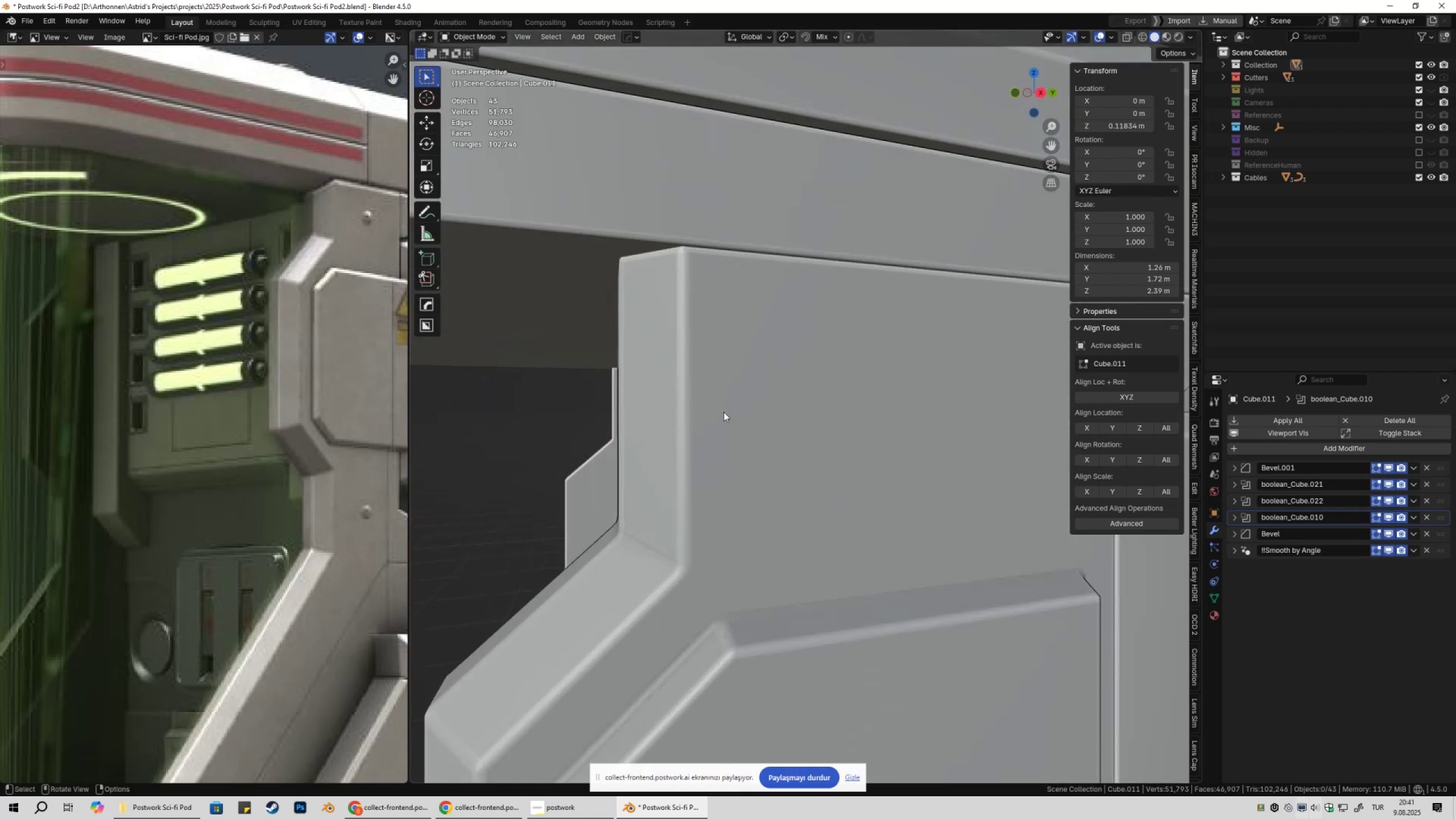 
hold_key(key=ShiftLeft, duration=0.34)
 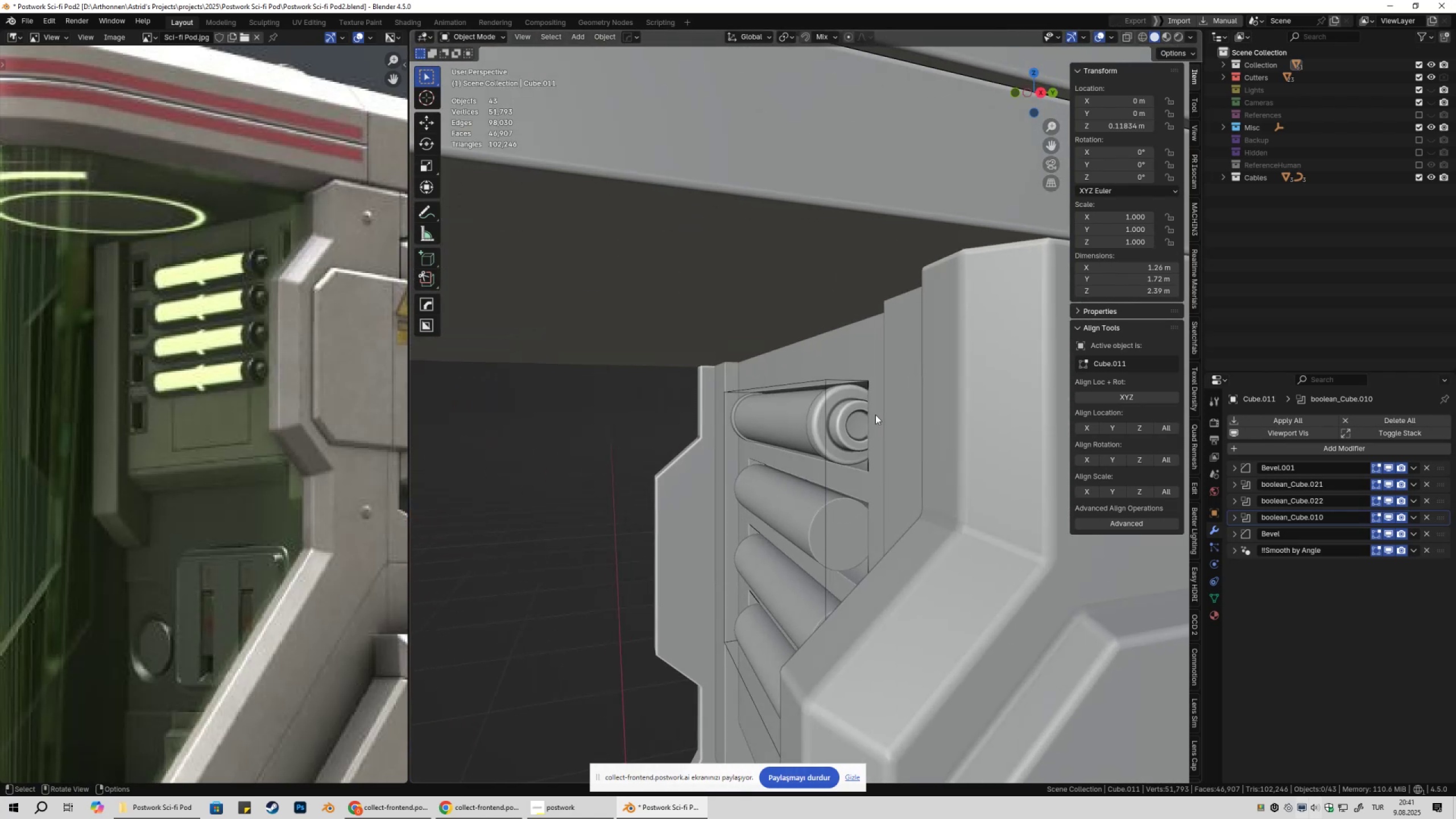 
scroll: coordinate [875, 416], scroll_direction: up, amount: 3.0
 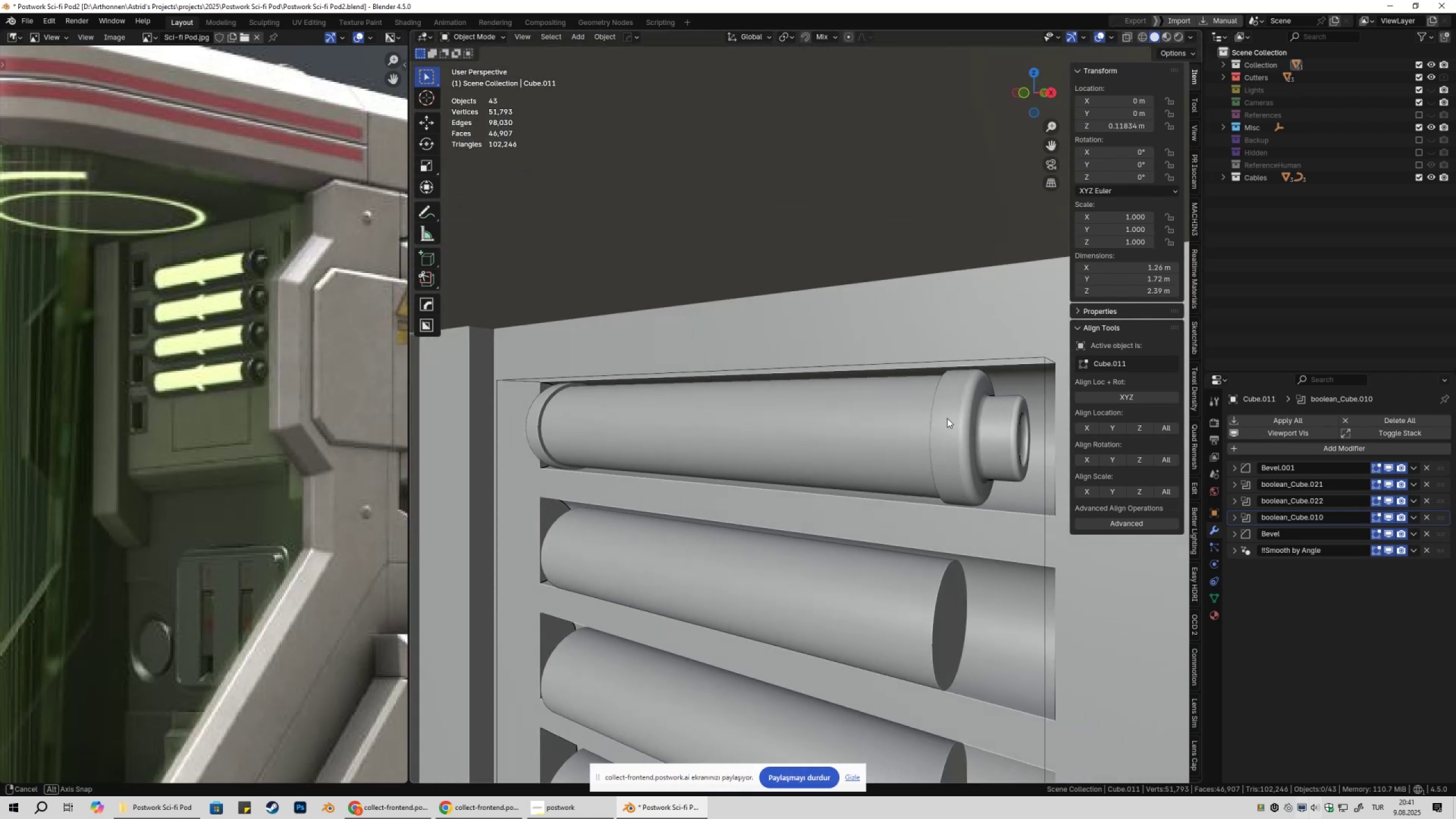 
scroll: coordinate [950, 447], scroll_direction: down, amount: 4.0
 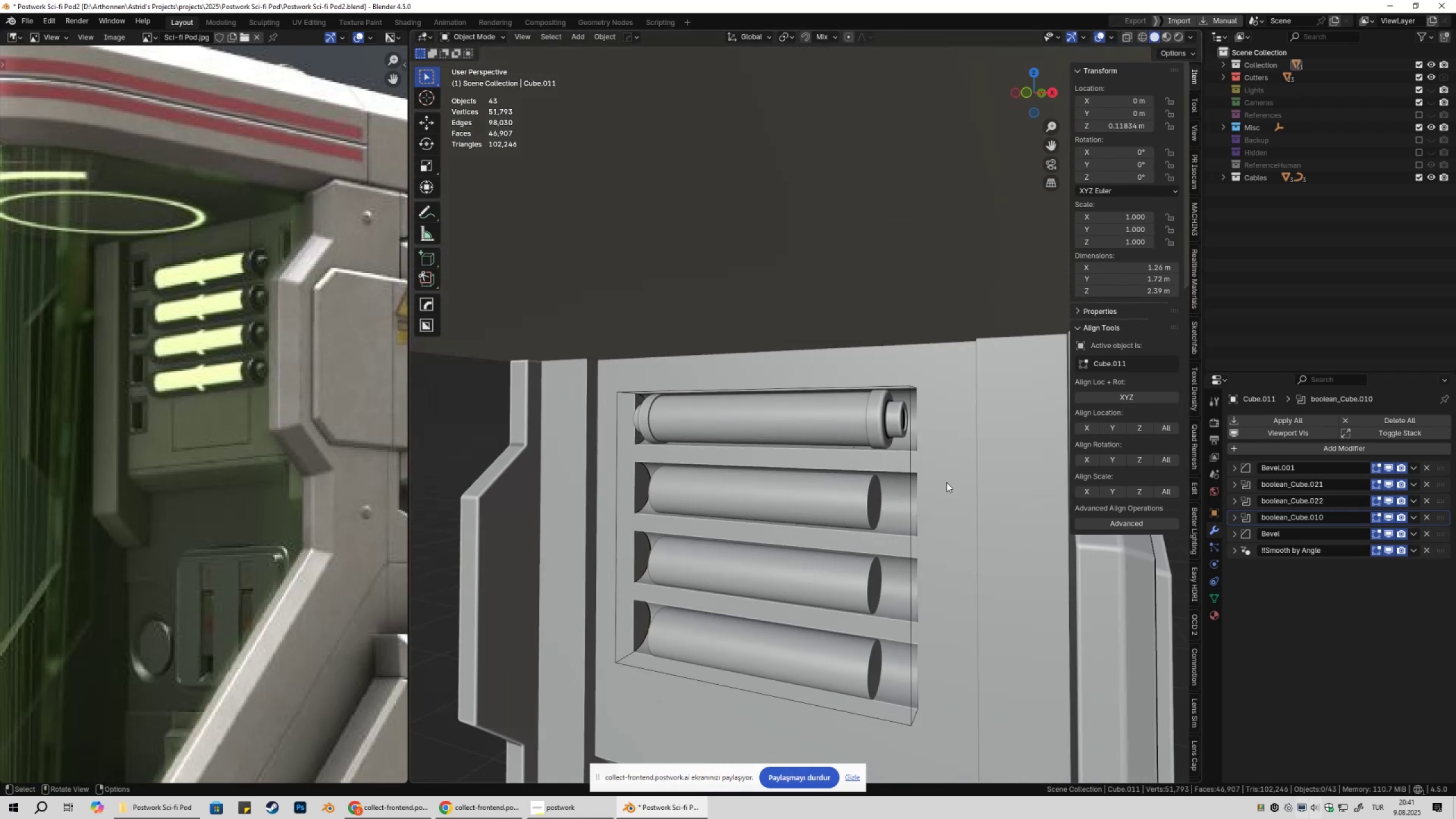 
key(Shift+ShiftLeft)
 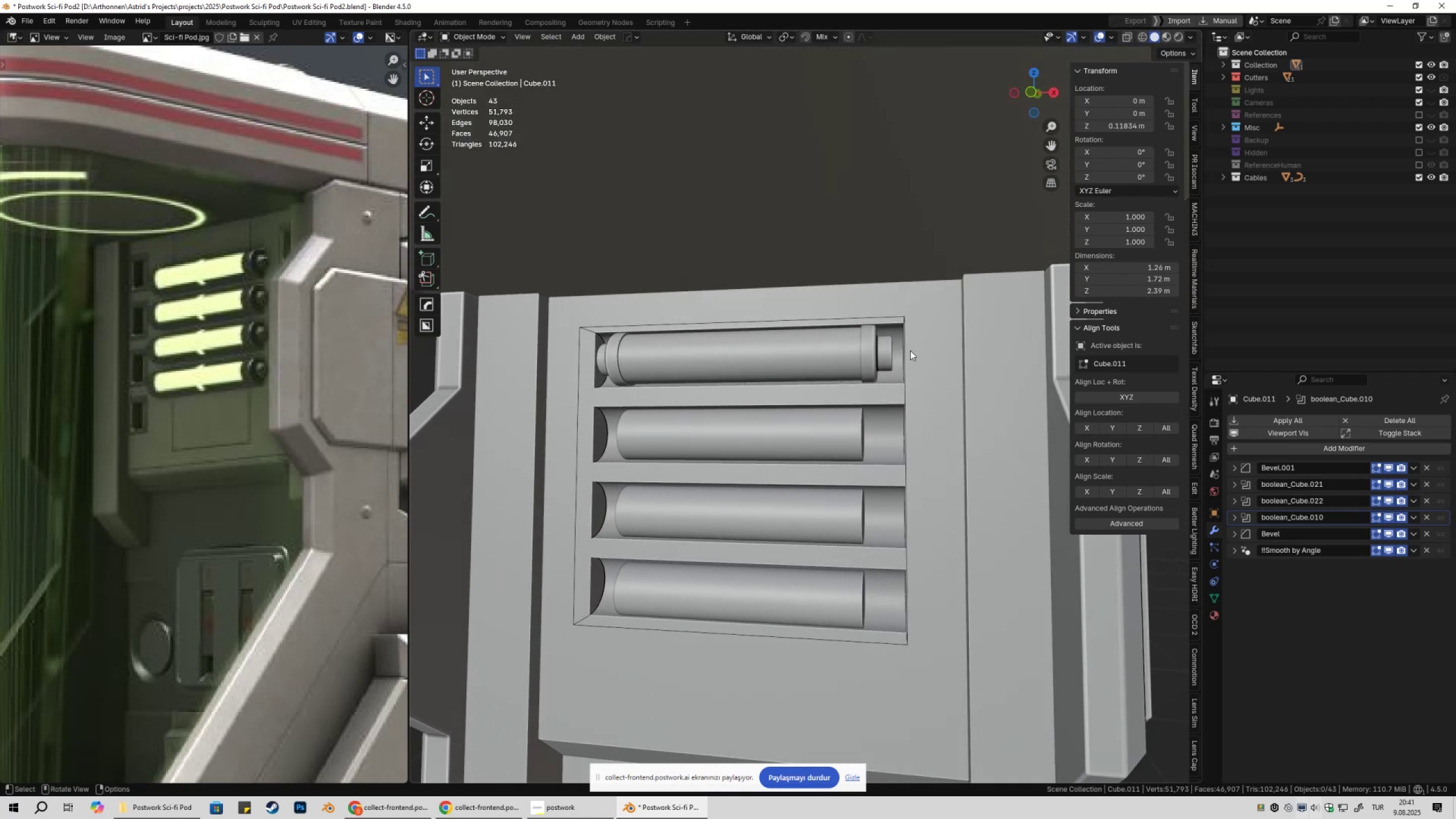 
left_click([904, 341])
 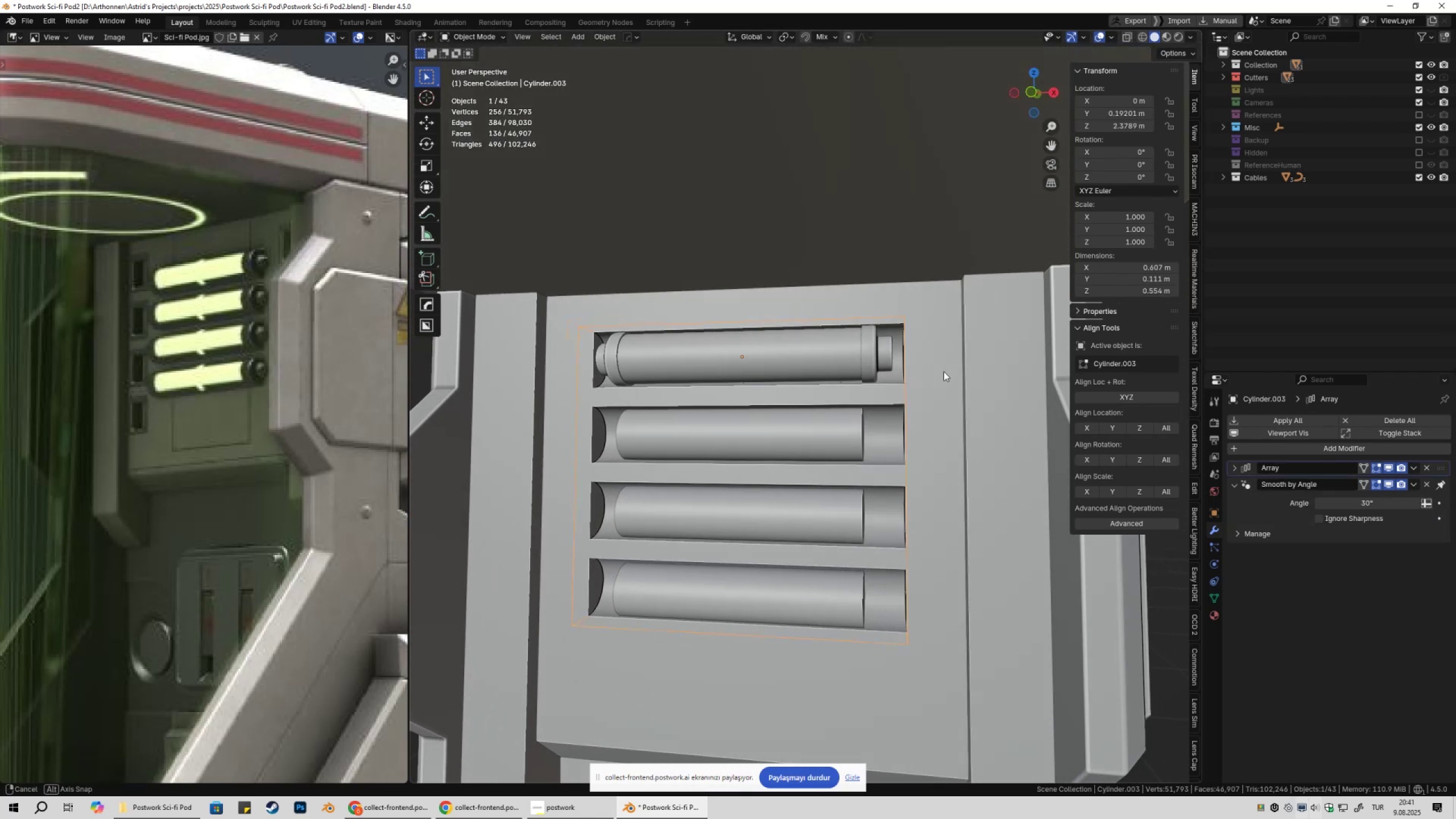 
key(Tab)
 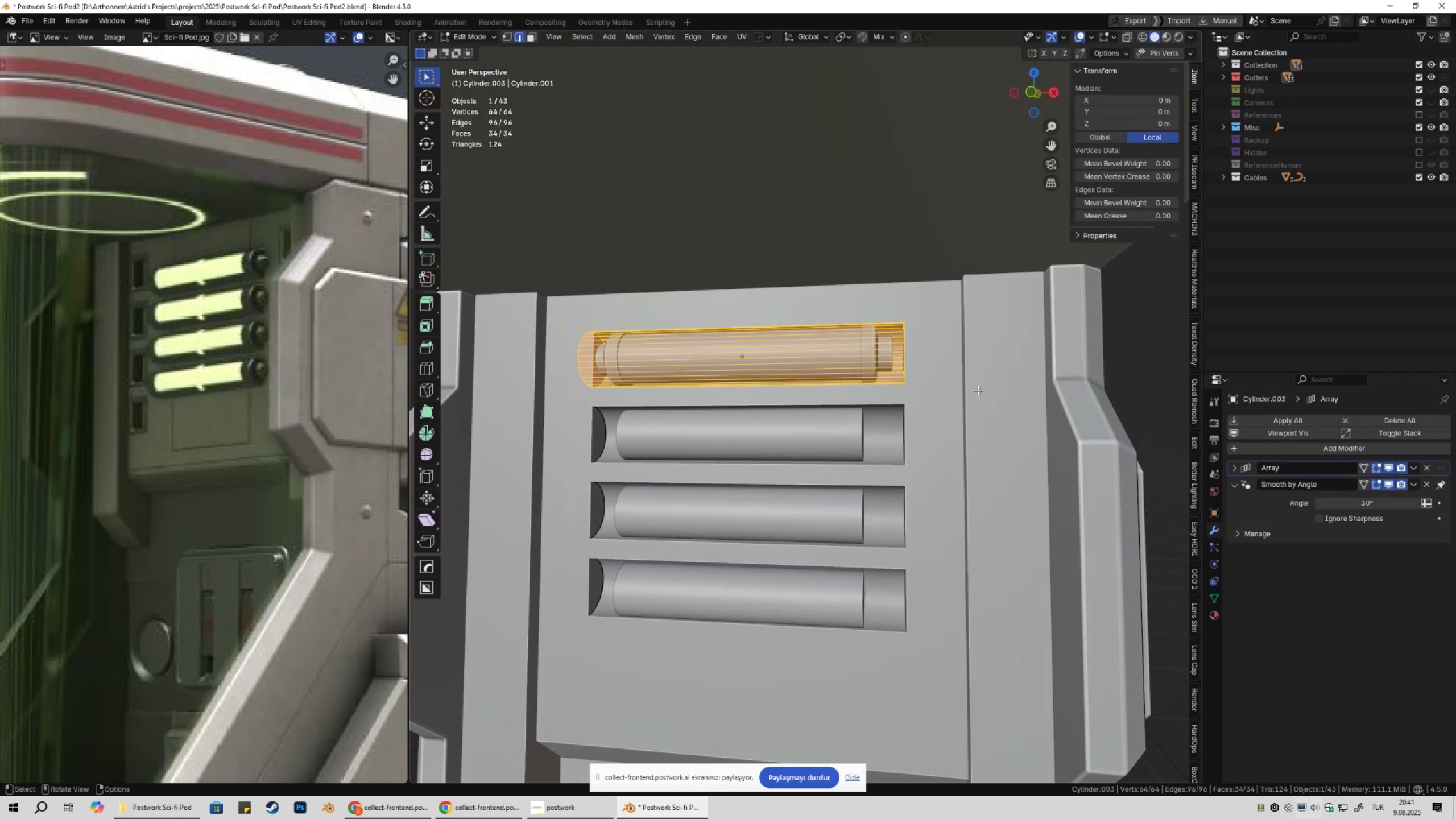 
key(A)
 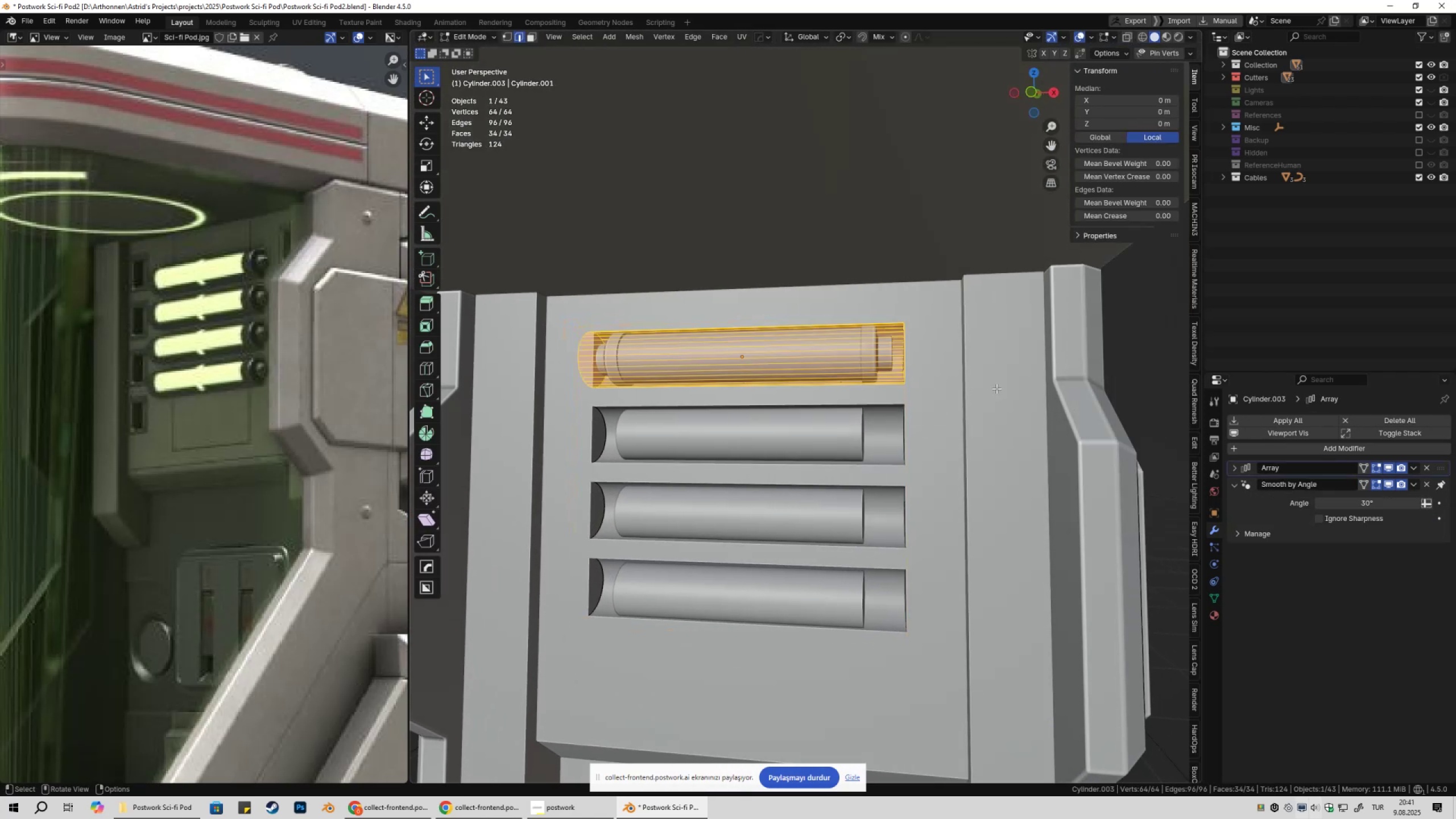 
key(Shift+ShiftLeft)
 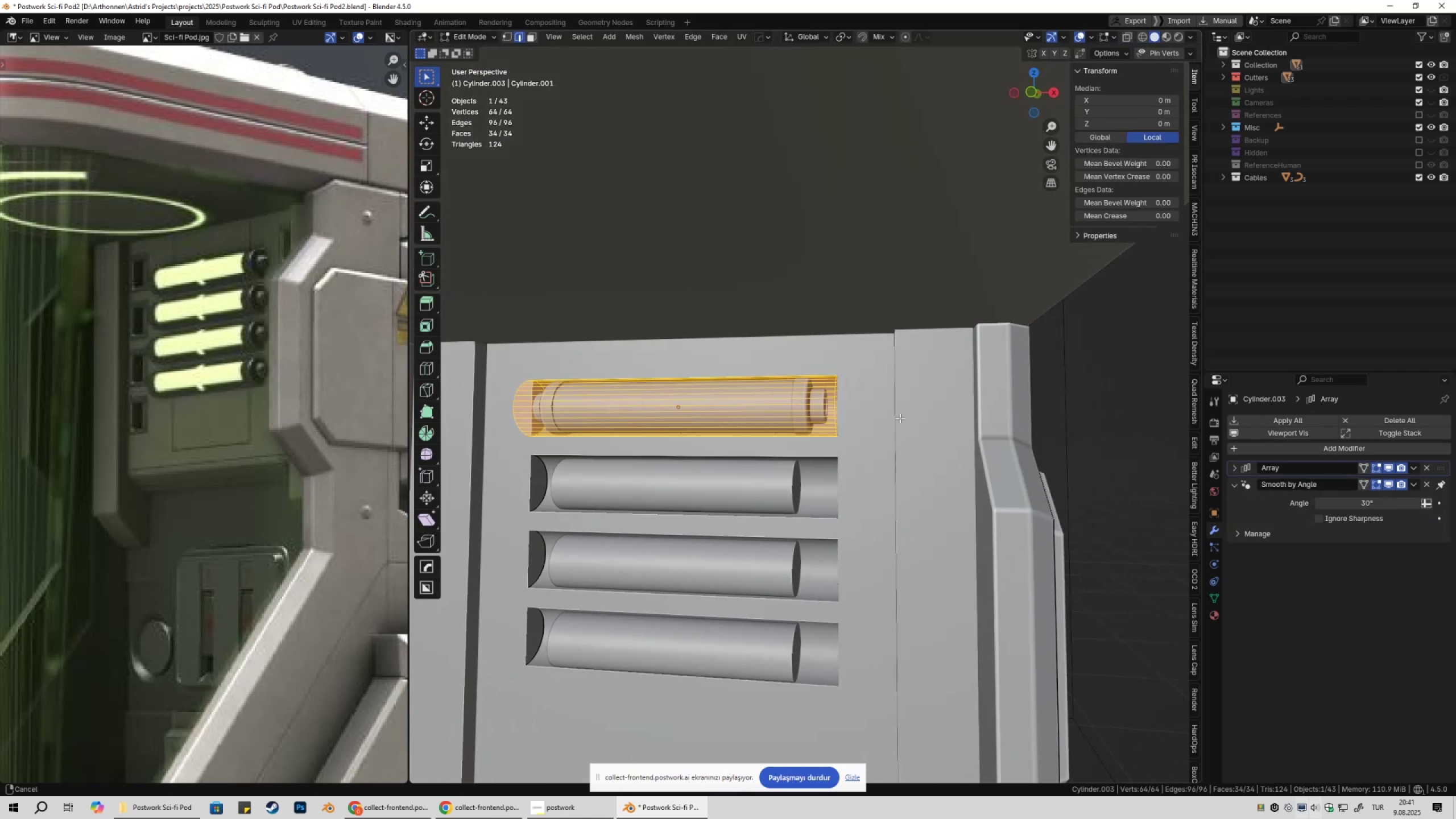 
scroll: coordinate [899, 416], scroll_direction: up, amount: 2.0
 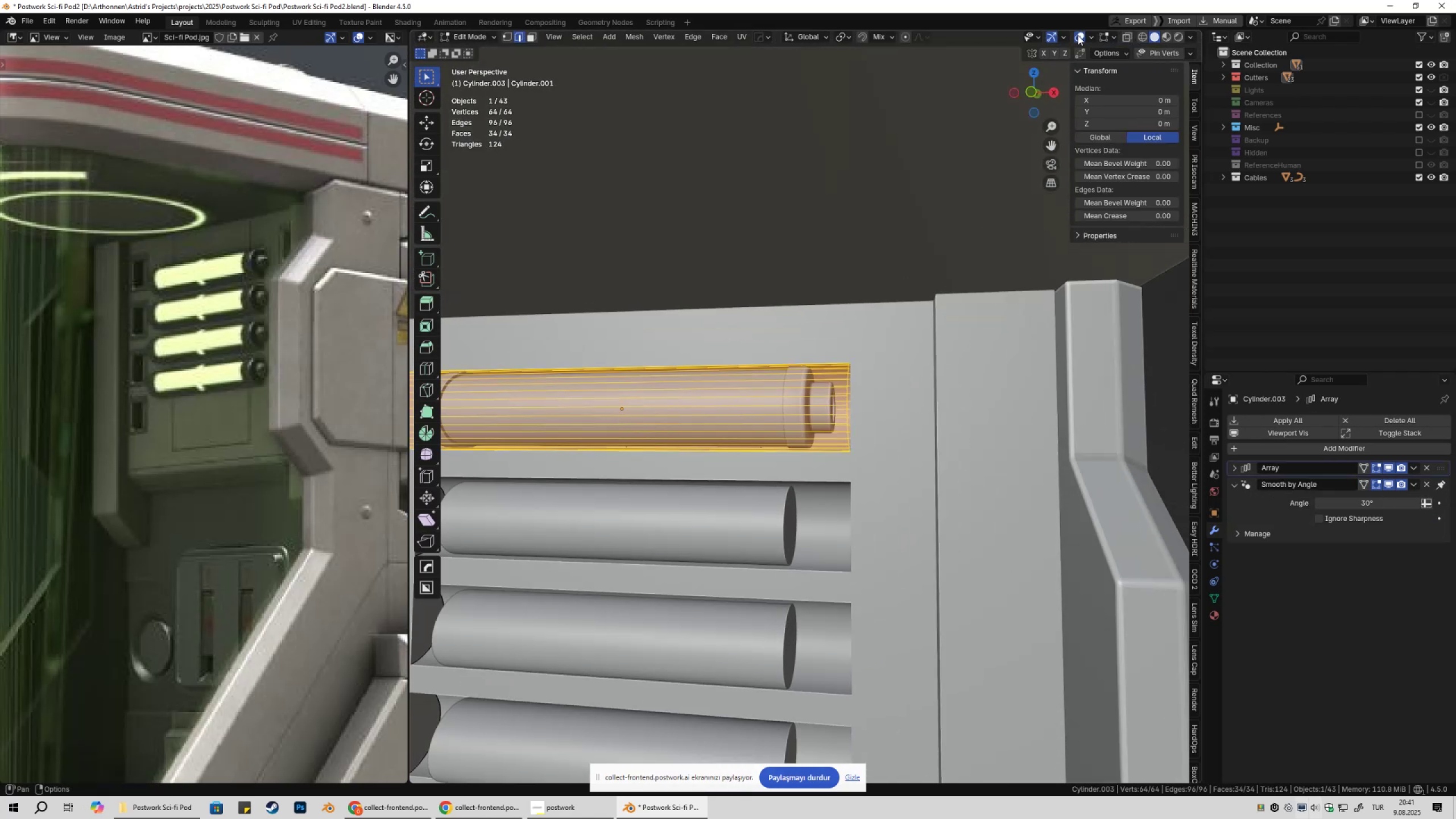 
left_click([1078, 36])
 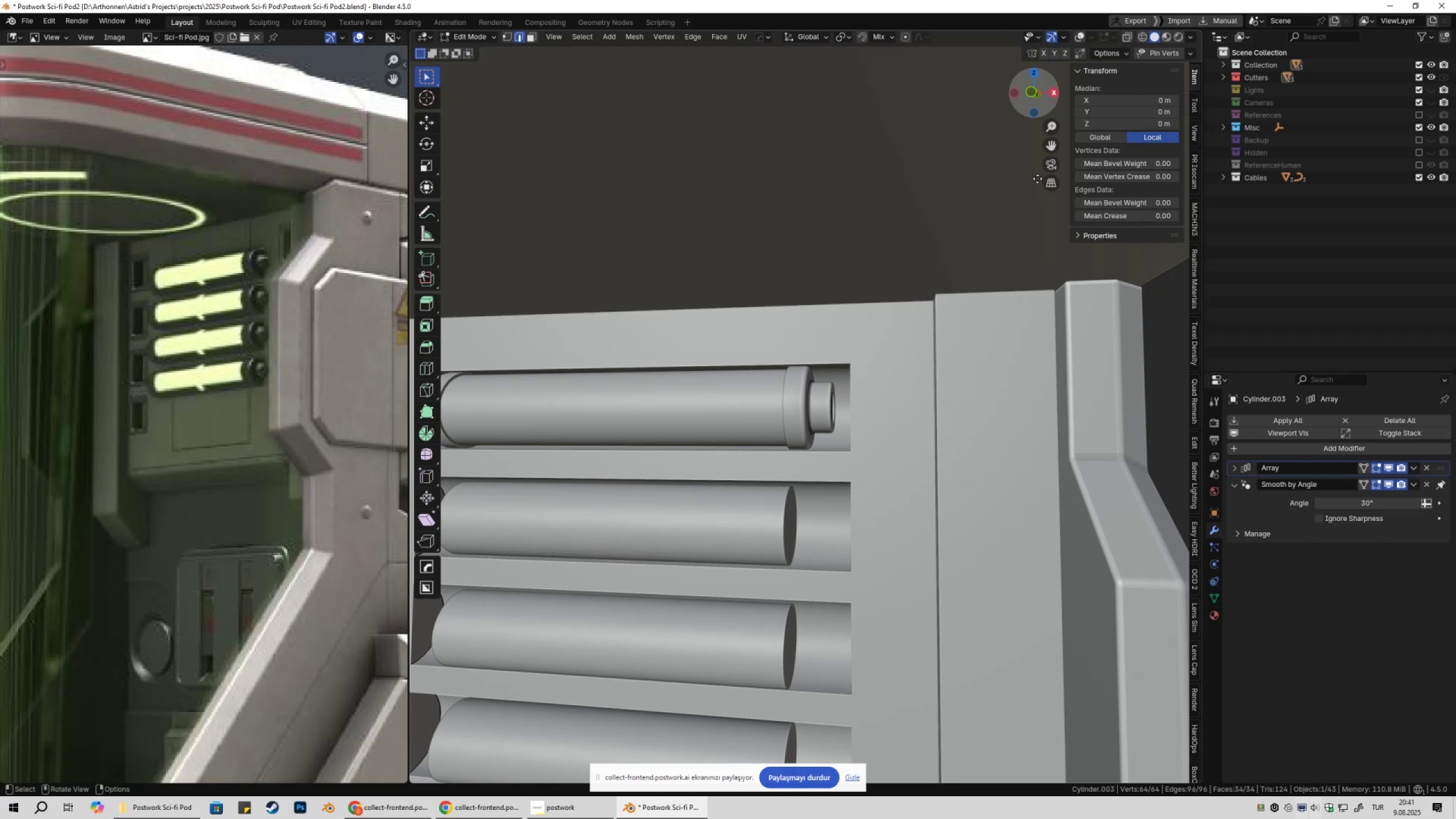 
scroll: coordinate [987, 359], scroll_direction: up, amount: 4.0
 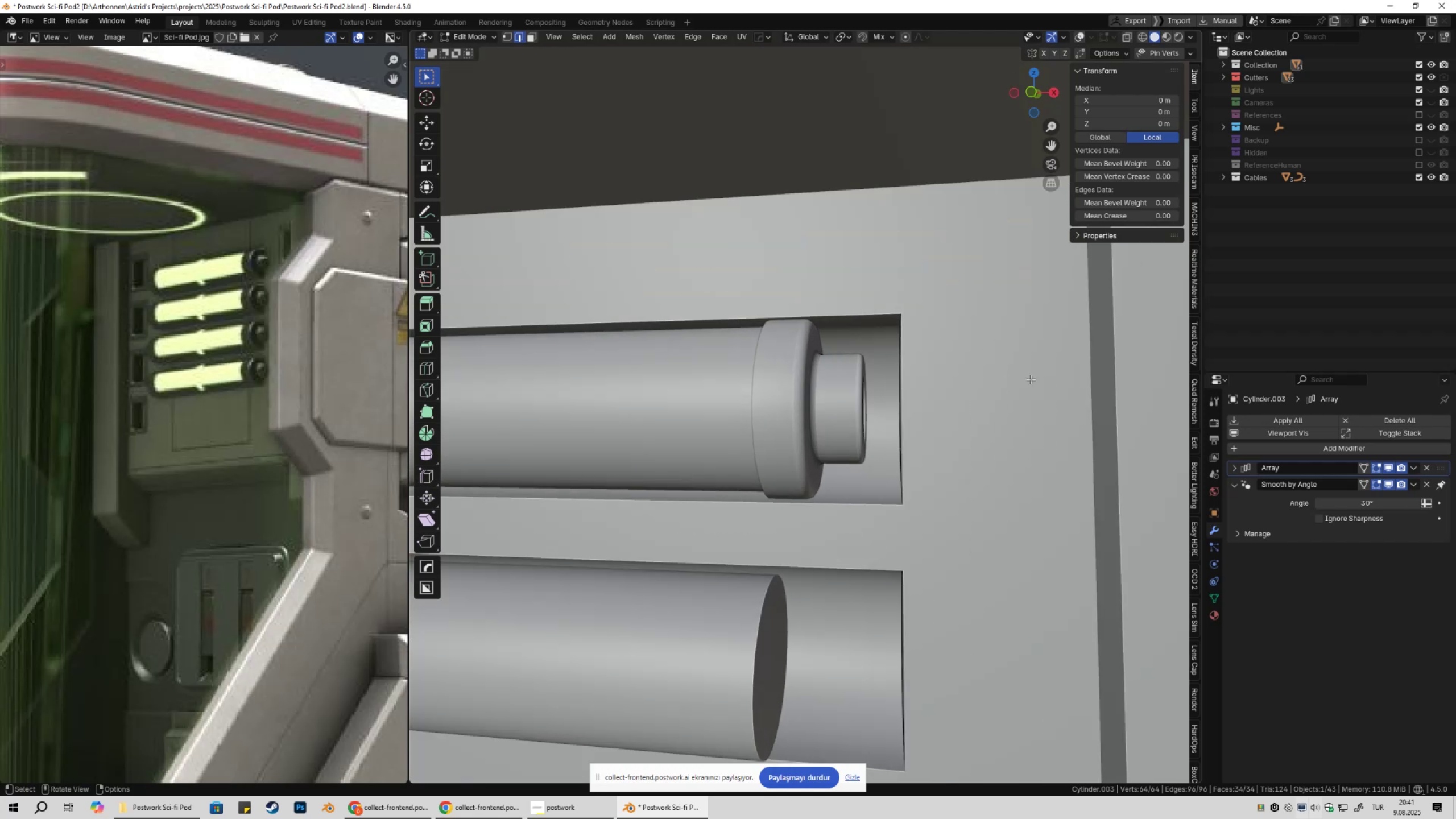 
type(sx)
 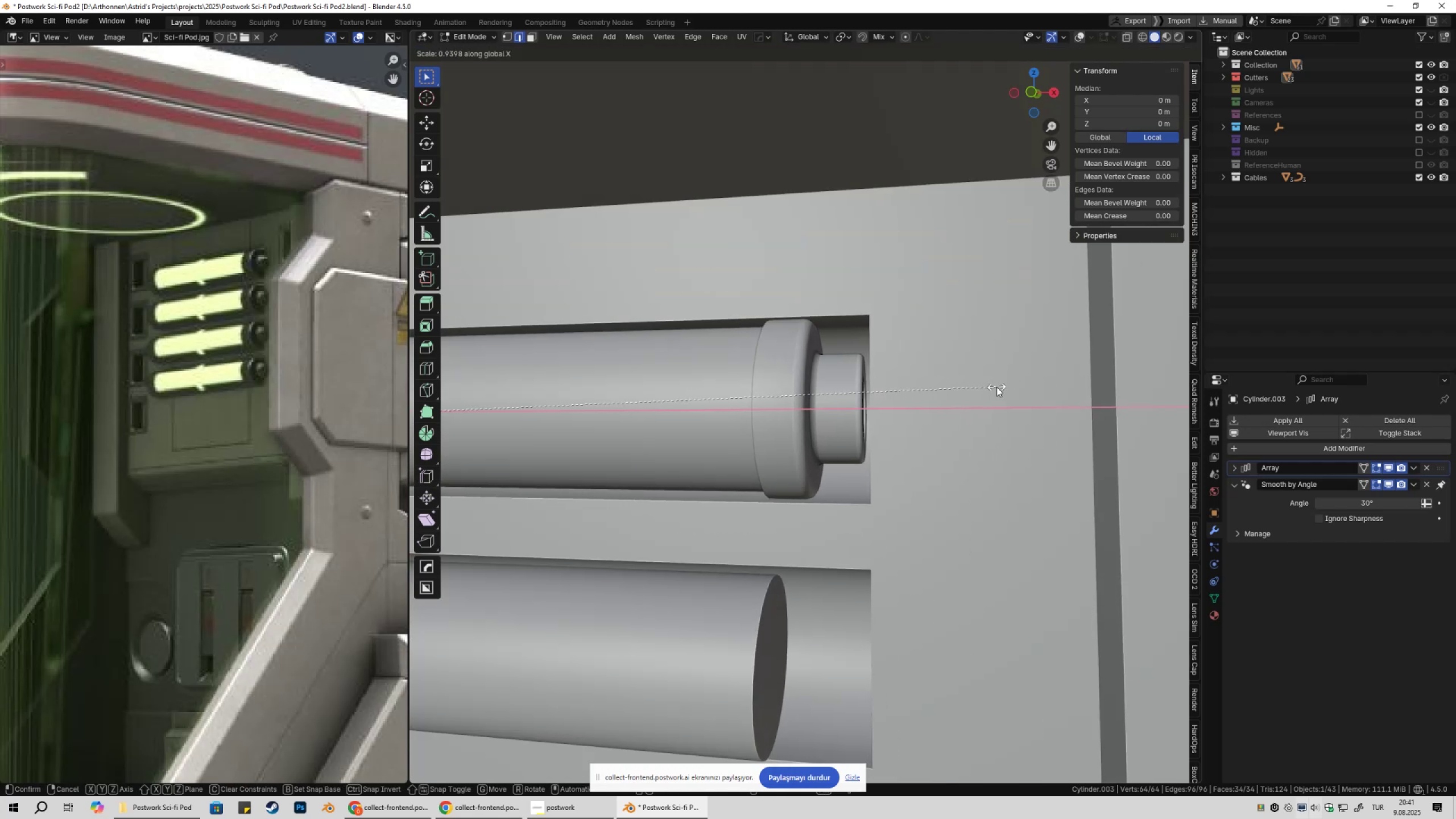 
hold_key(key=ShiftLeft, duration=1.53)
 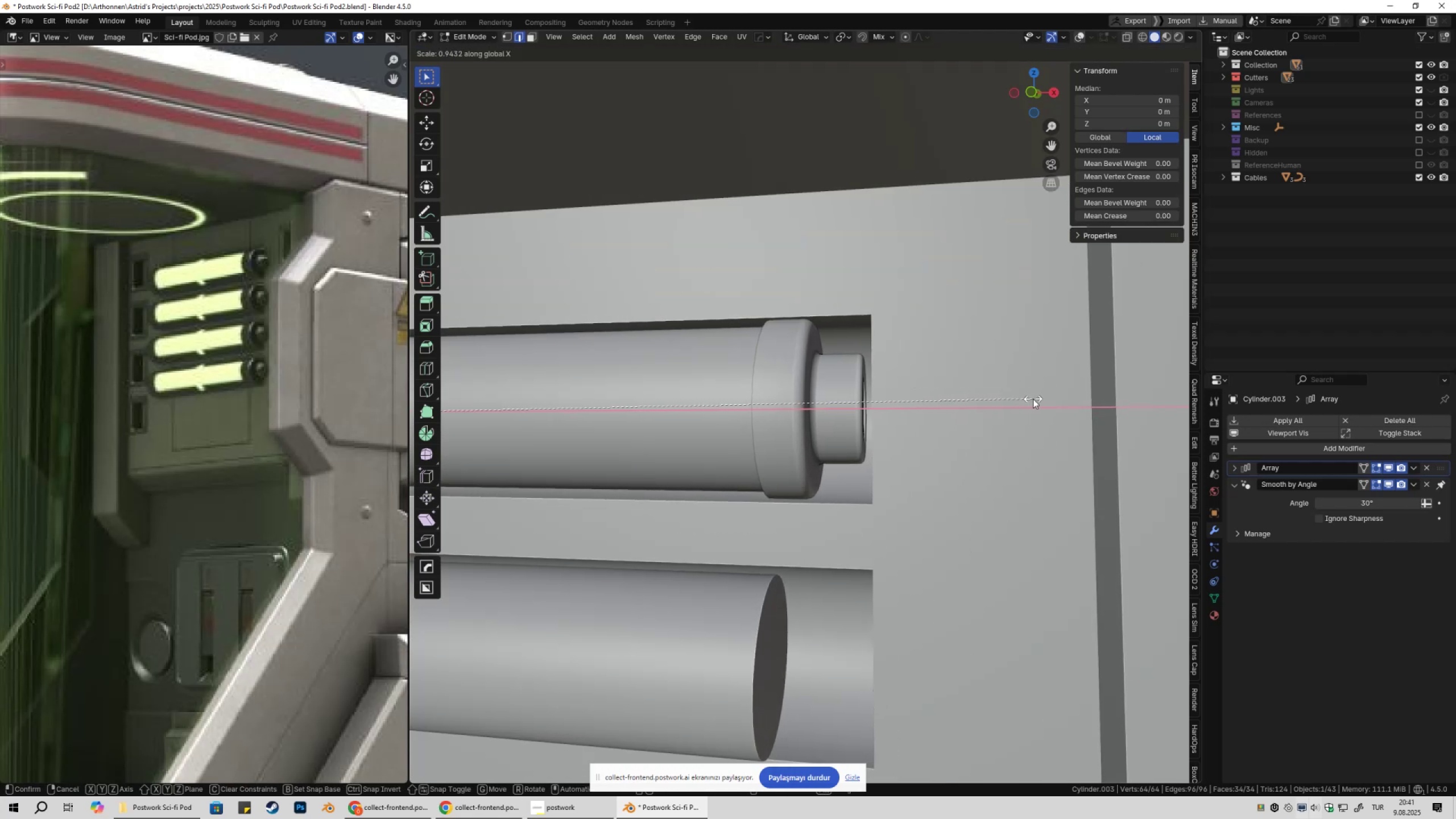 
hold_key(key=ShiftLeft, duration=1.17)
 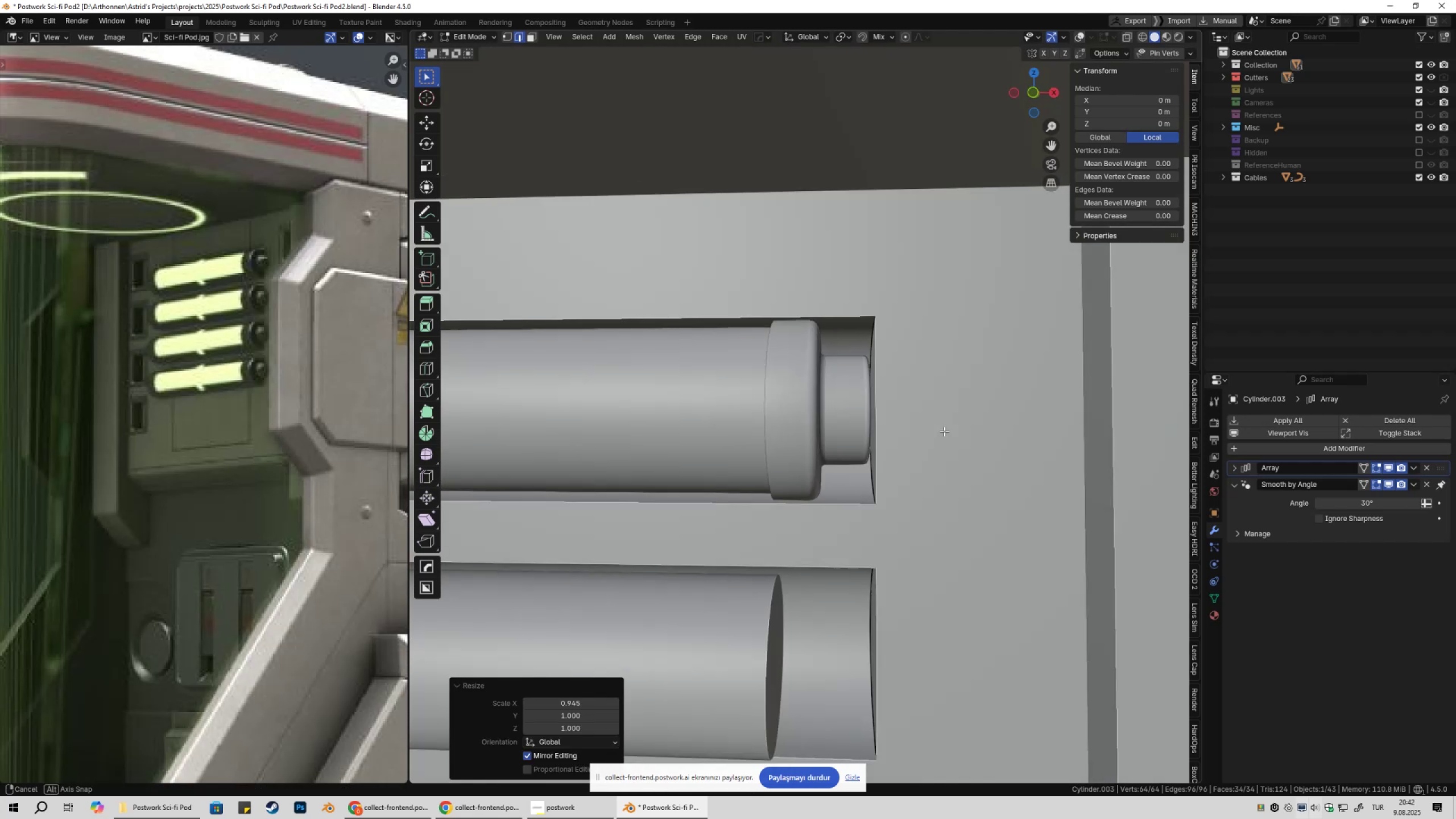 
type(sx)
 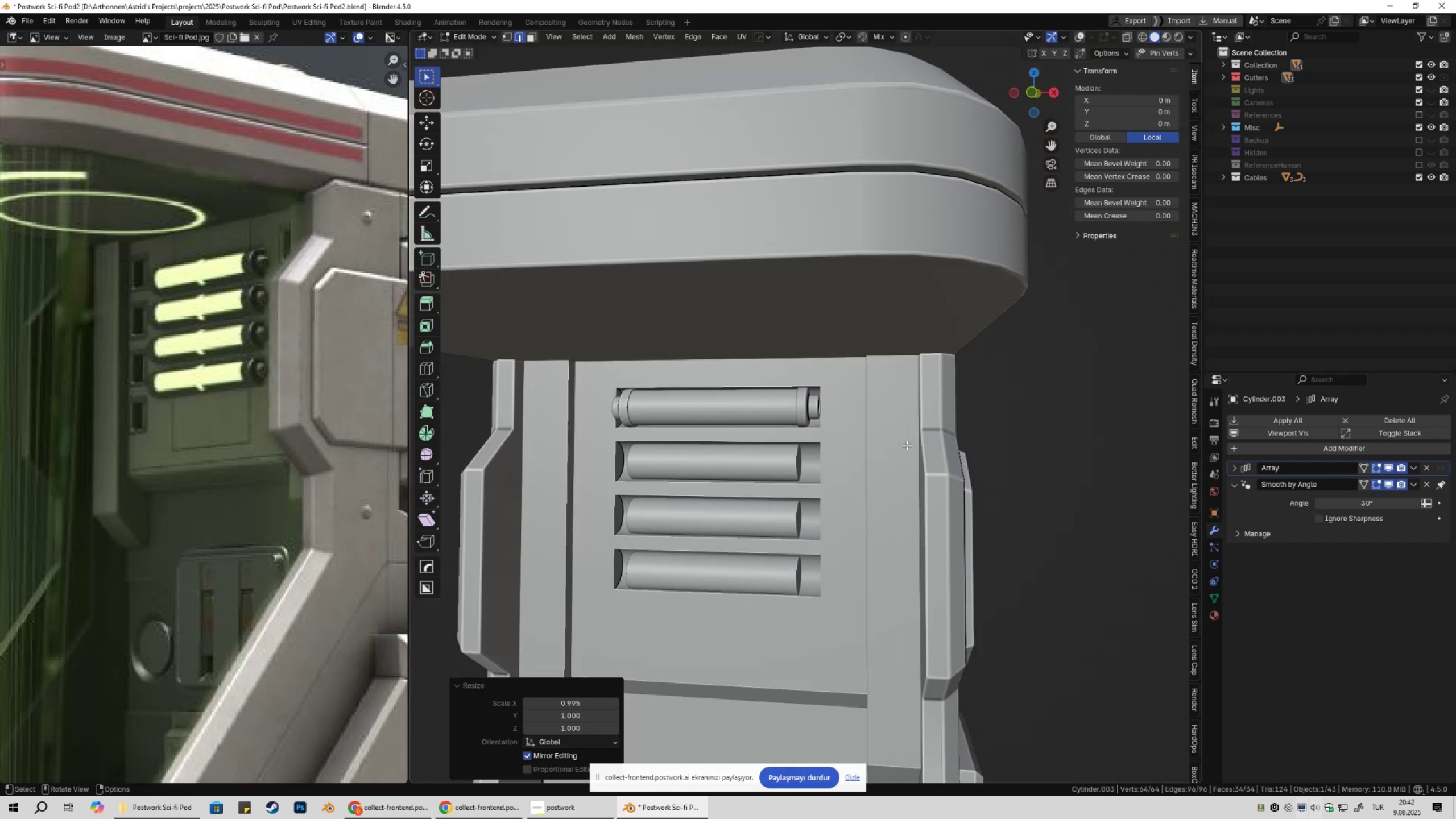 
 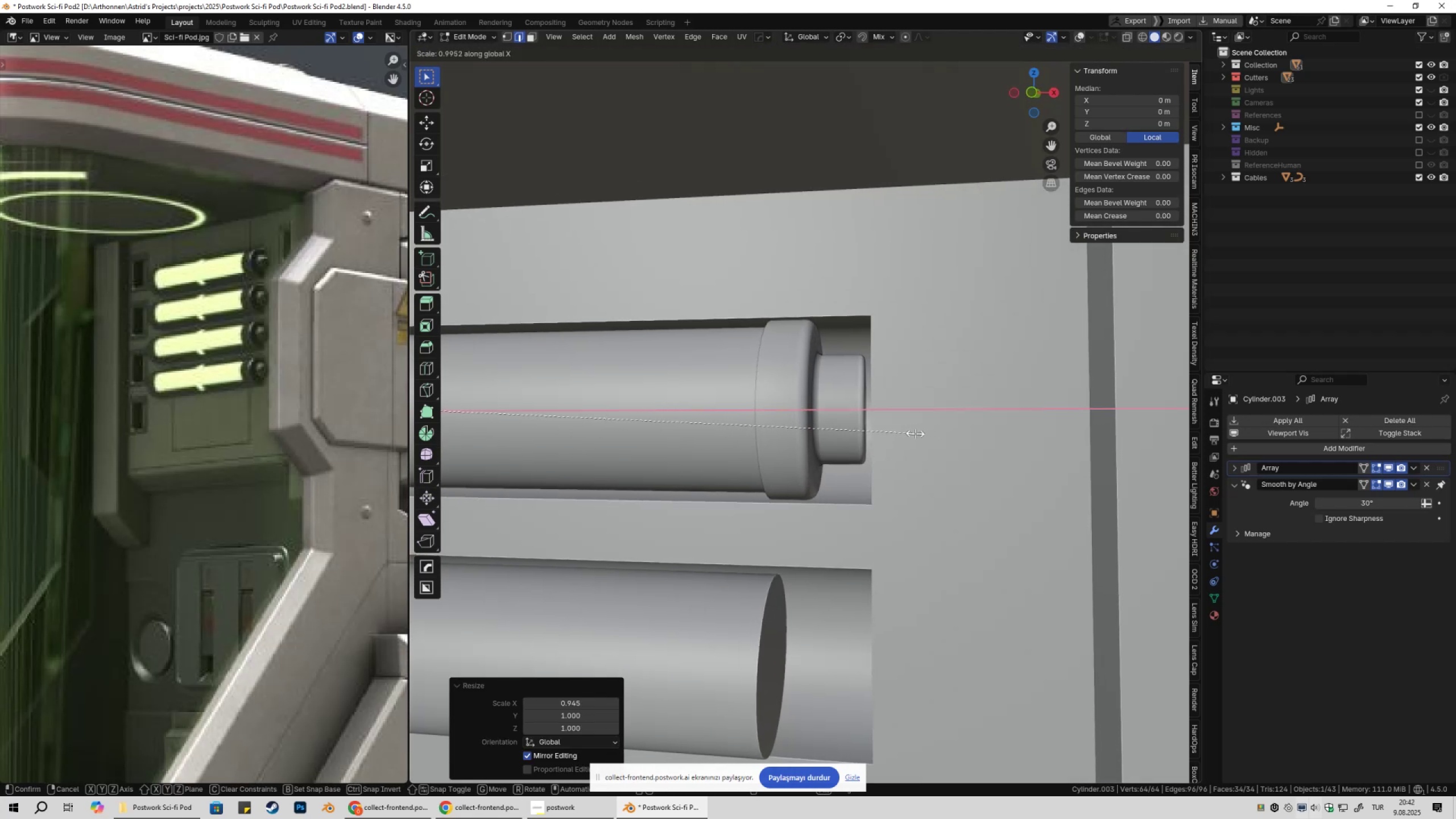 
left_click([915, 433])
 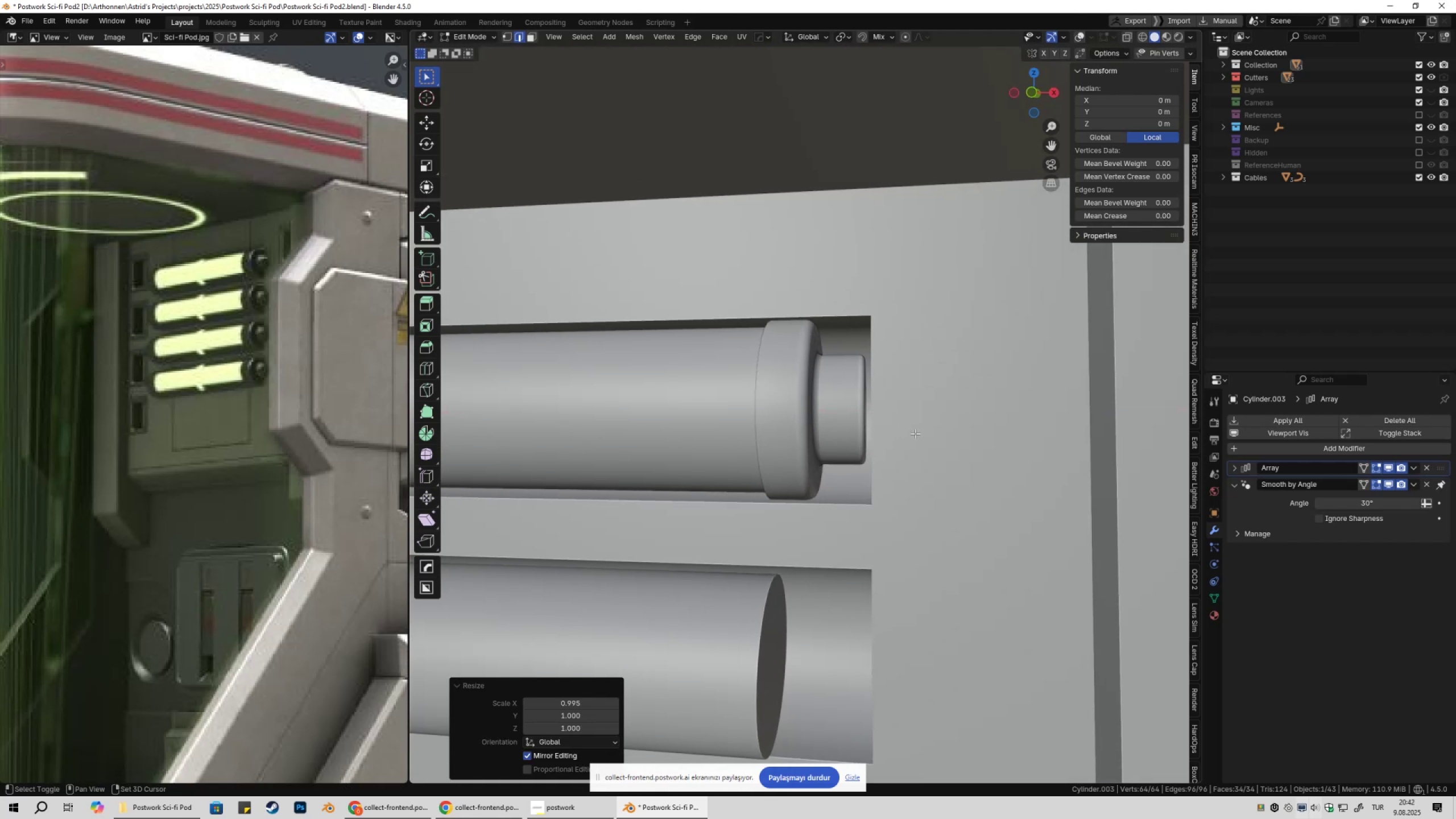 
key(Shift+ShiftLeft)
 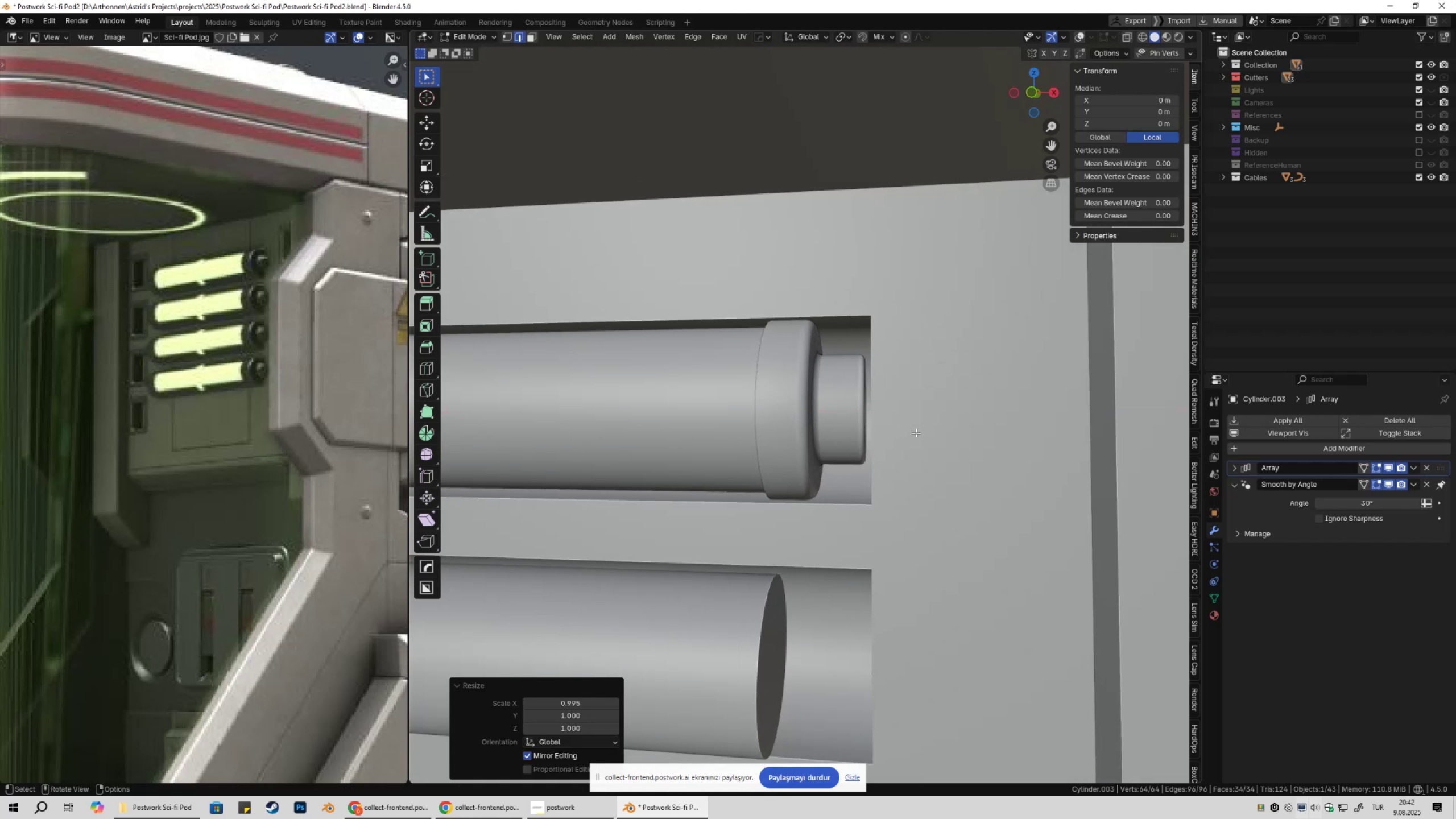 
key(Shift+ShiftLeft)
 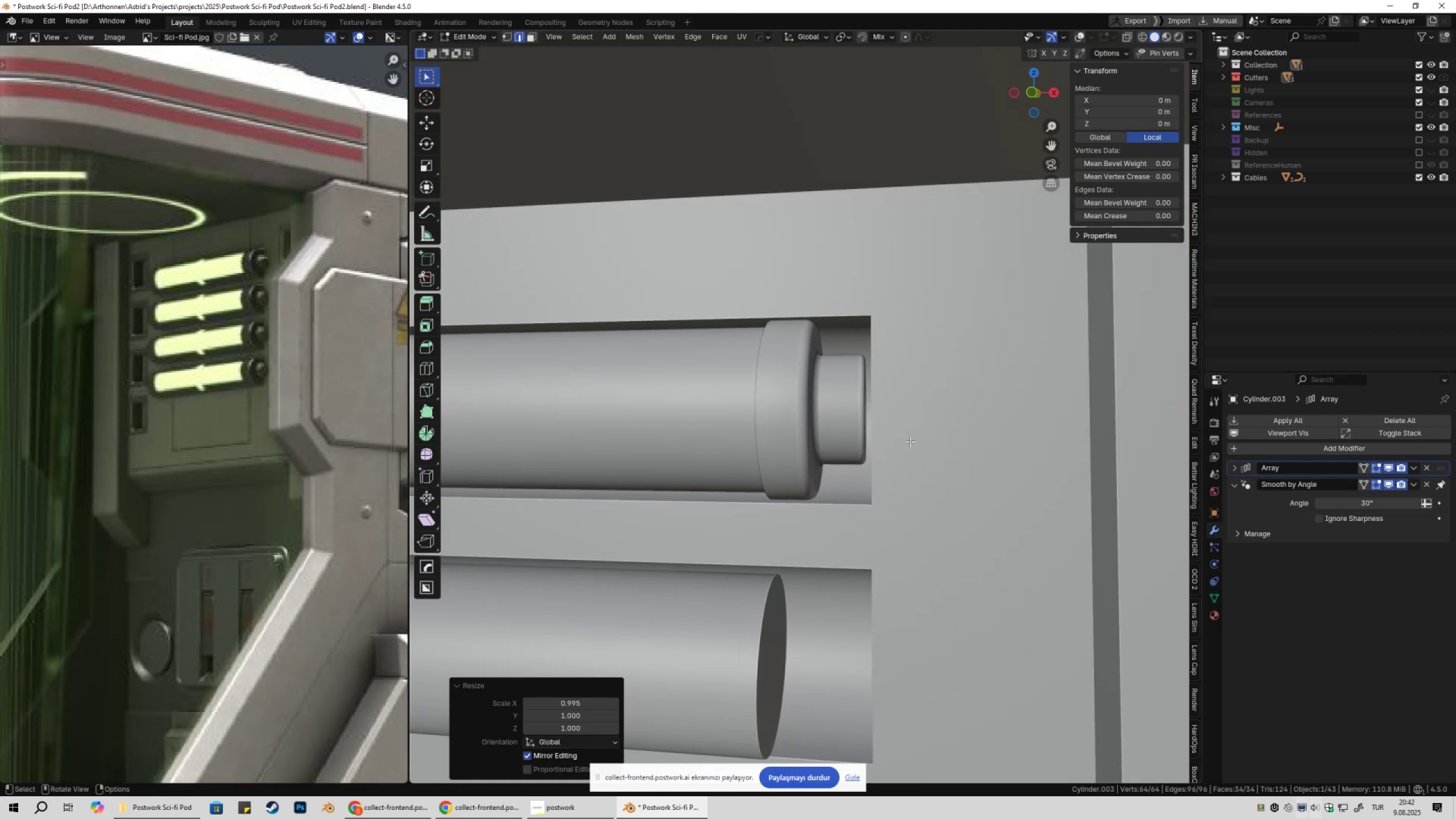 
scroll: coordinate [907, 444], scroll_direction: down, amount: 8.0
 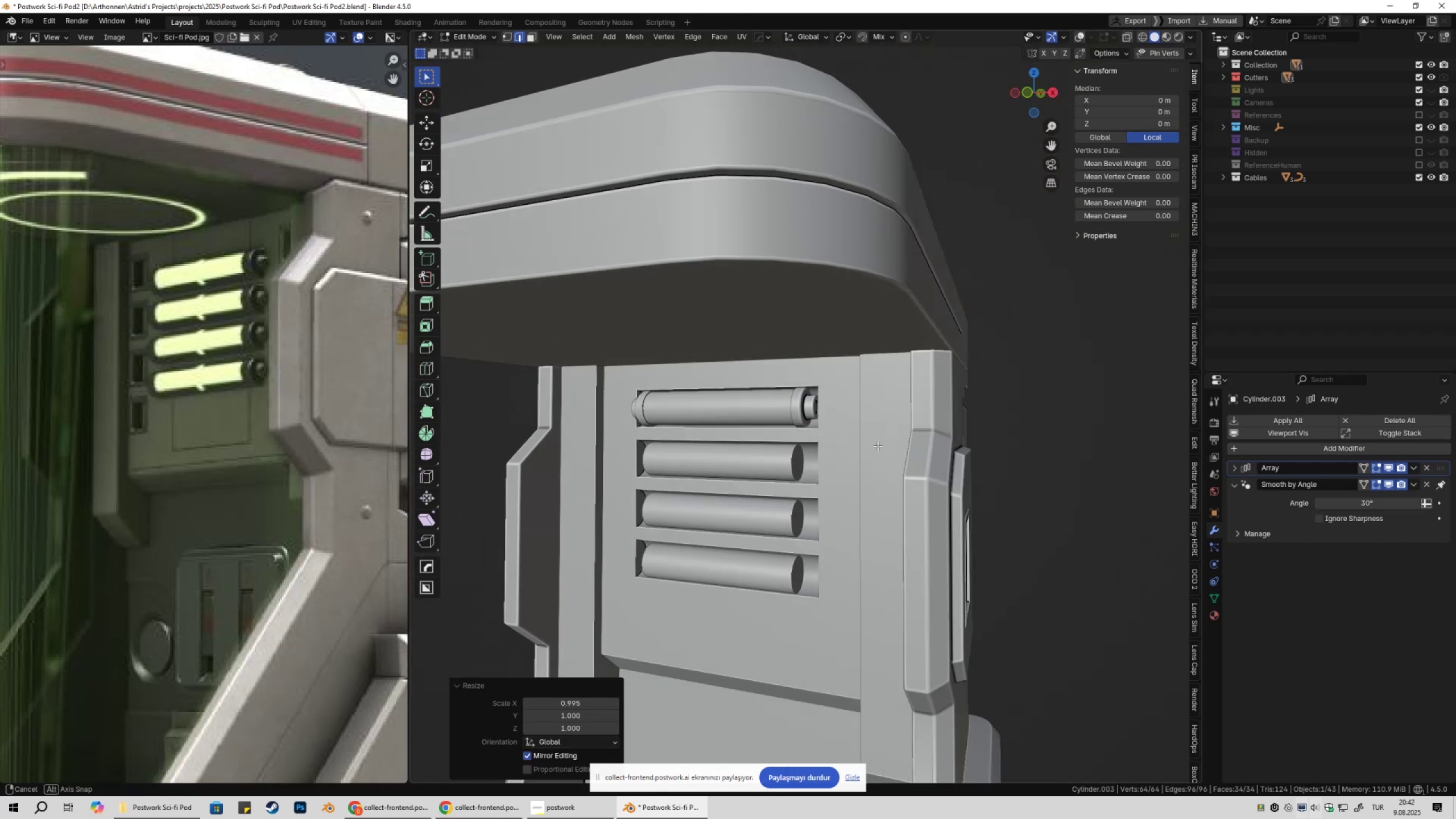 
key(Tab)
 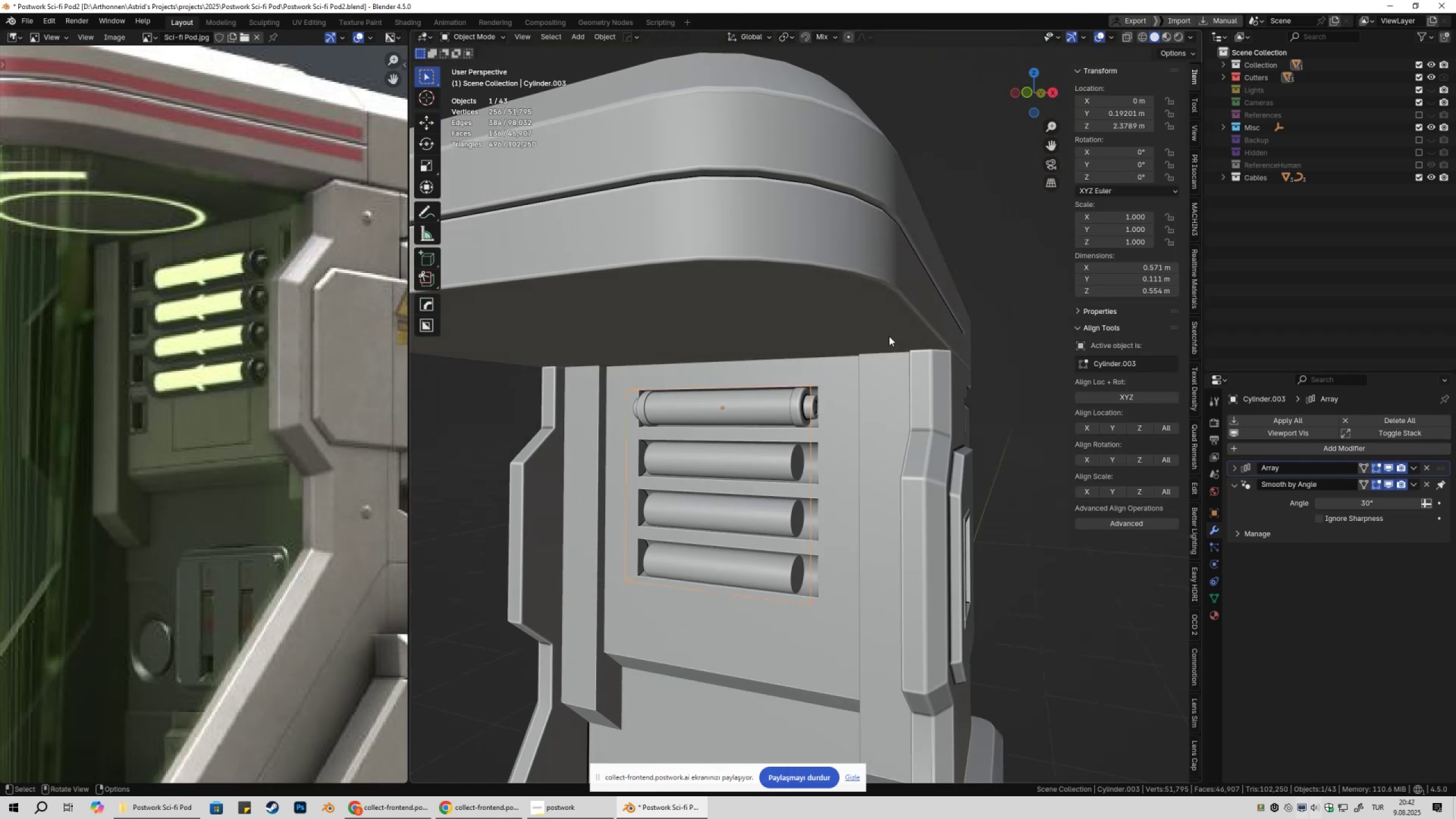 
left_click([753, 407])
 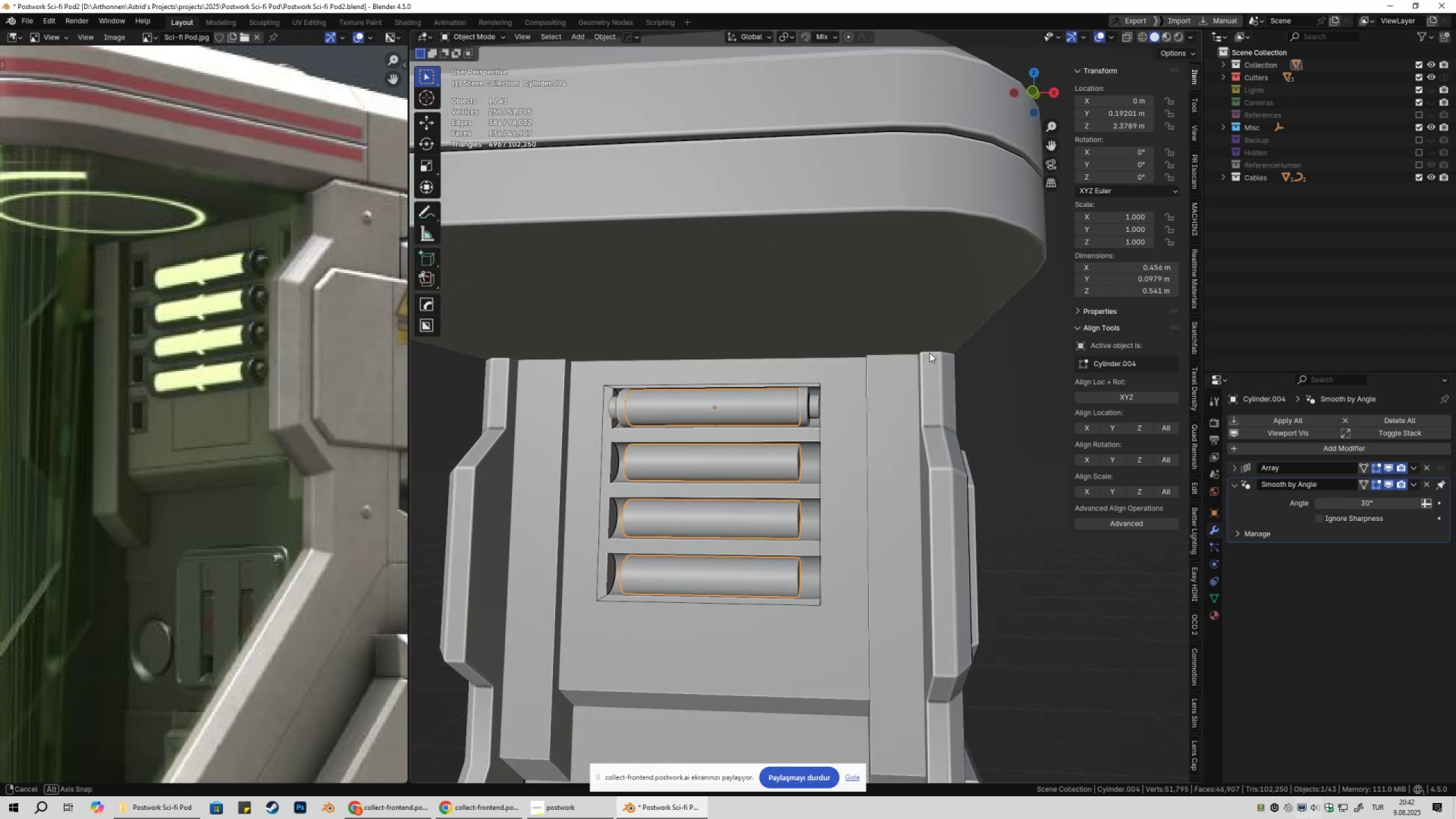 
key(Control+ControlLeft)
 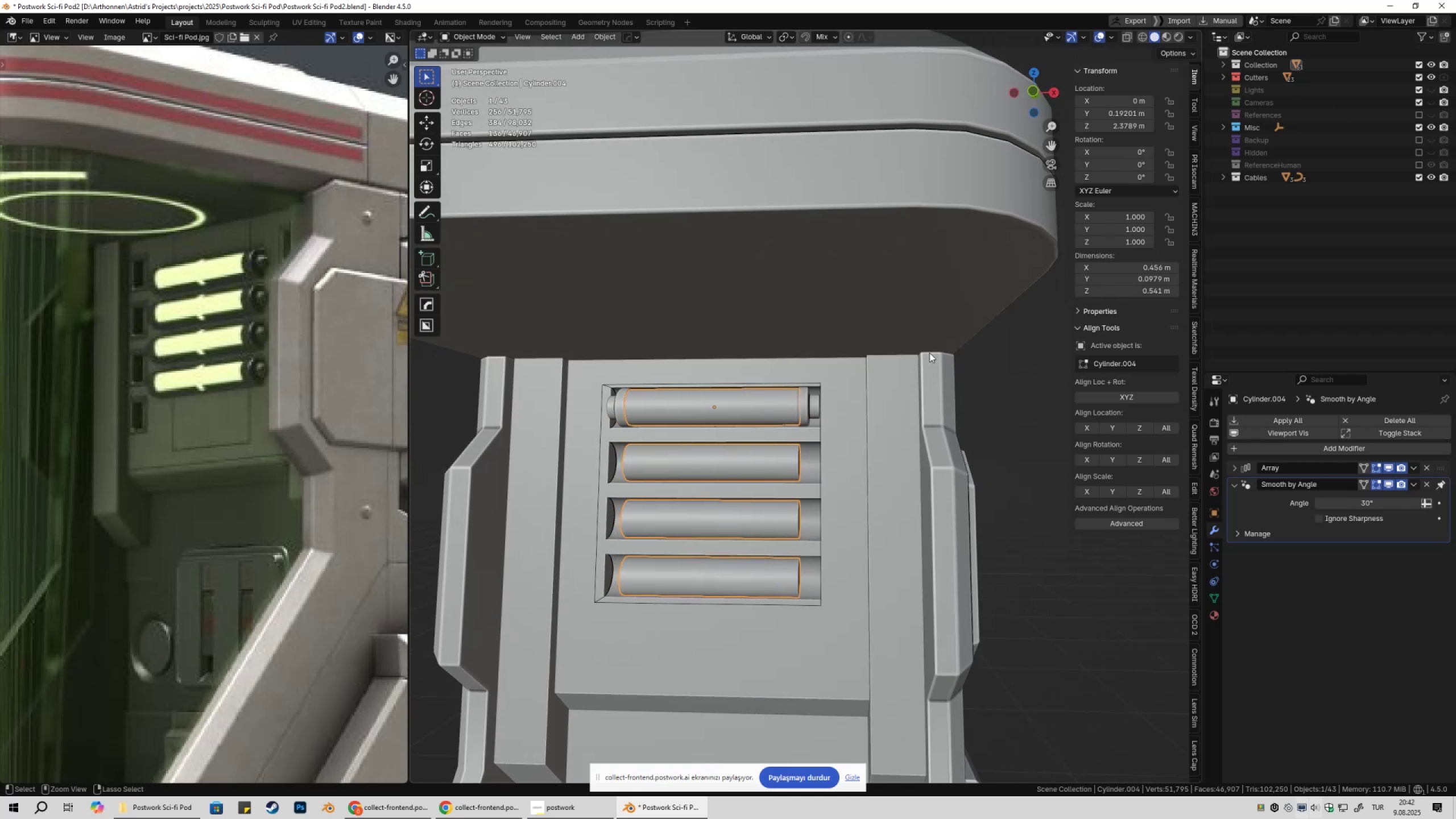 
key(Control+S)
 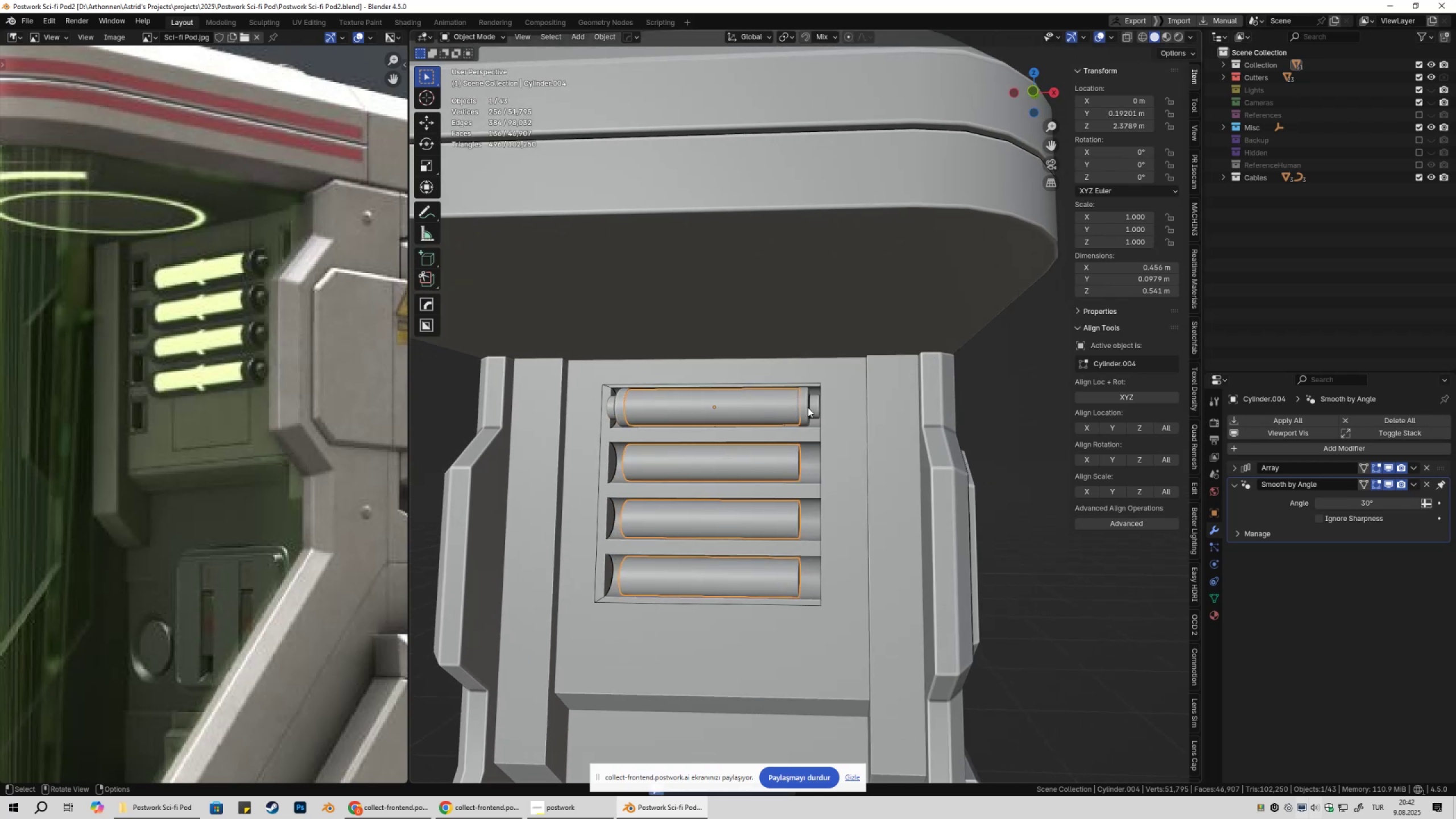 
left_click([807, 407])
 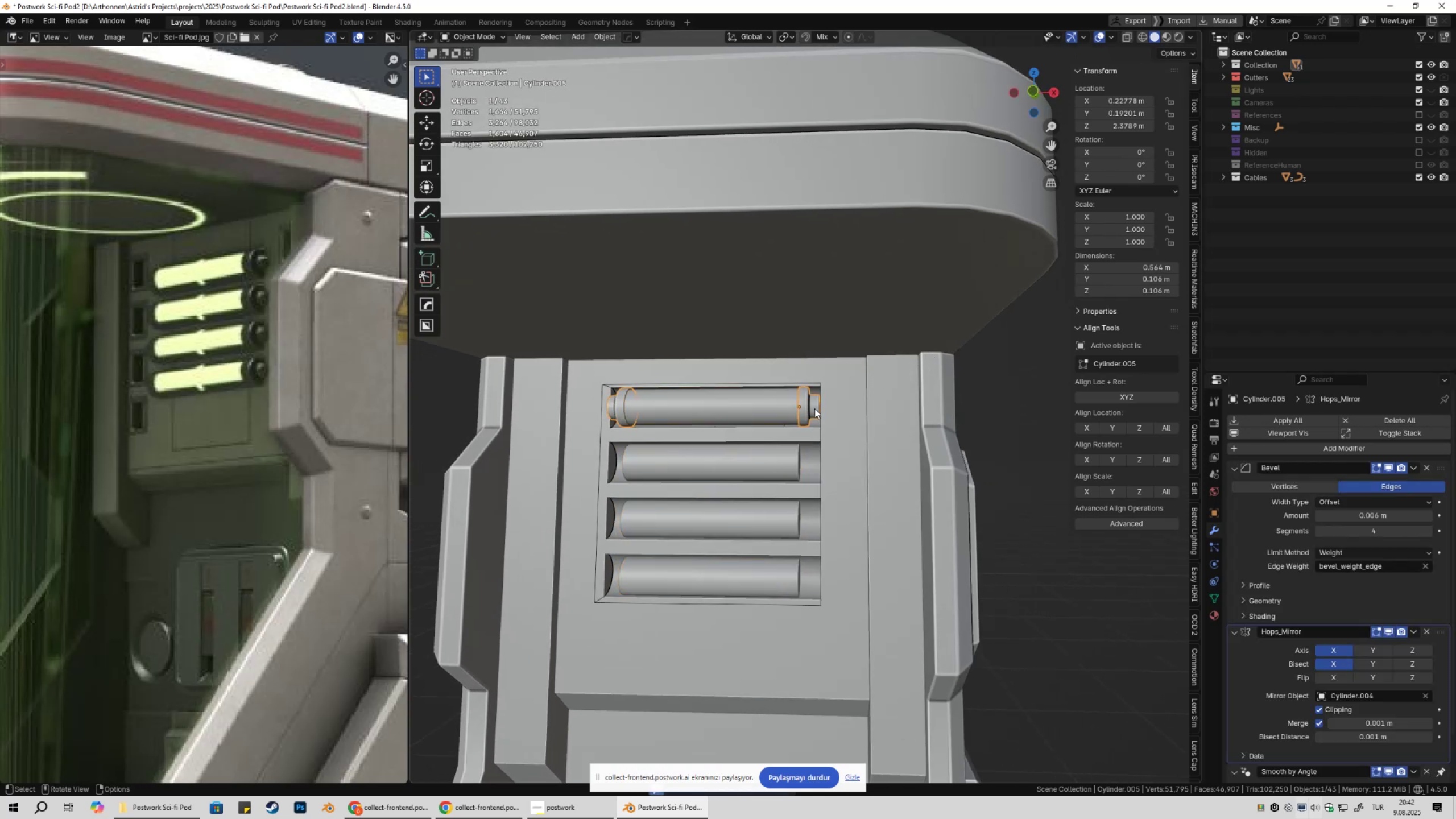 
hold_key(key=ShiftLeft, duration=0.38)
 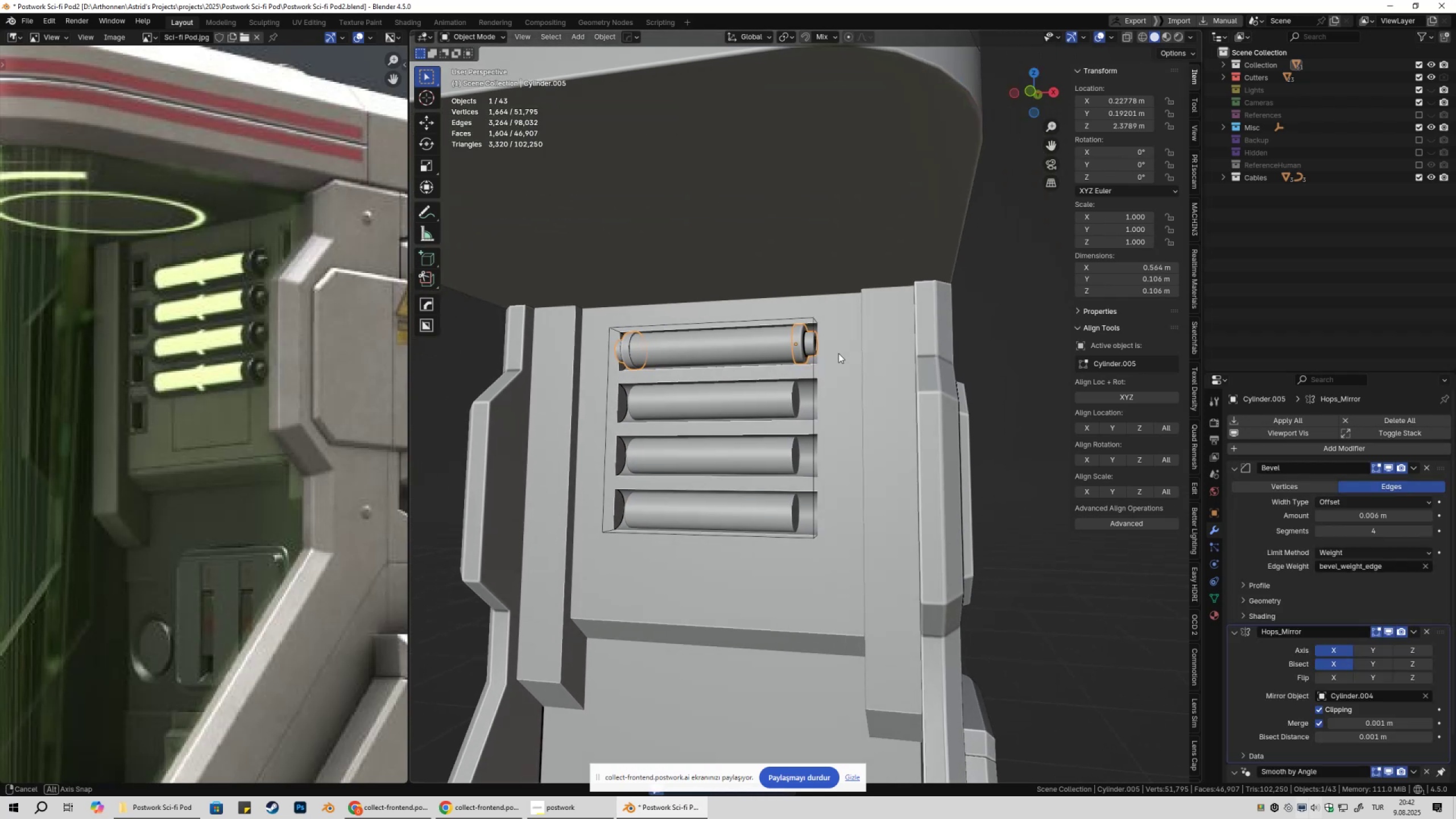 
scroll: coordinate [857, 366], scroll_direction: up, amount: 2.0
 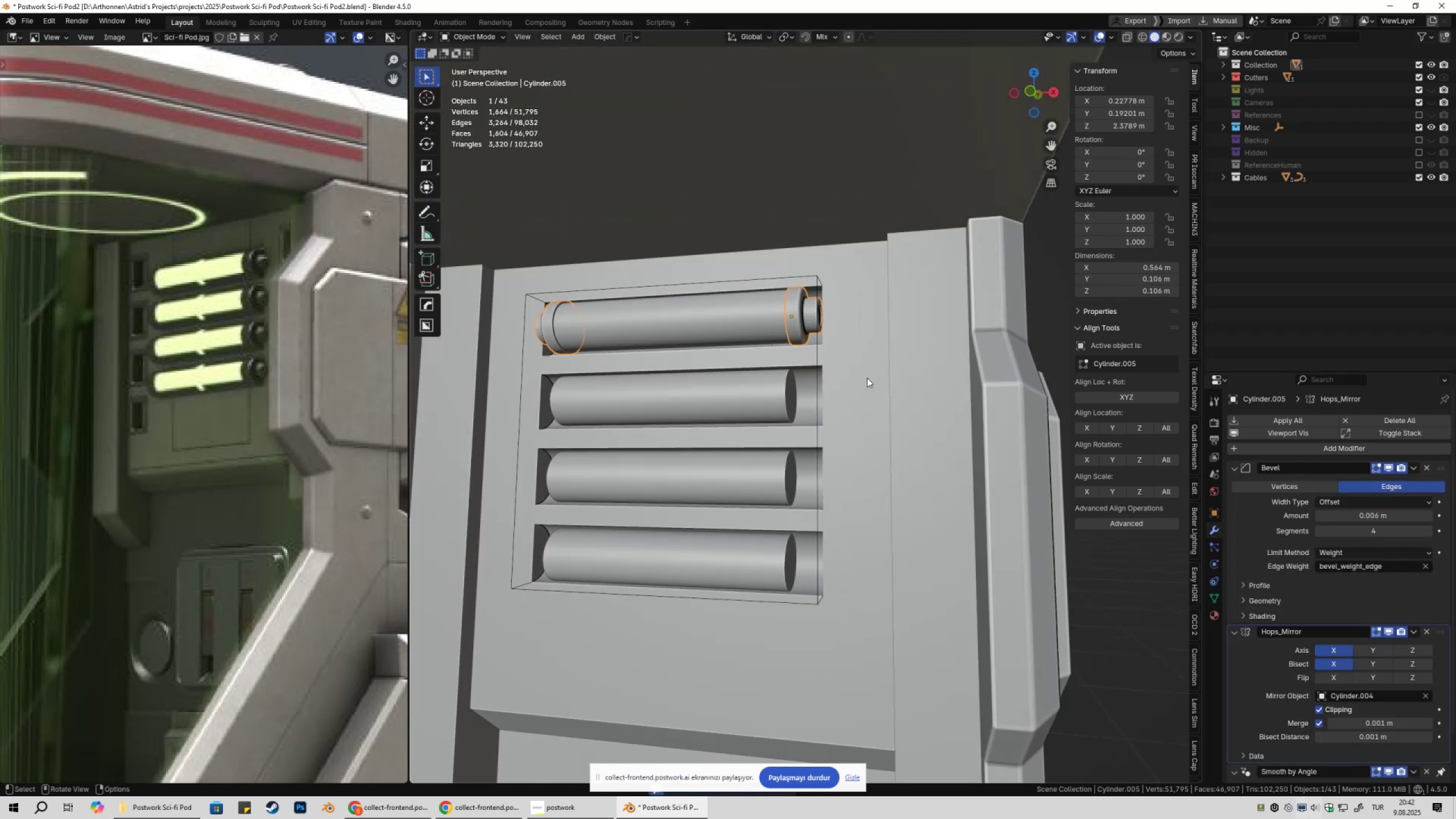 
left_click([867, 378])
 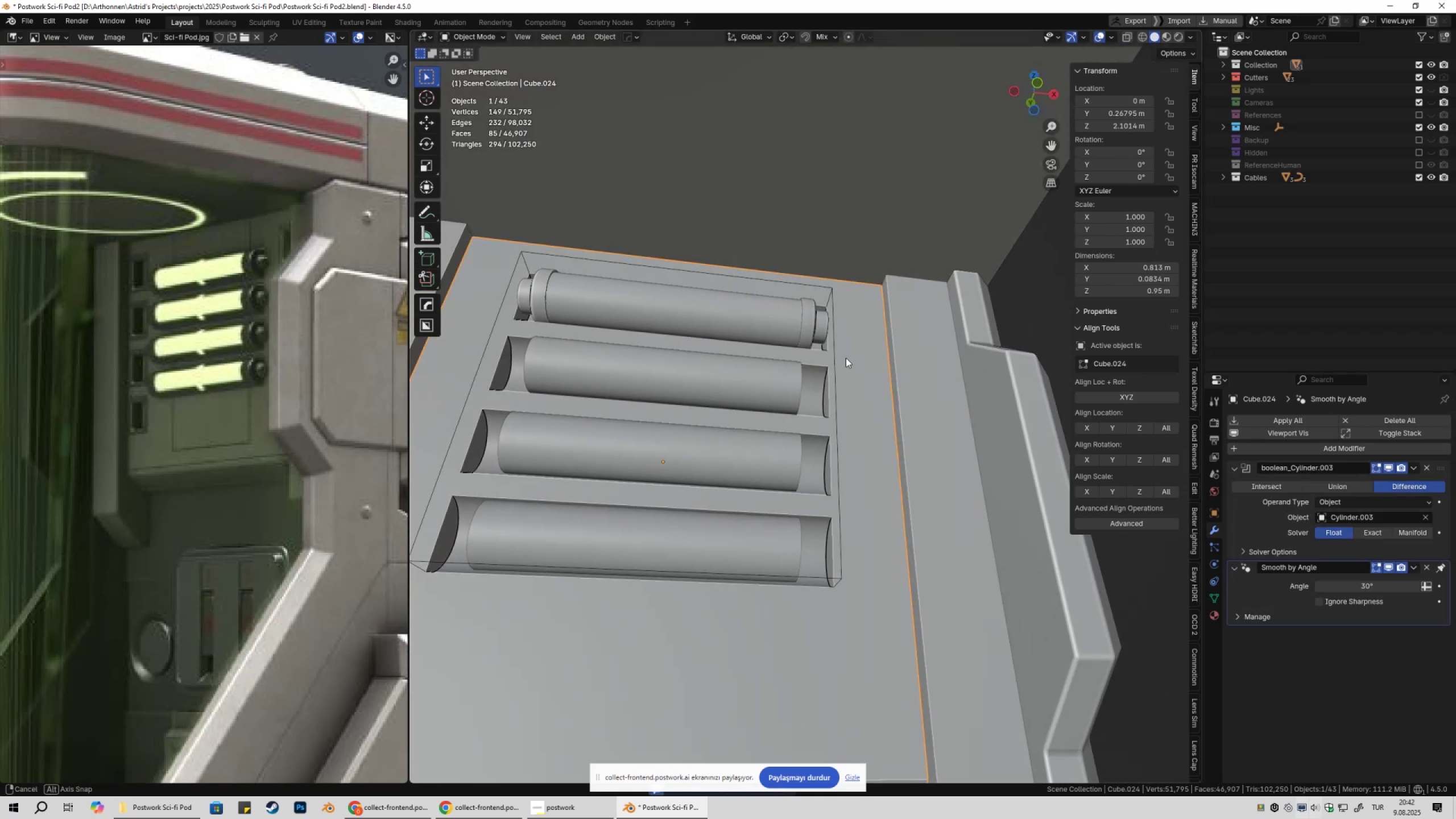 
left_click([812, 326])
 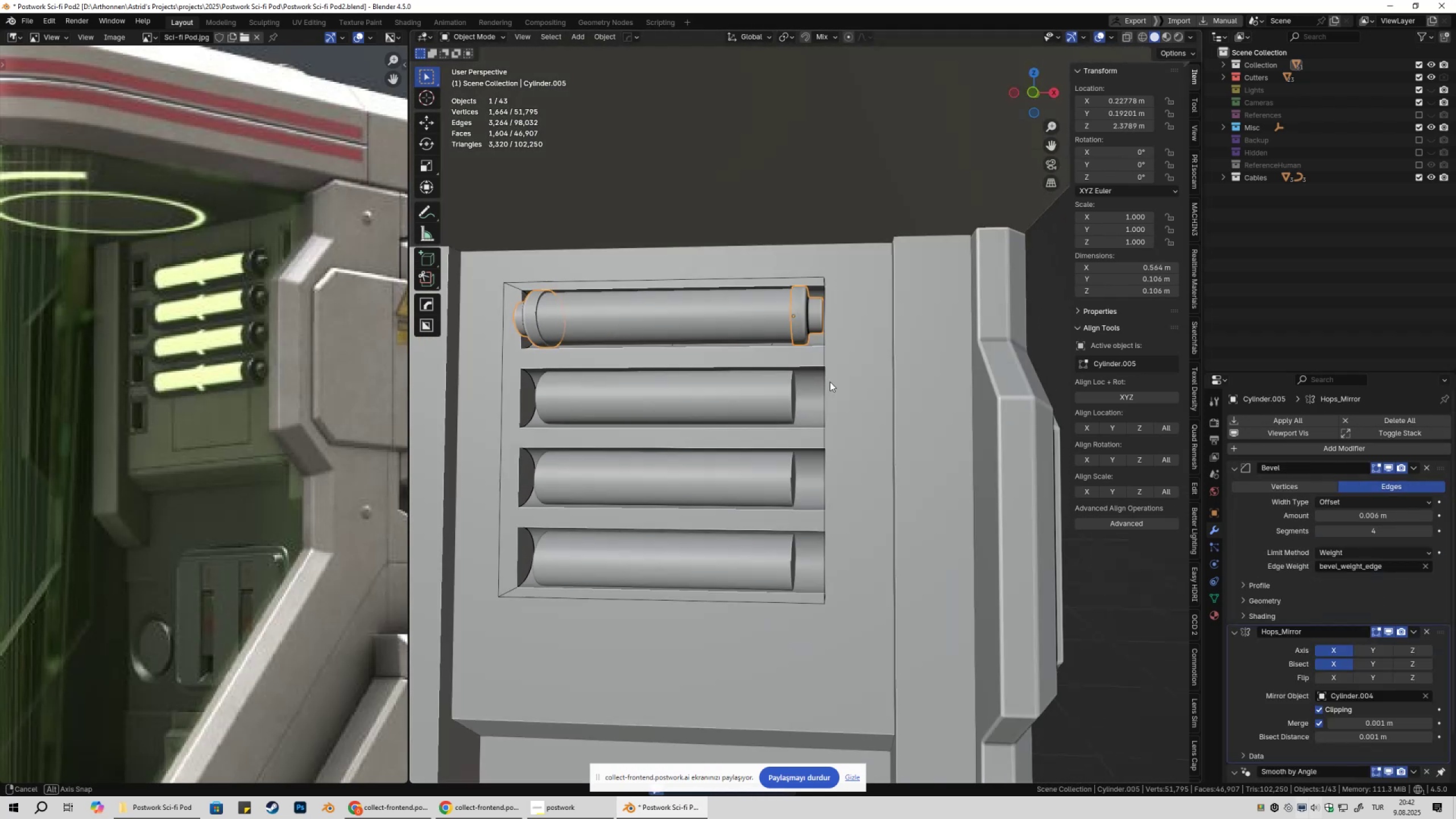 
scroll: coordinate [826, 392], scroll_direction: down, amount: 4.0
 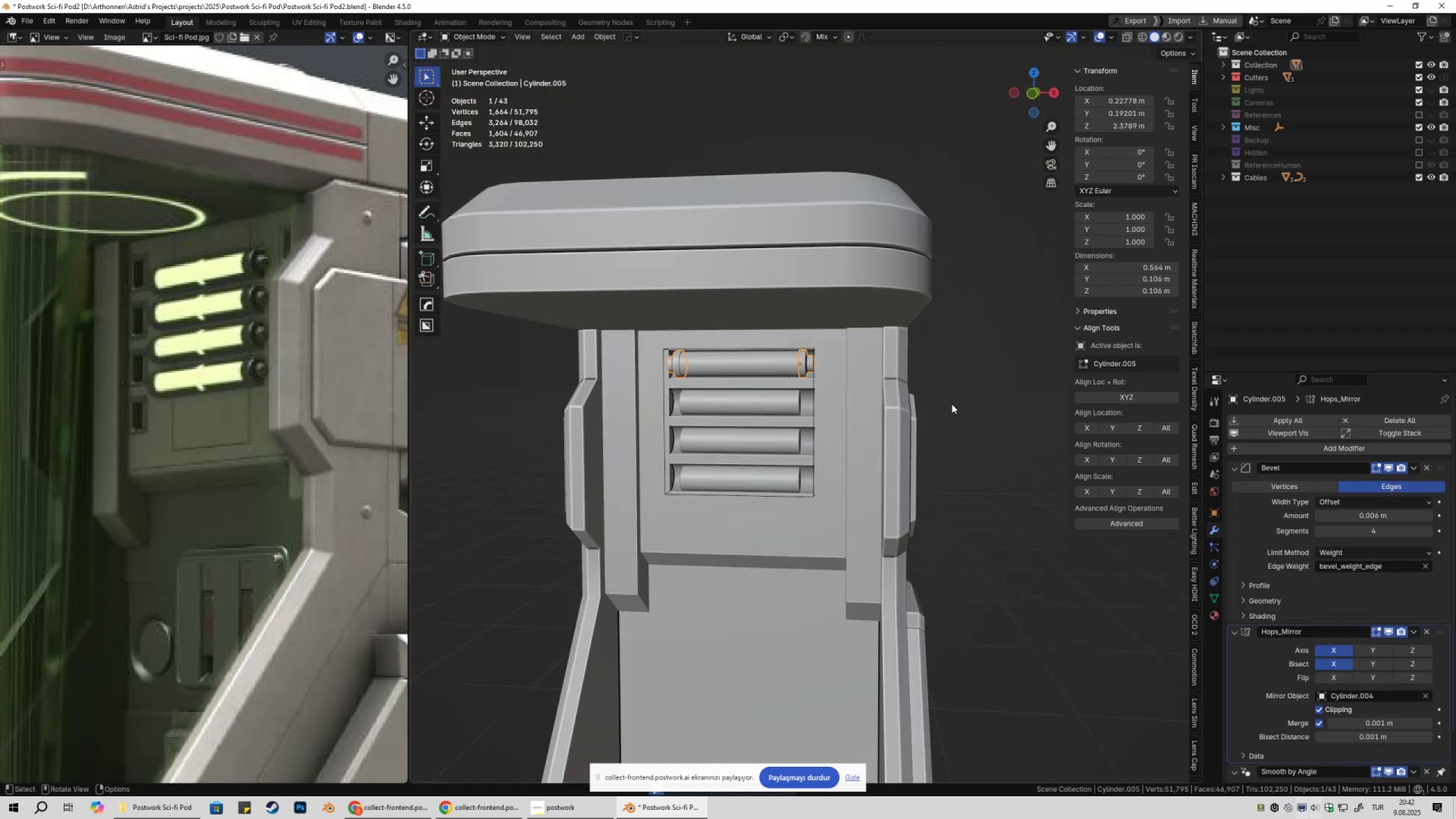 
left_click([952, 404])
 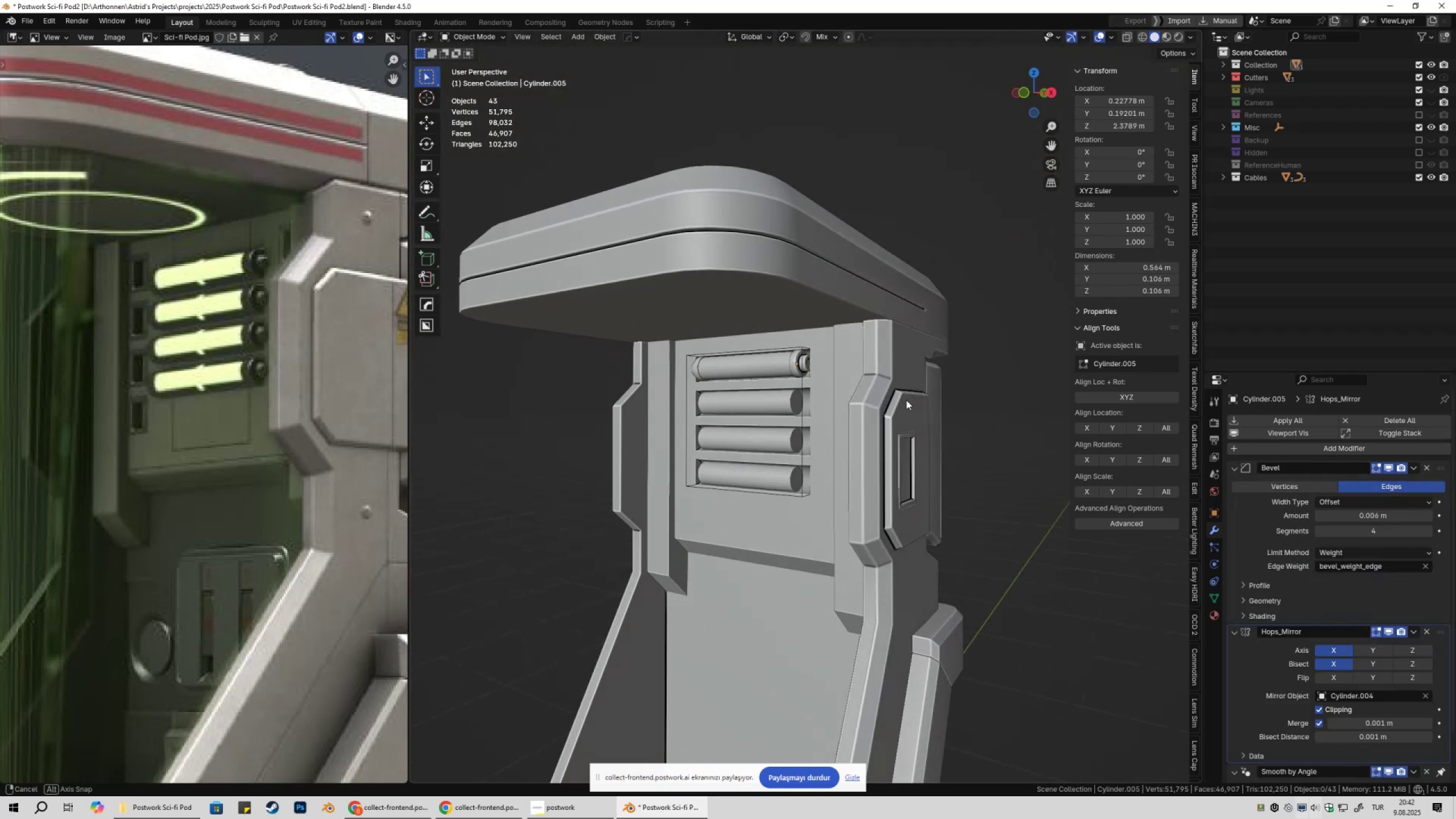 
scroll: coordinate [890, 394], scroll_direction: down, amount: 1.0
 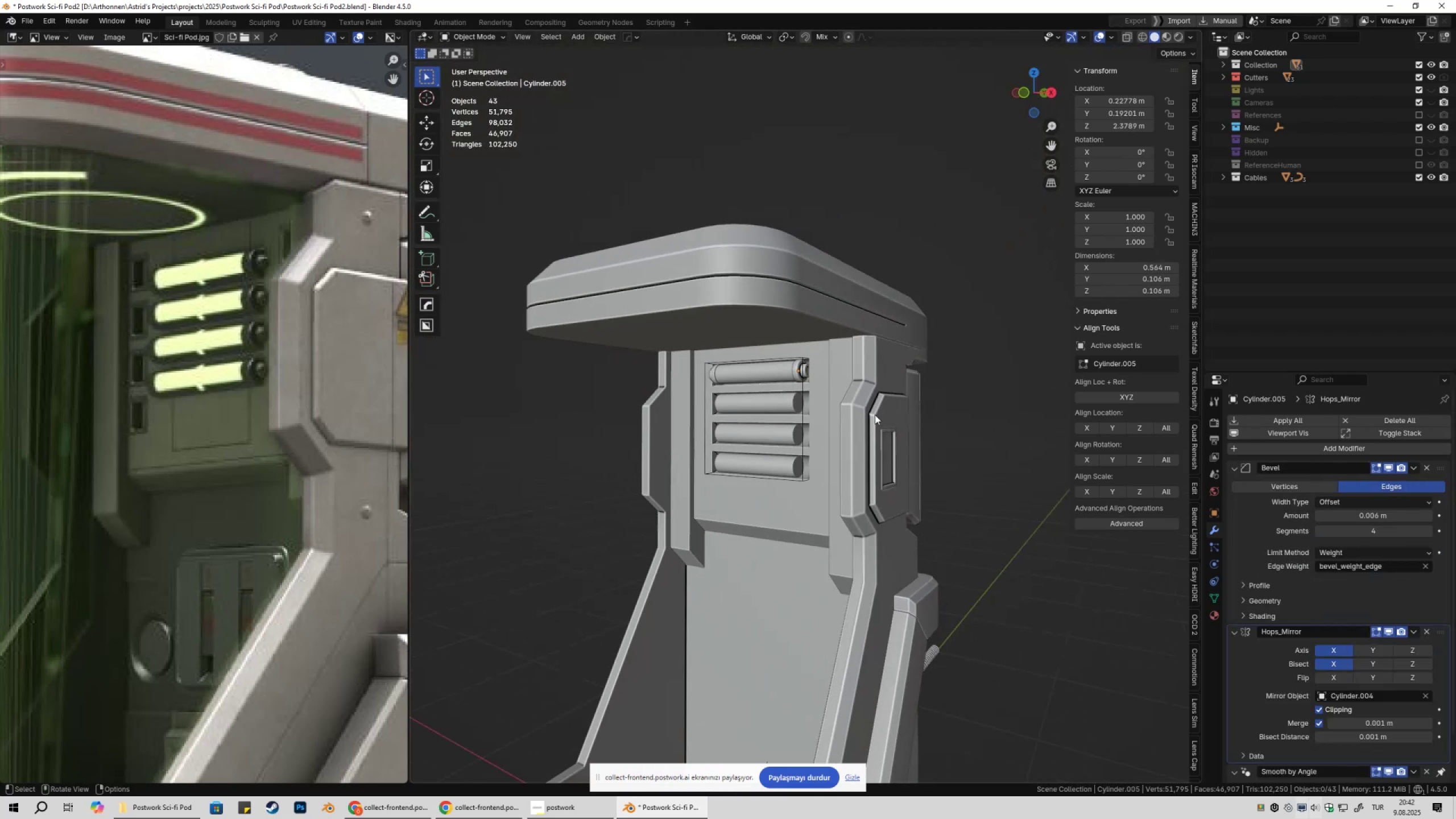 
key(Shift+ShiftLeft)
 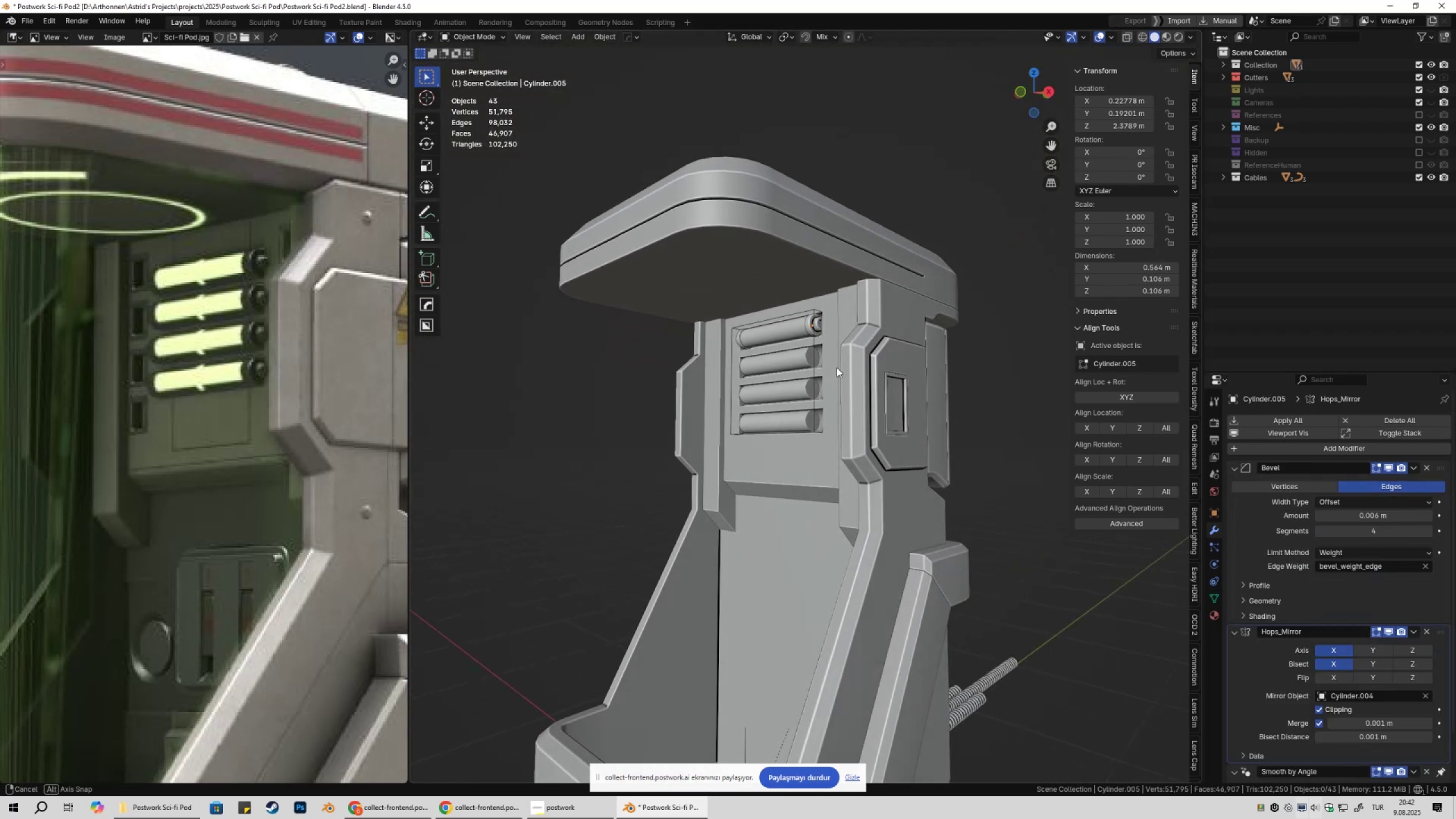 
scroll: coordinate [860, 331], scroll_direction: up, amount: 4.0
 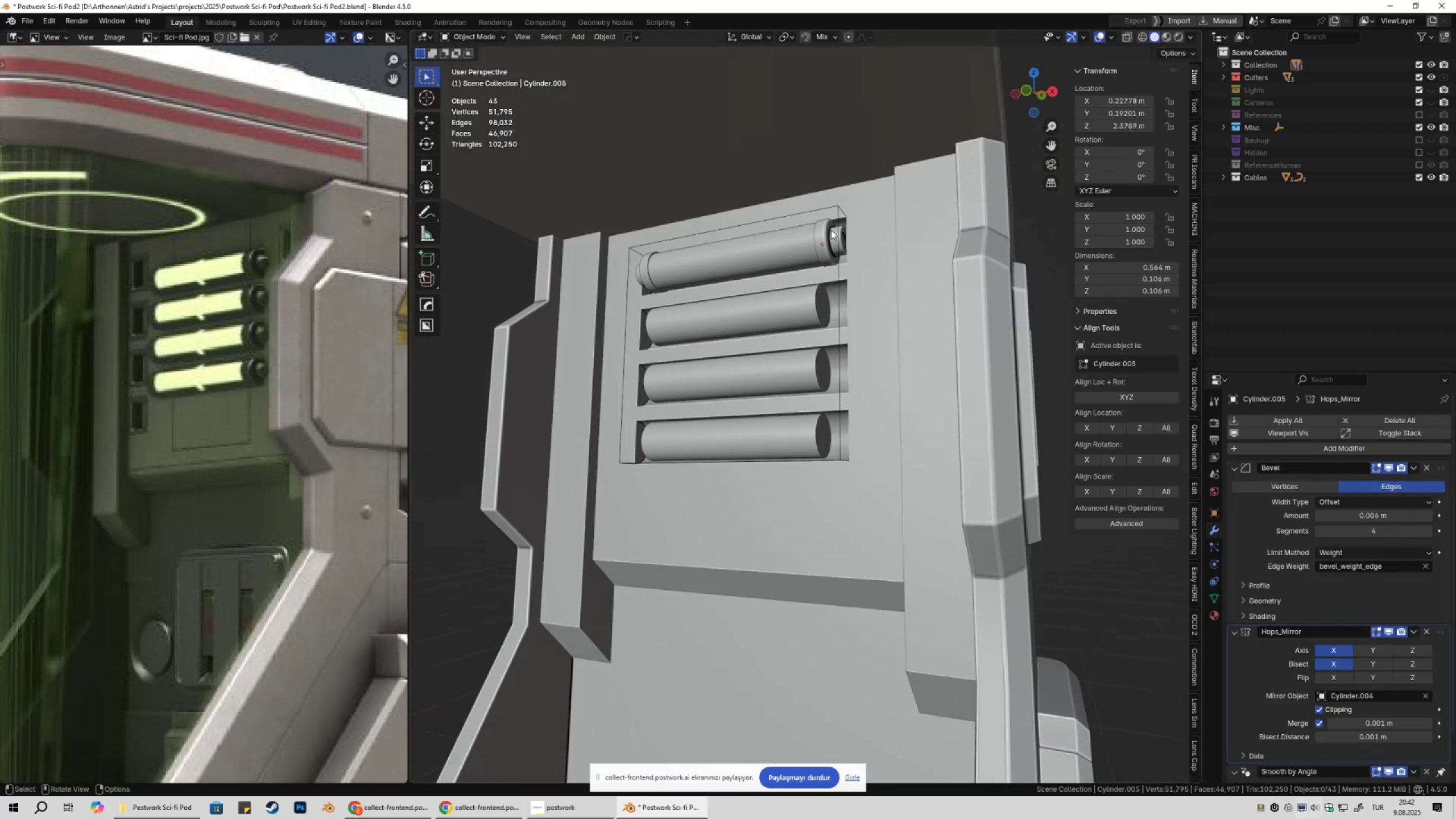 
left_click([831, 230])
 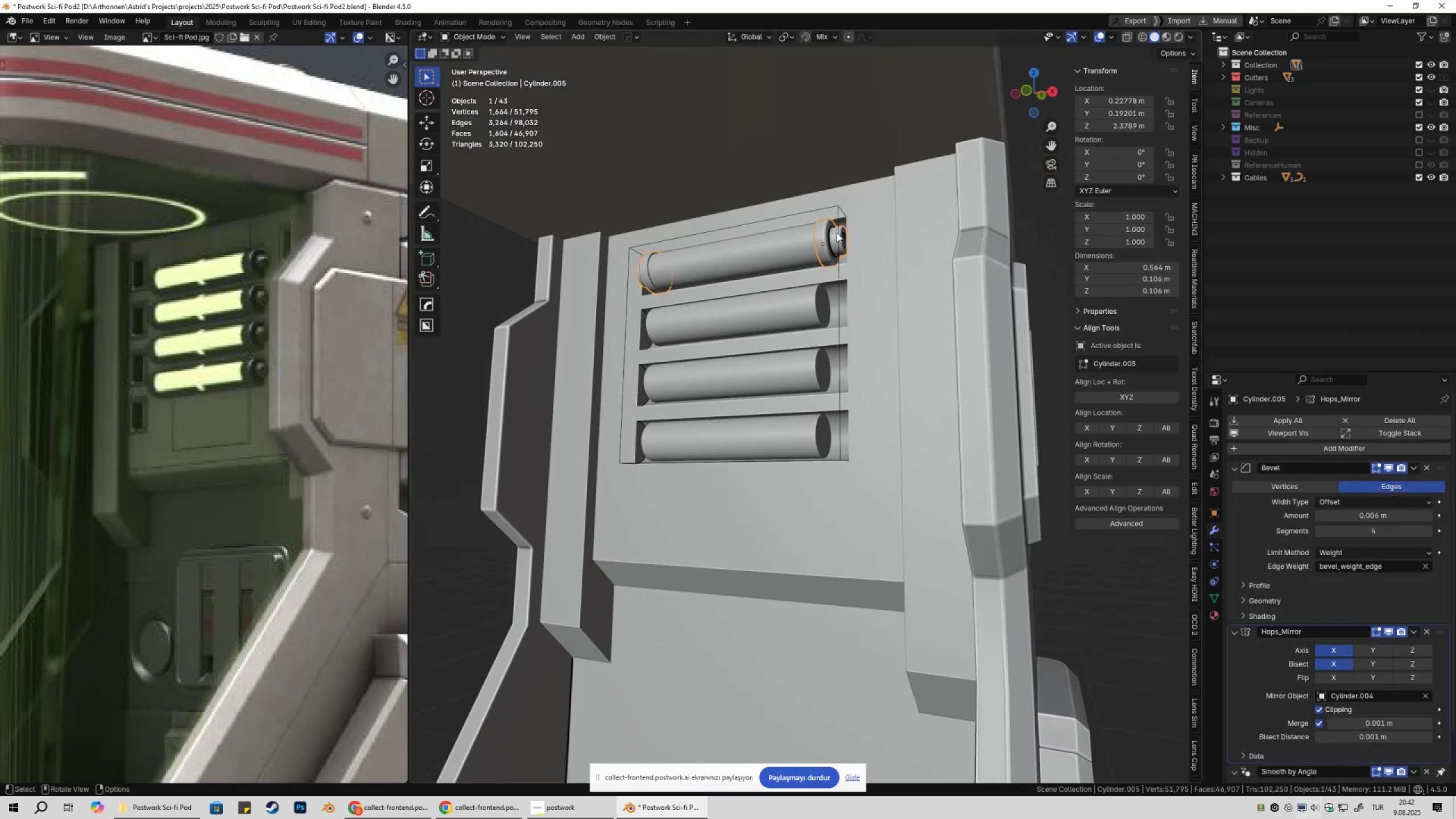 
type(qxx)
 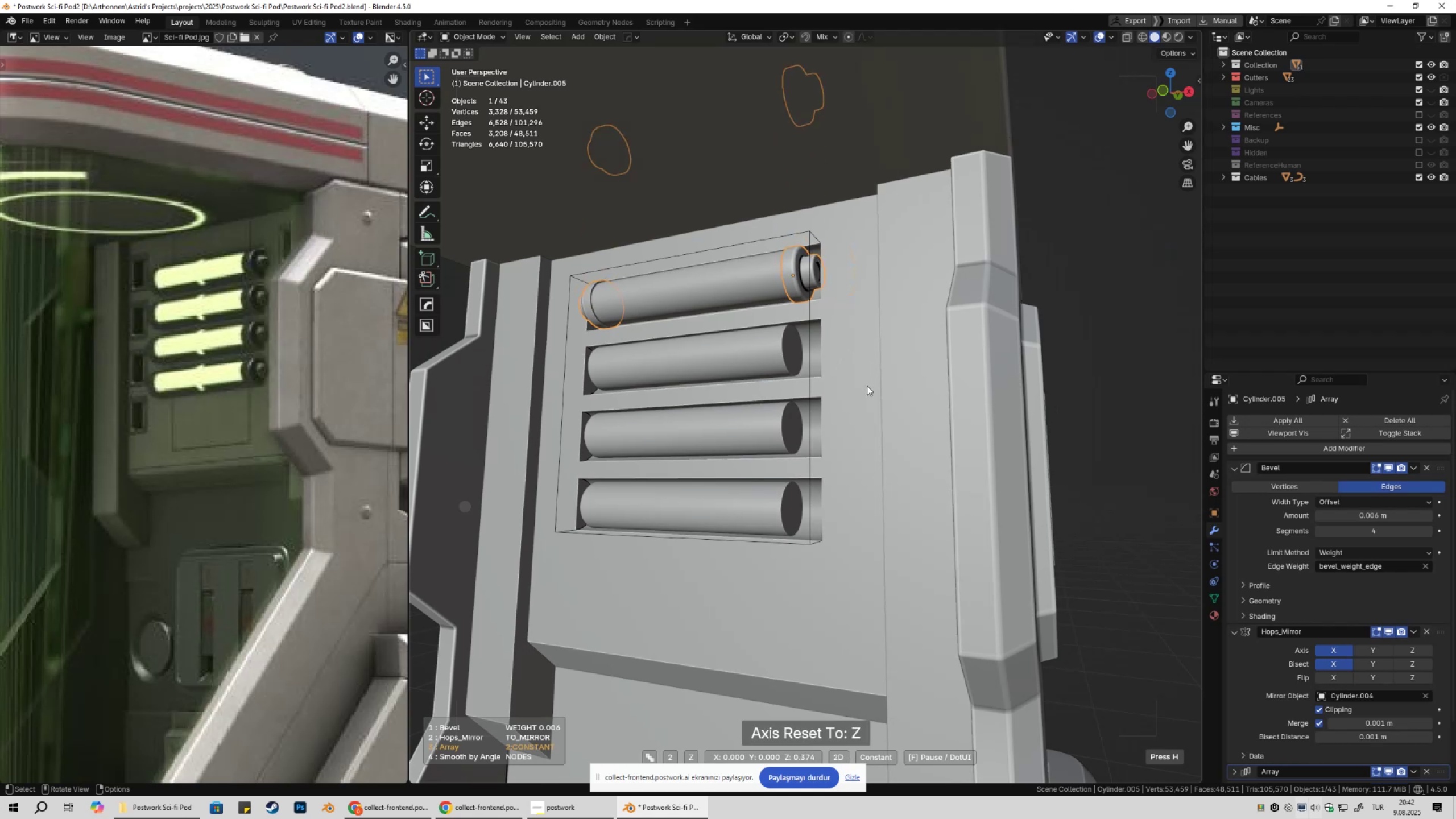 
scroll: coordinate [806, 322], scroll_direction: up, amount: 1.0
 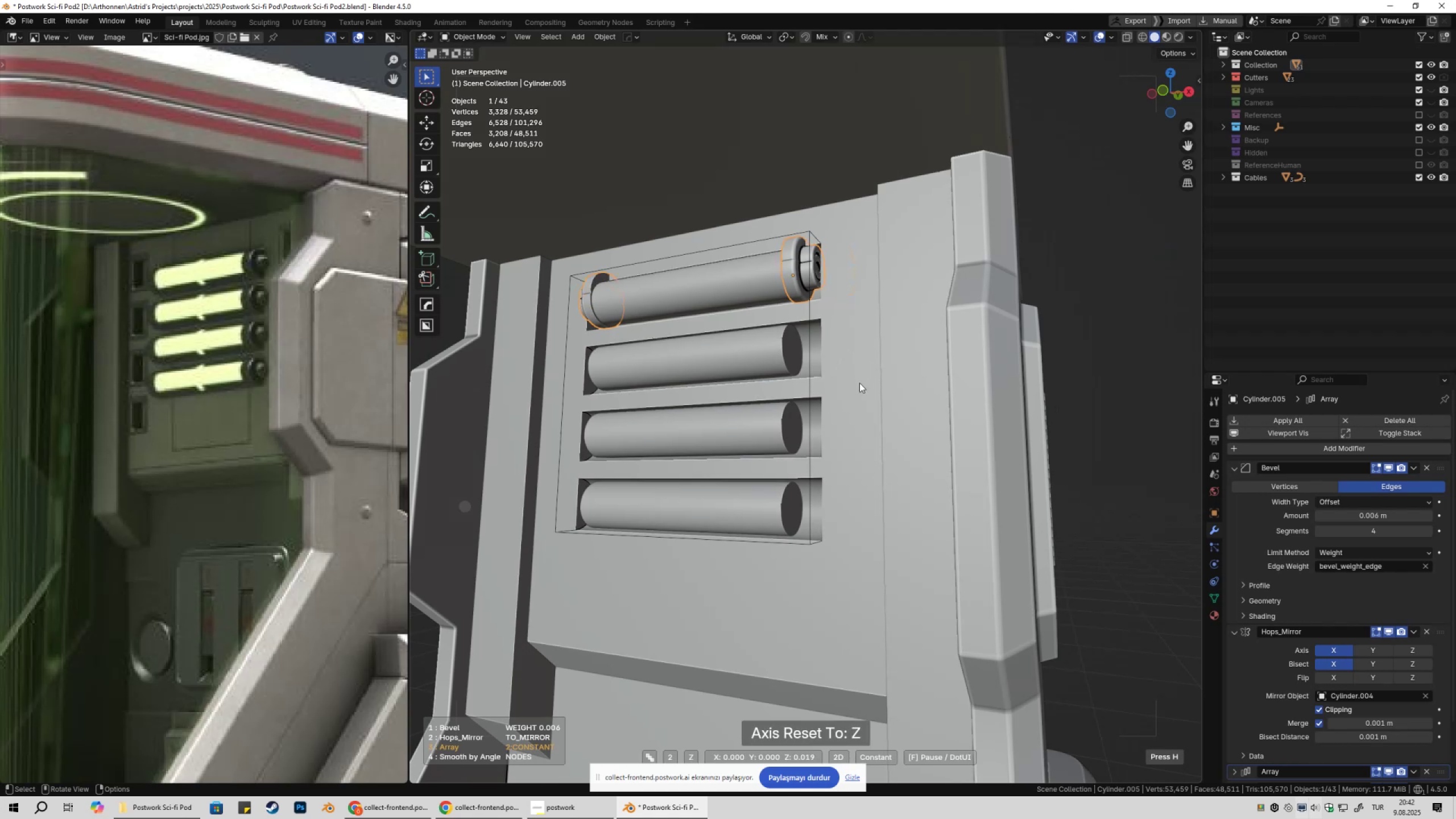 
hold_key(key=ShiftLeft, duration=1.46)
 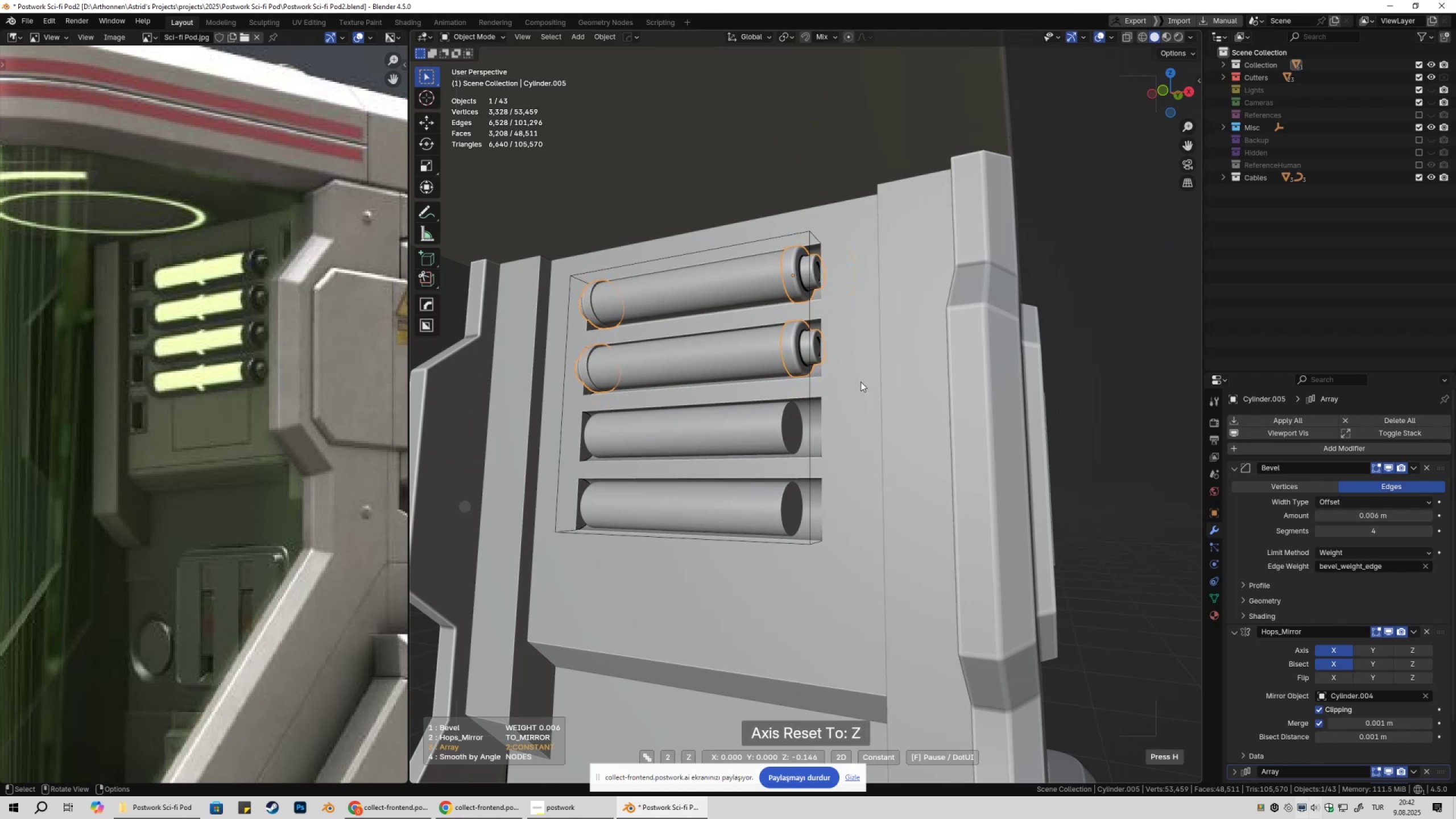 
scroll: coordinate [861, 382], scroll_direction: up, amount: 2.0
 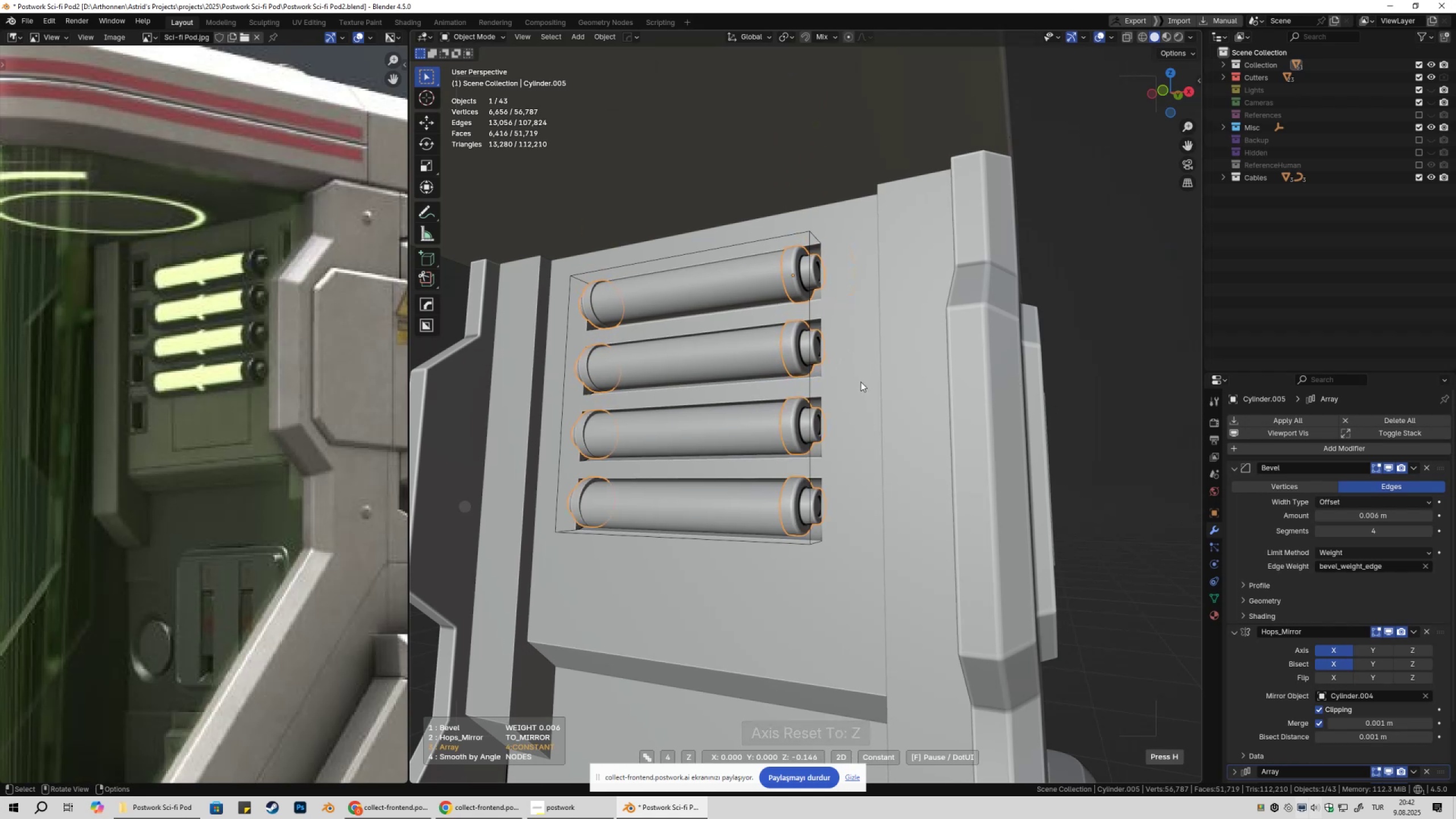 
hold_key(key=ShiftLeft, duration=1.53)
 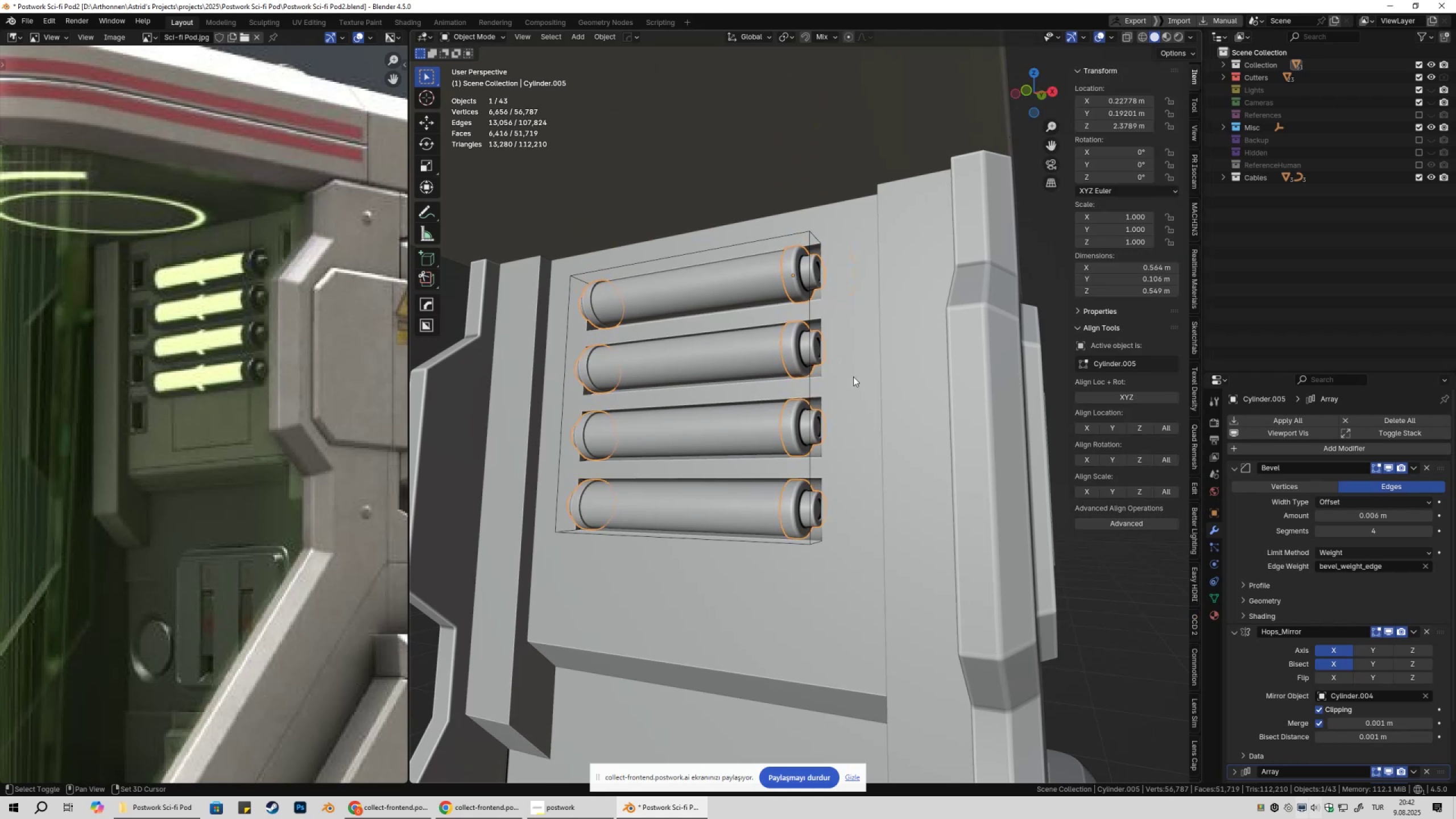 
hold_key(key=ShiftLeft, duration=0.31)
left_click([860, 382])
 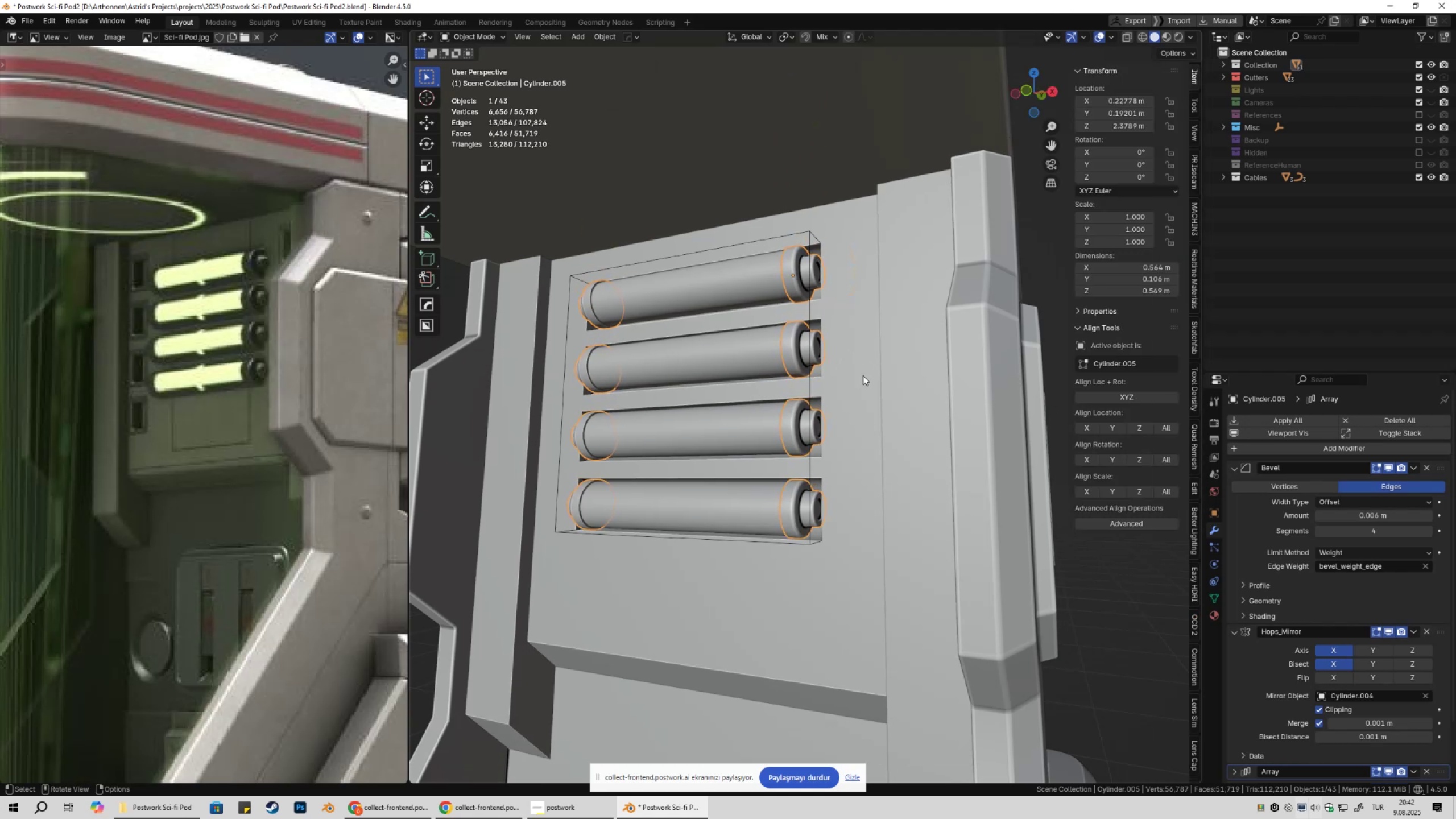 
key(Shift+ShiftLeft)
 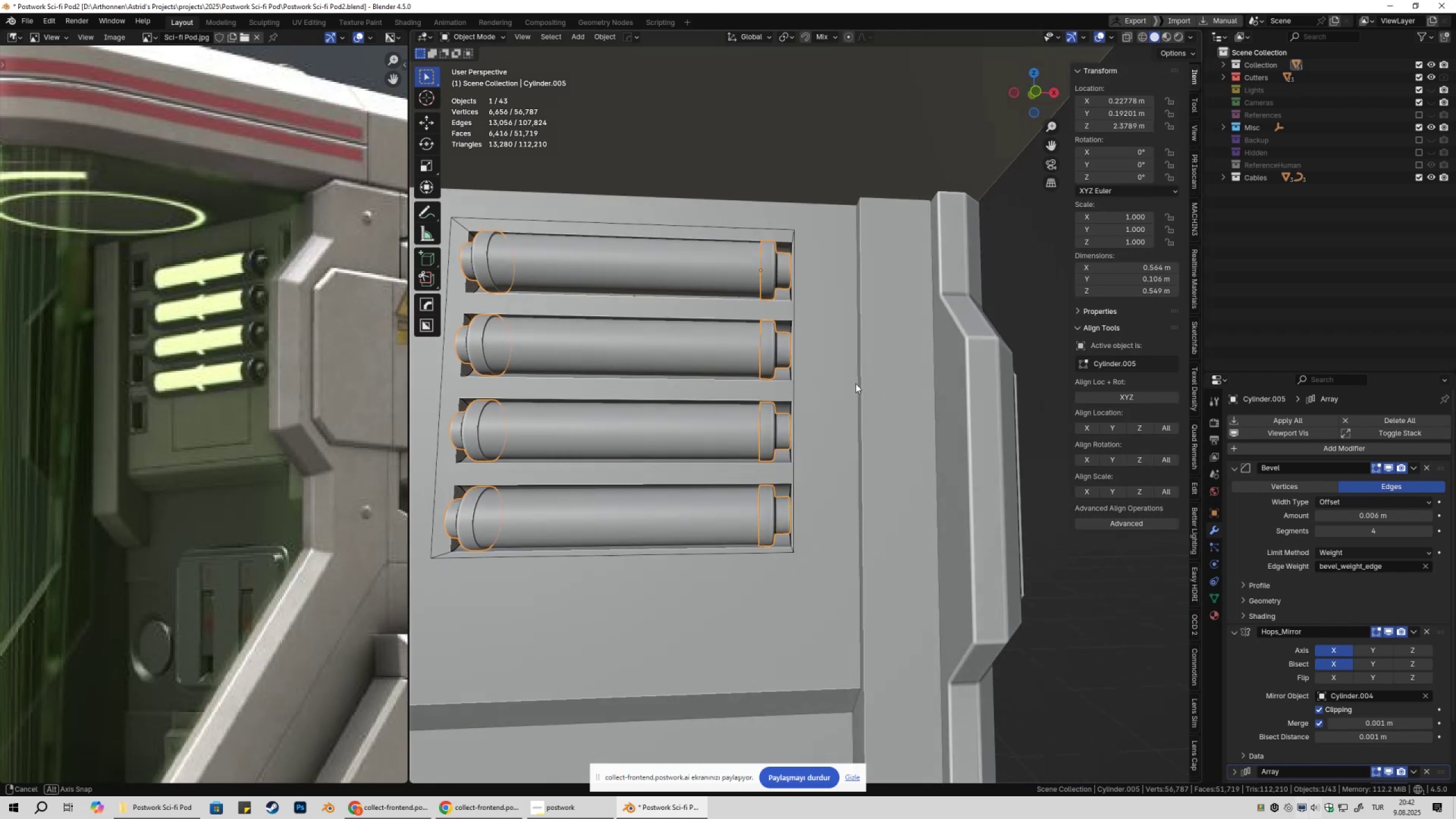 
key(Shift+ShiftLeft)
 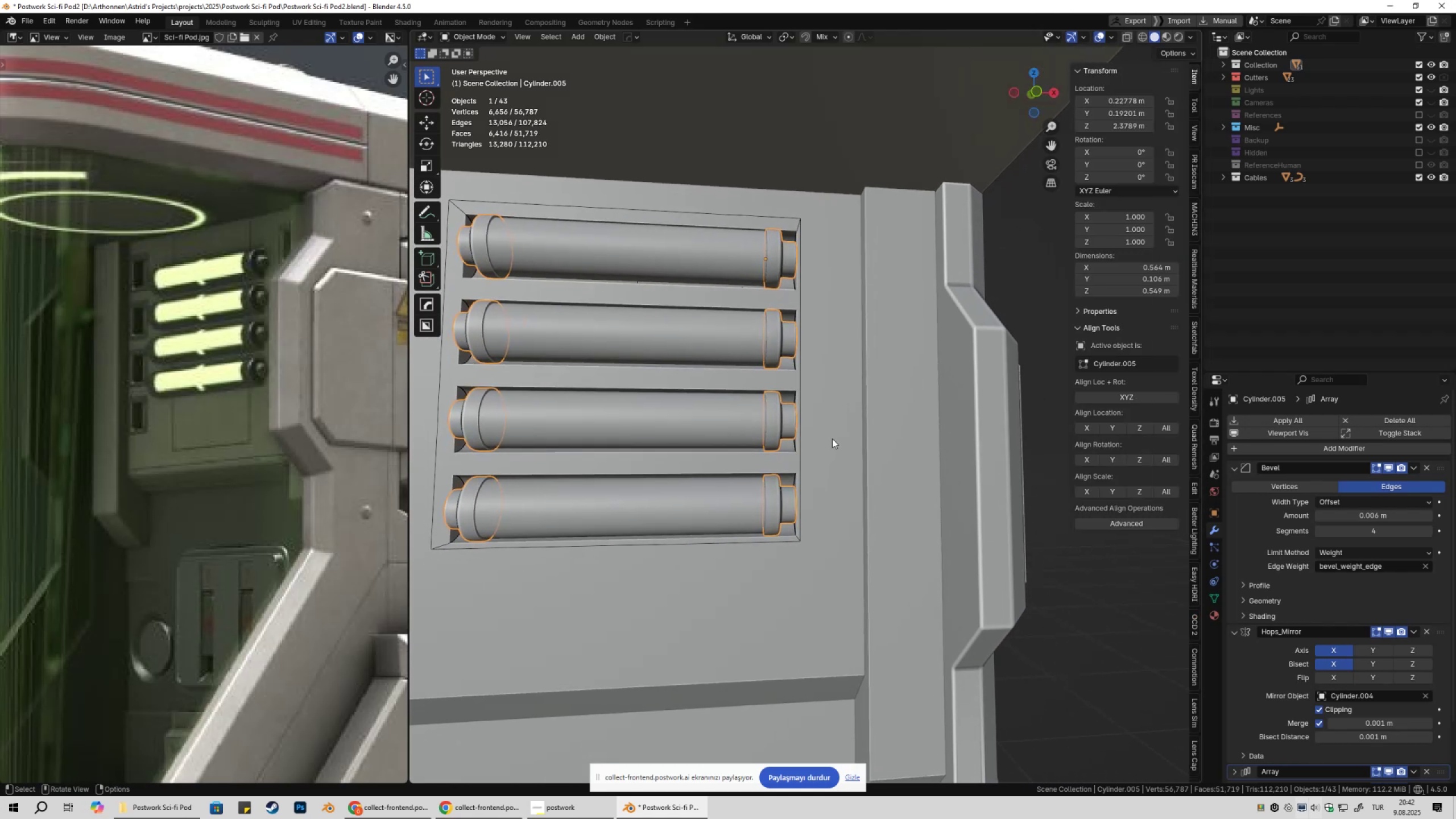 
key(Numpad1)
 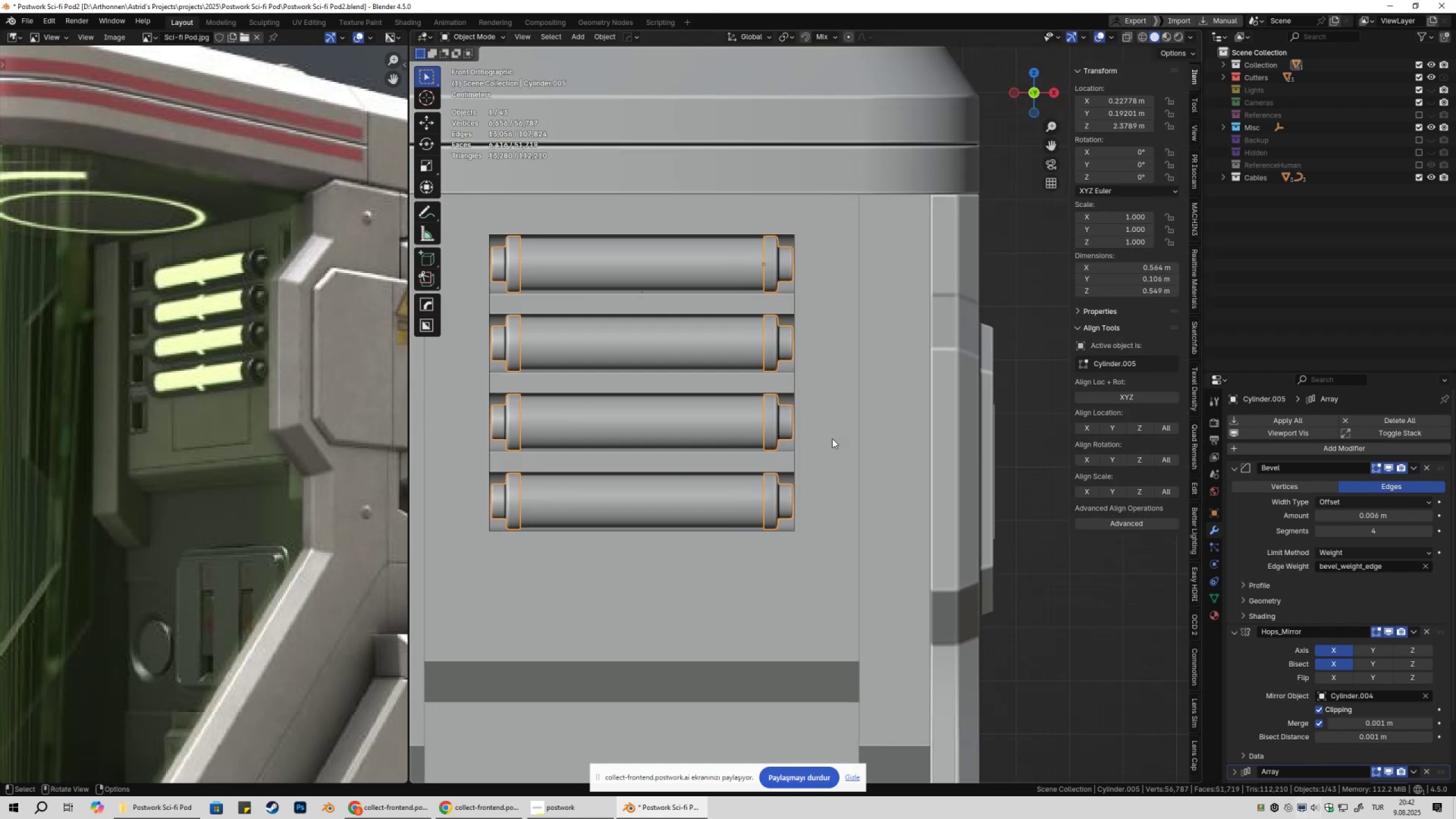 
hold_key(key=ShiftLeft, duration=0.35)
 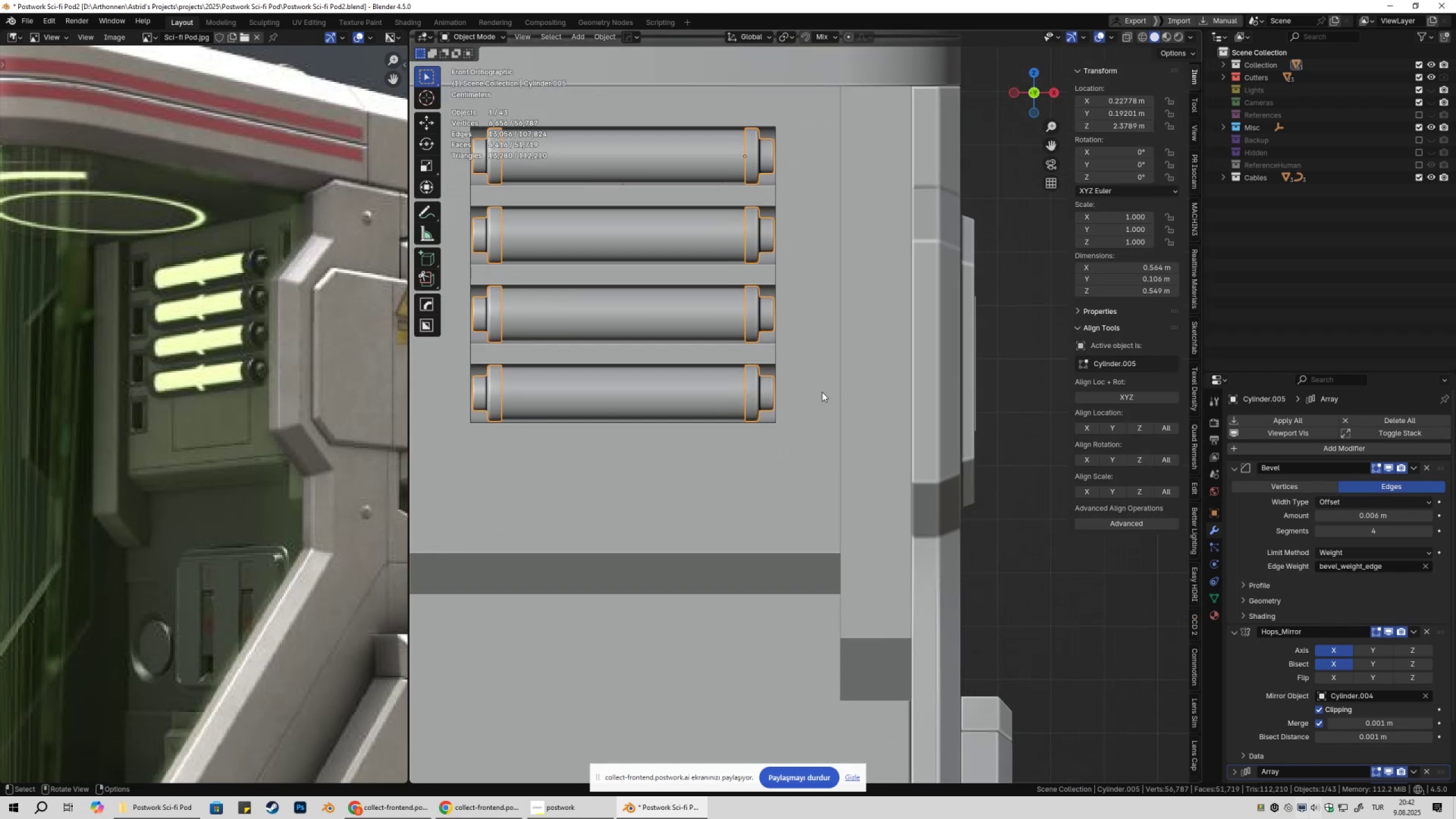 
scroll: coordinate [779, 407], scroll_direction: up, amount: 9.0
 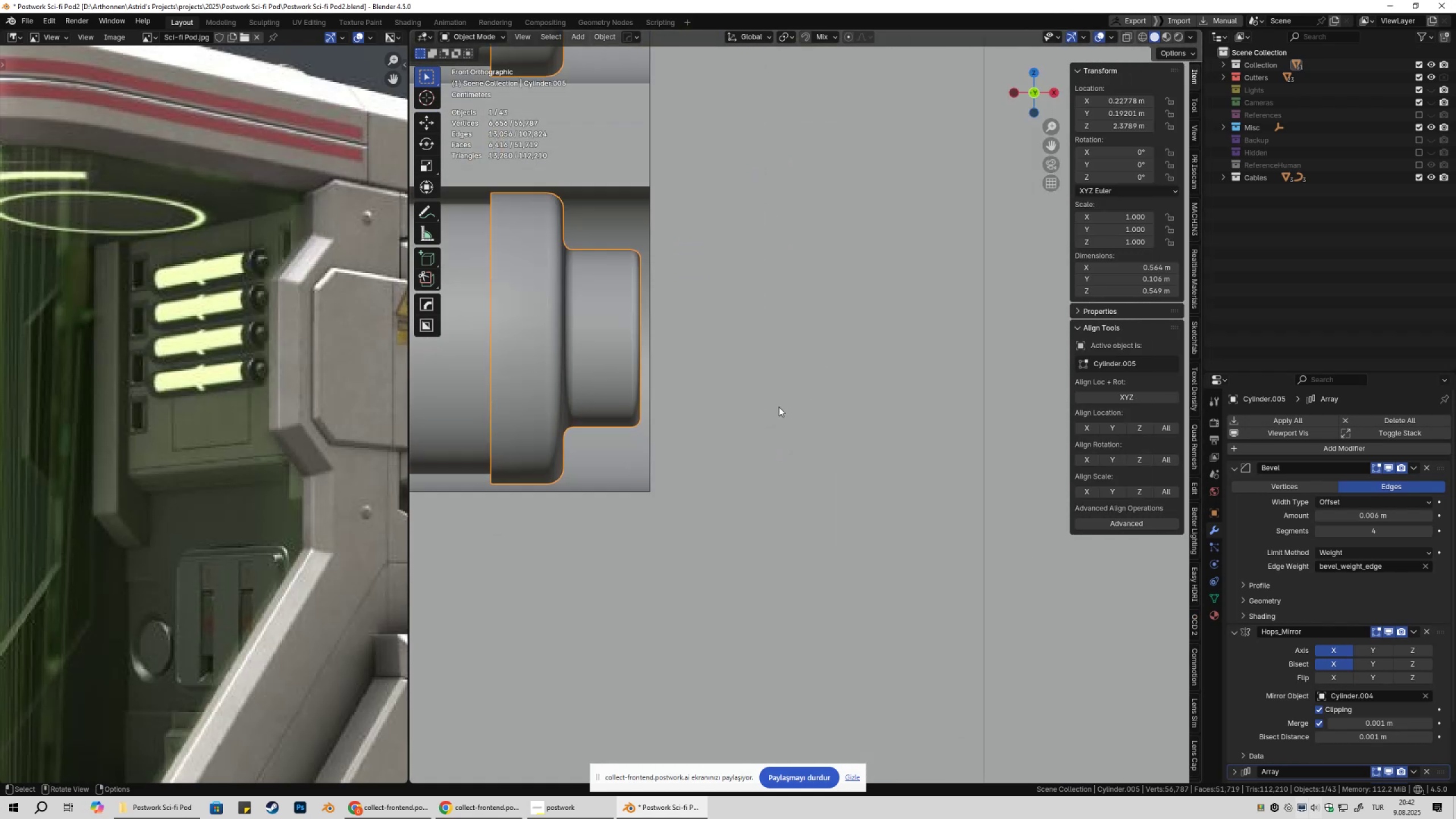 
hold_key(key=ShiftLeft, duration=0.5)
 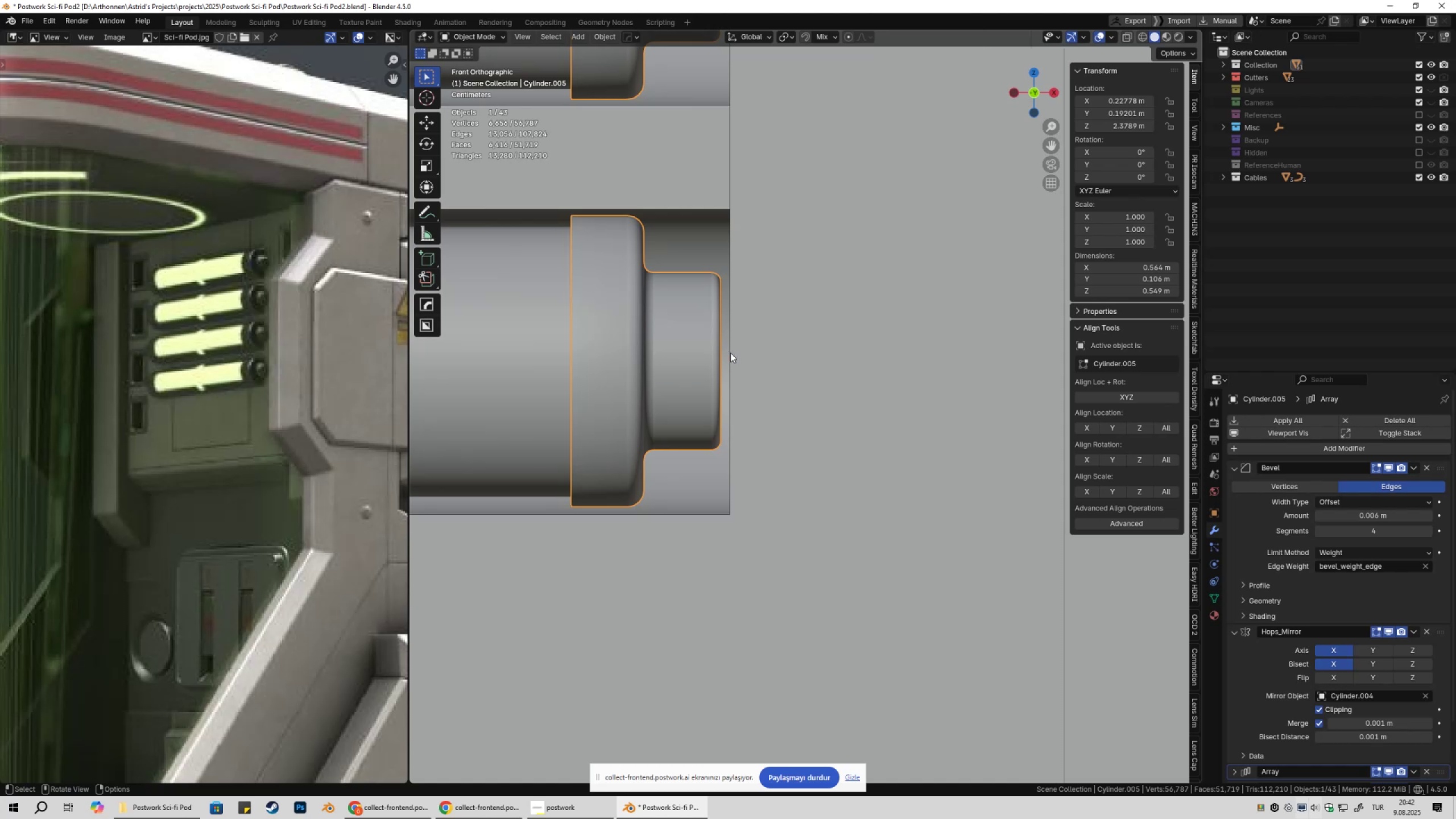 
hold_key(key=ShiftLeft, duration=0.57)
 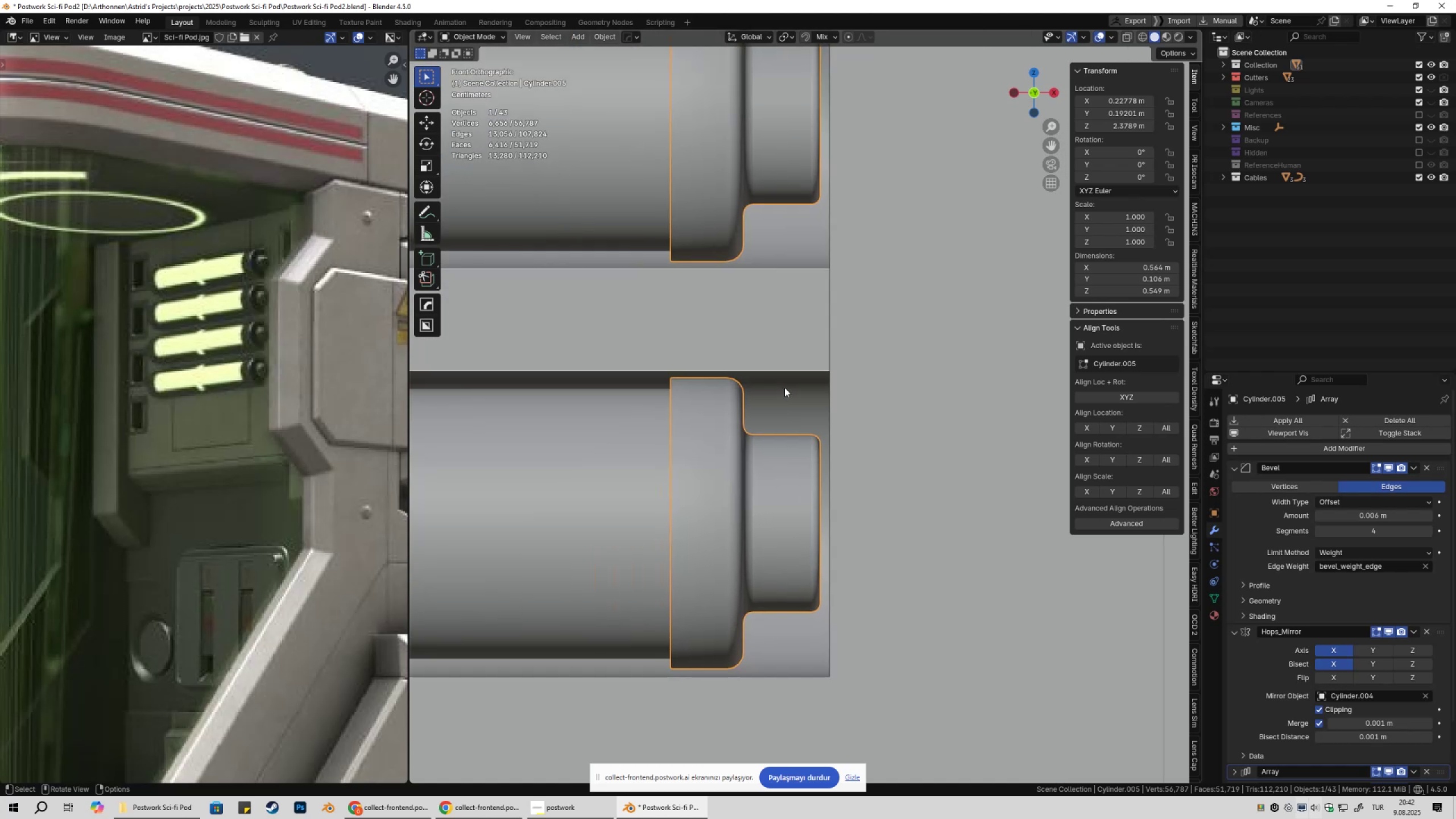 
scroll: coordinate [796, 440], scroll_direction: down, amount: 13.0
 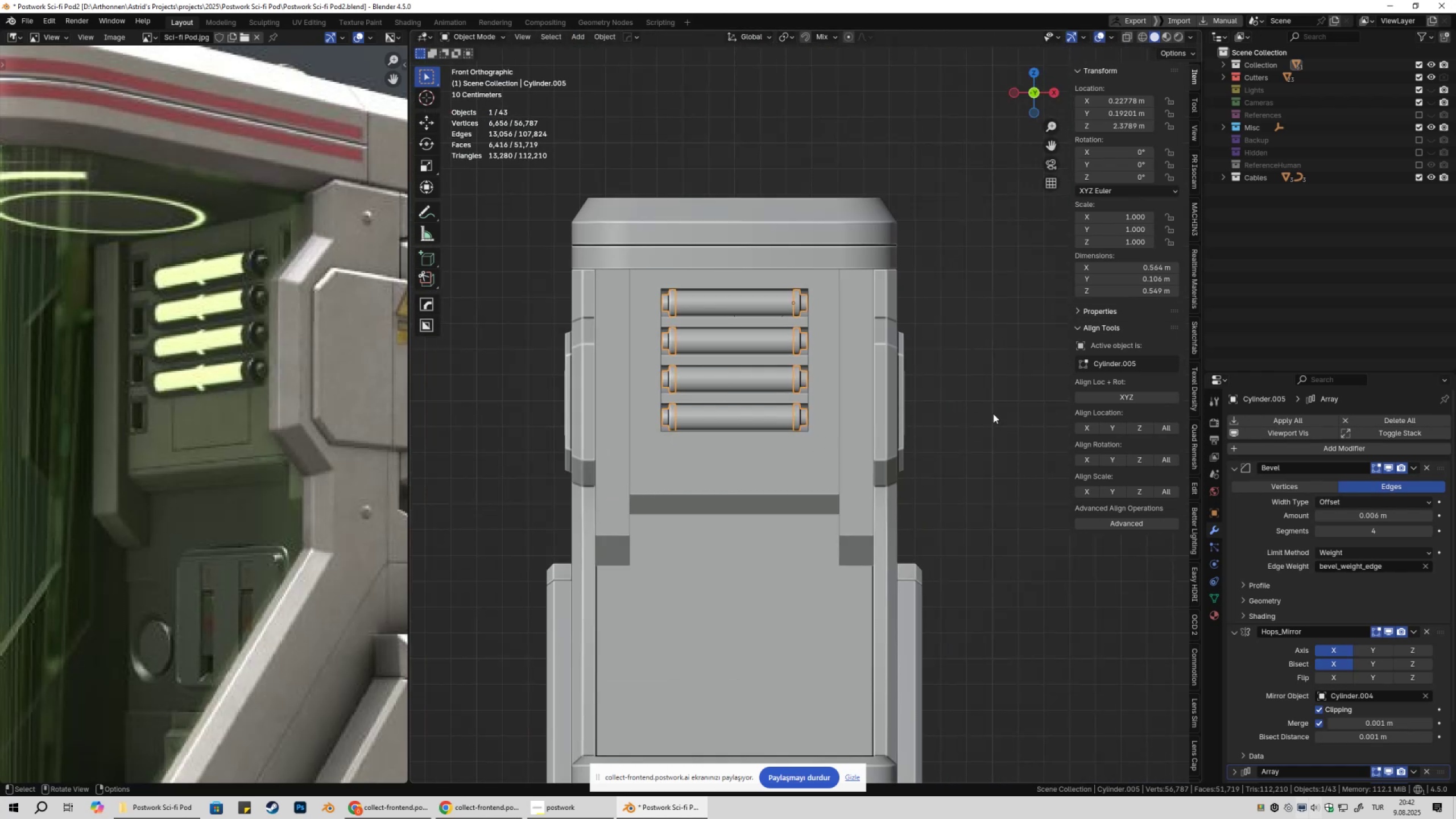 
left_click([993, 413])
 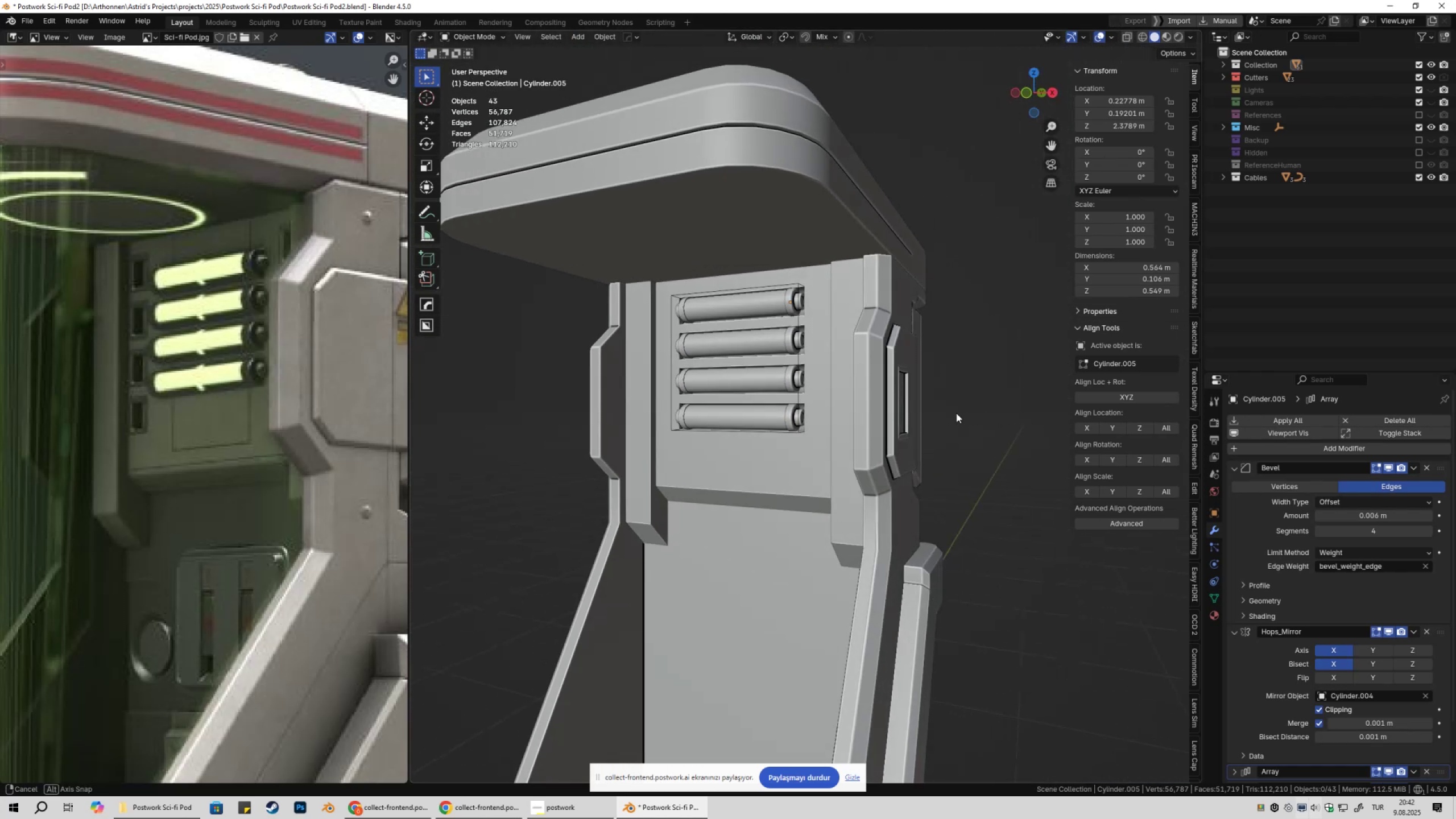 
mouse_move([925, 405])
 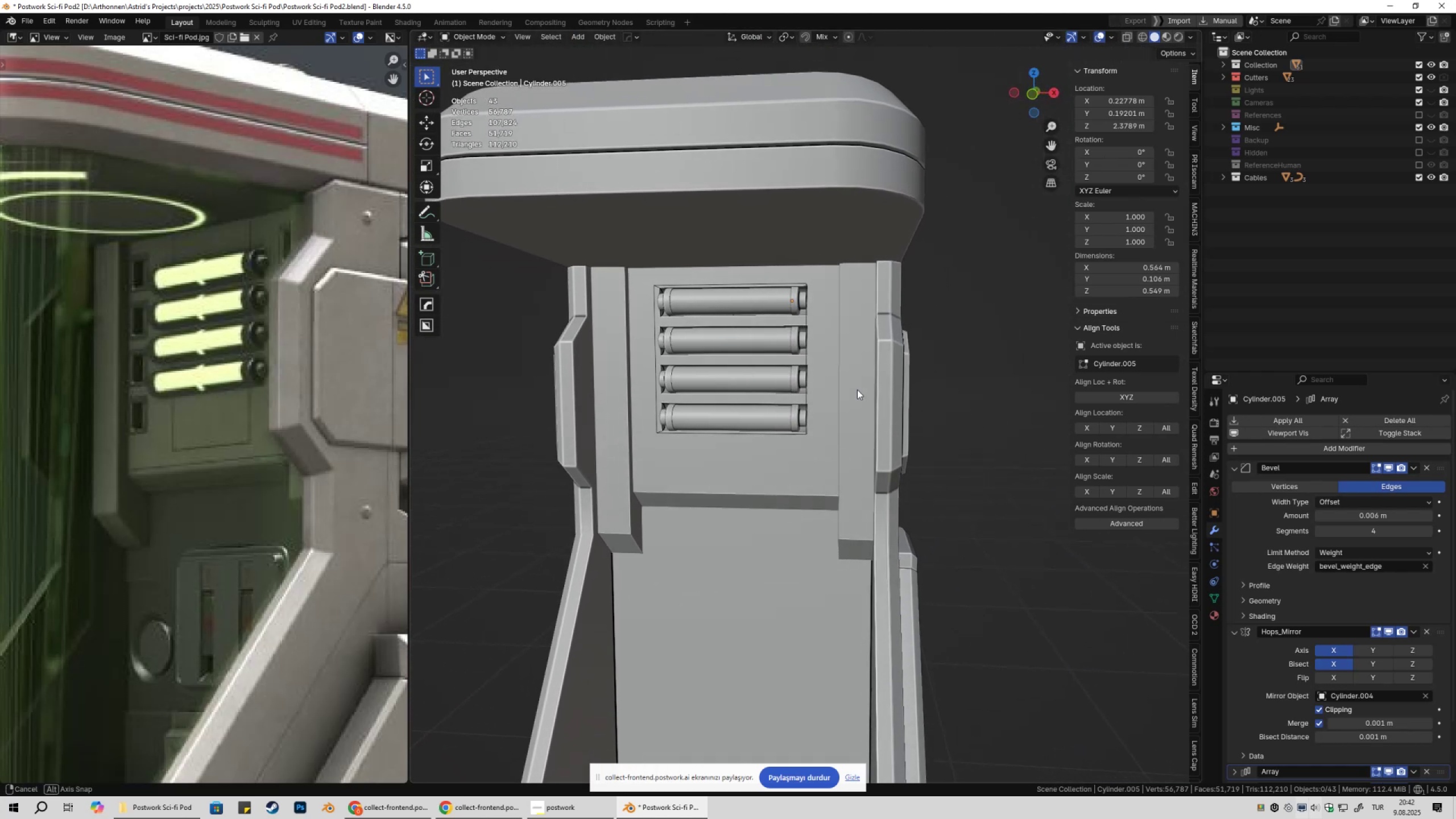 
hold_key(key=ShiftLeft, duration=0.35)
 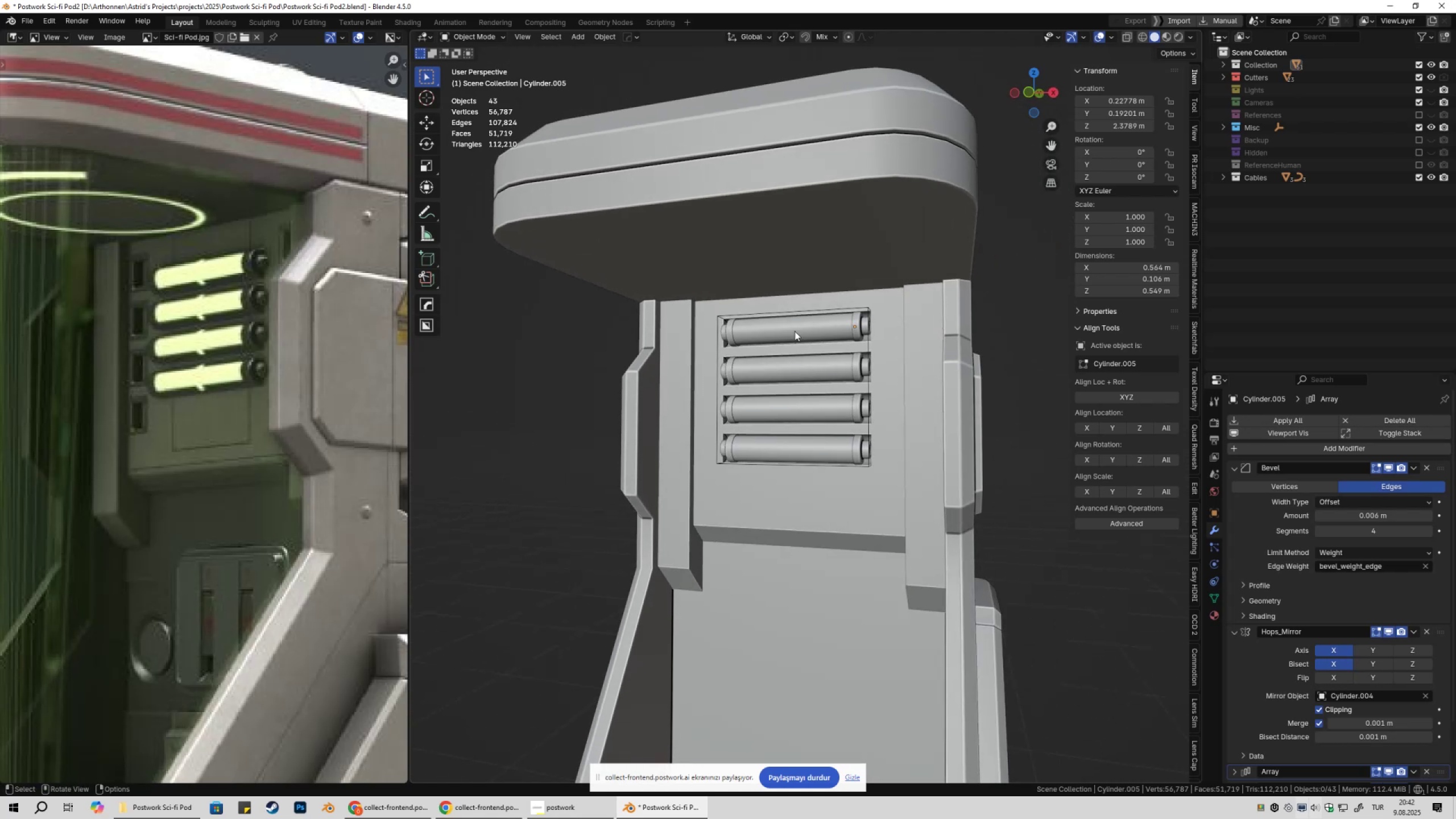 
left_click([792, 324])
 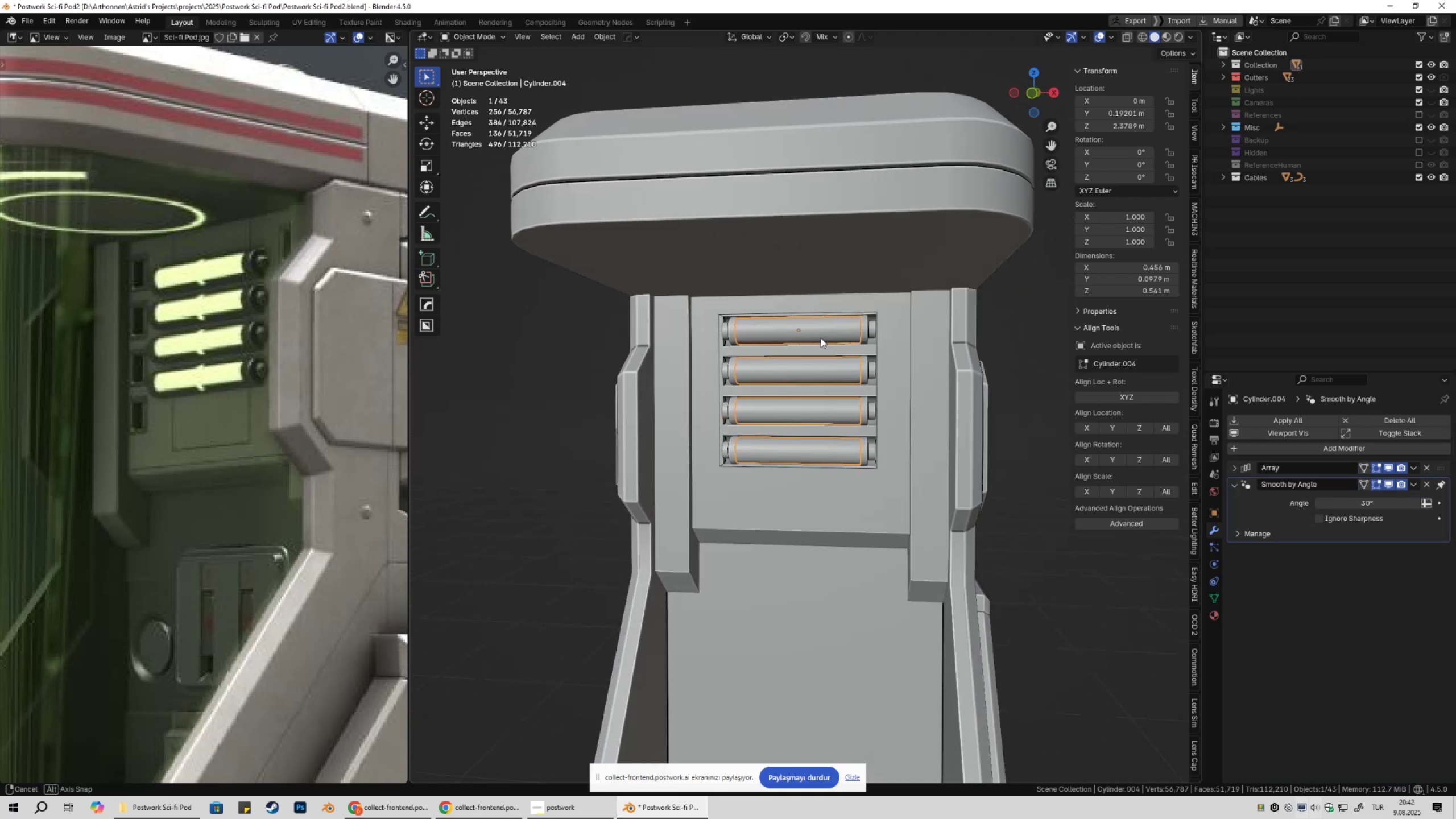 
key(Tab)
 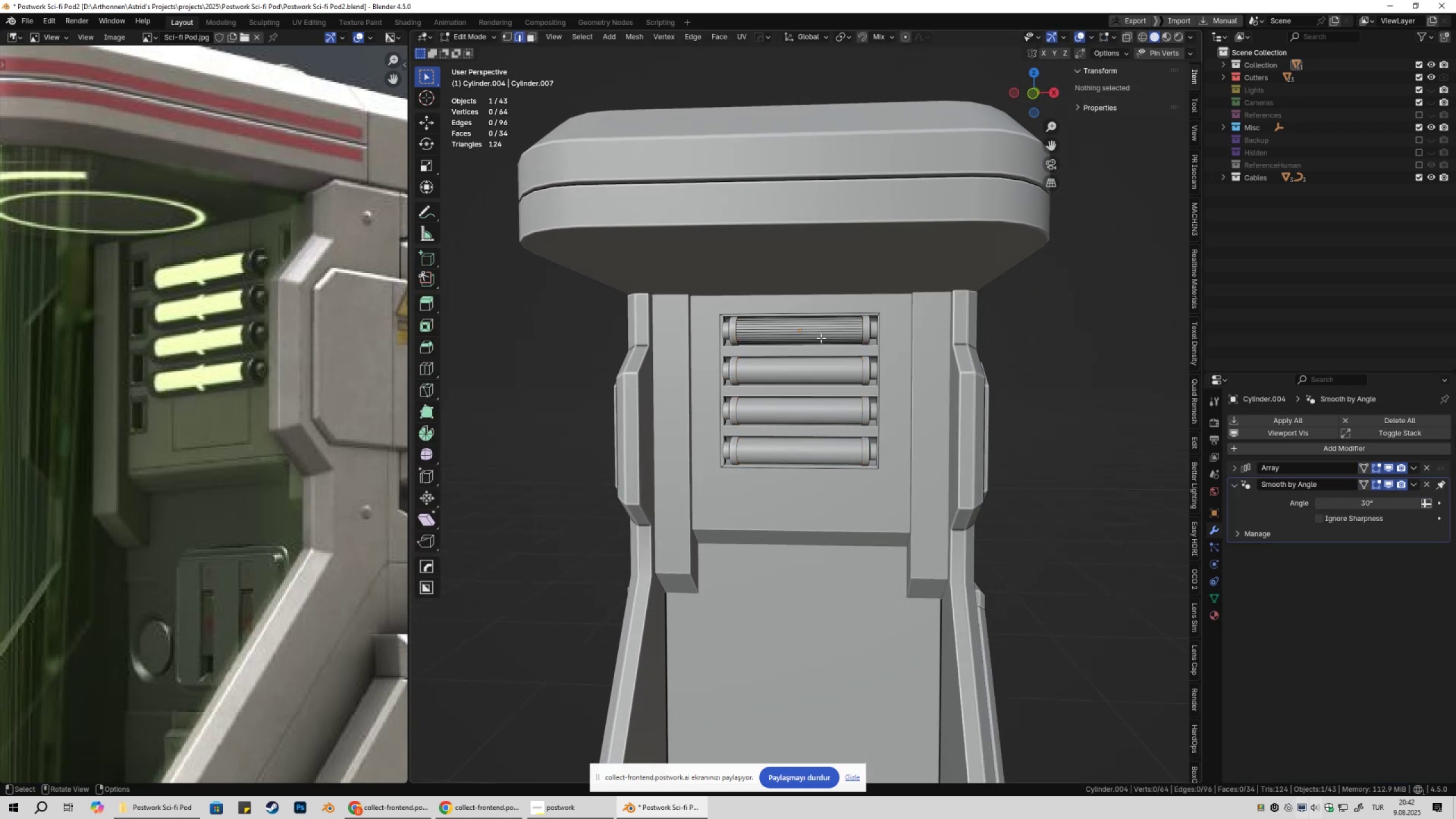 
scroll: coordinate [821, 338], scroll_direction: up, amount: 2.0
 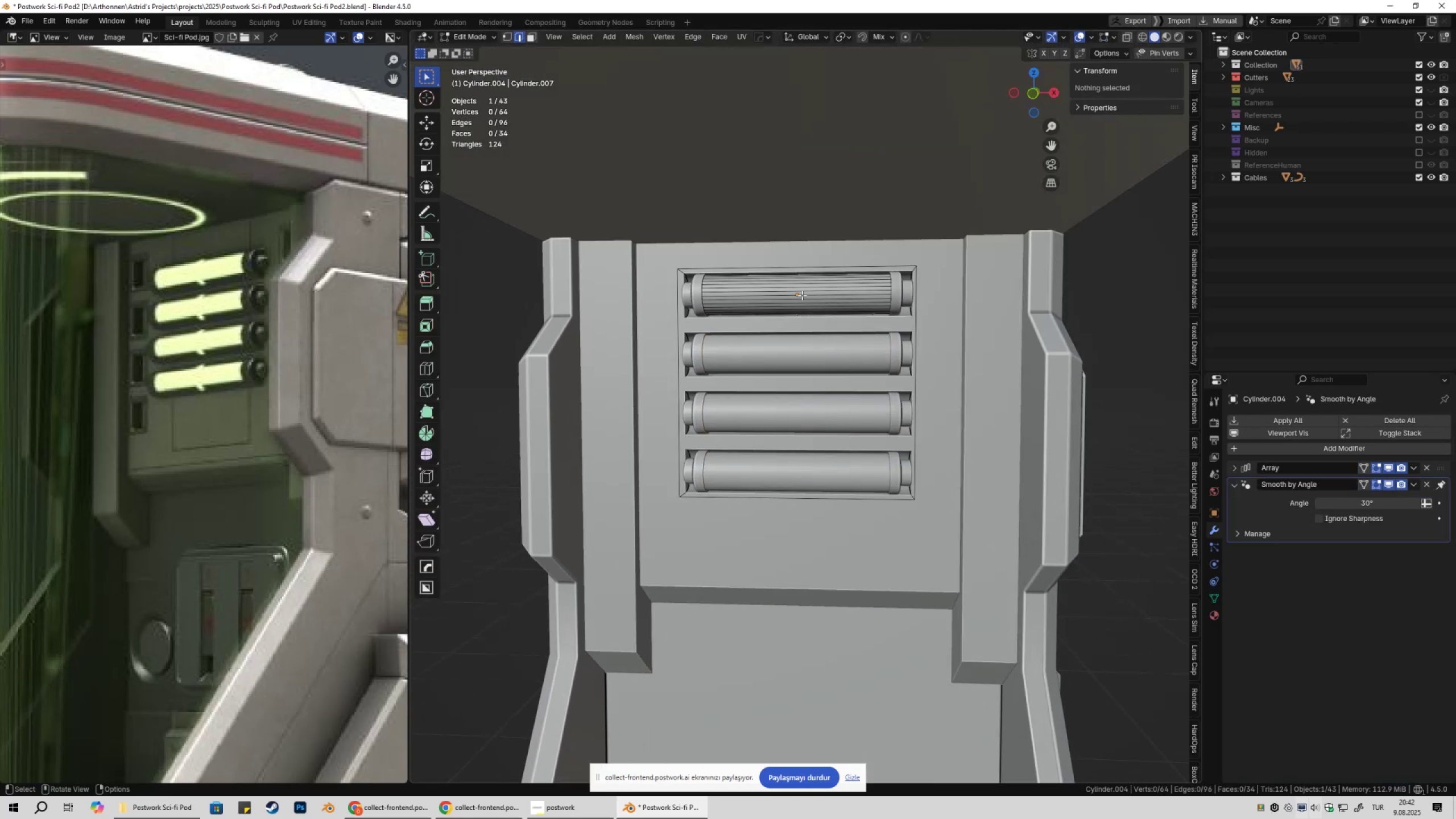 
key(Control+ControlLeft)
 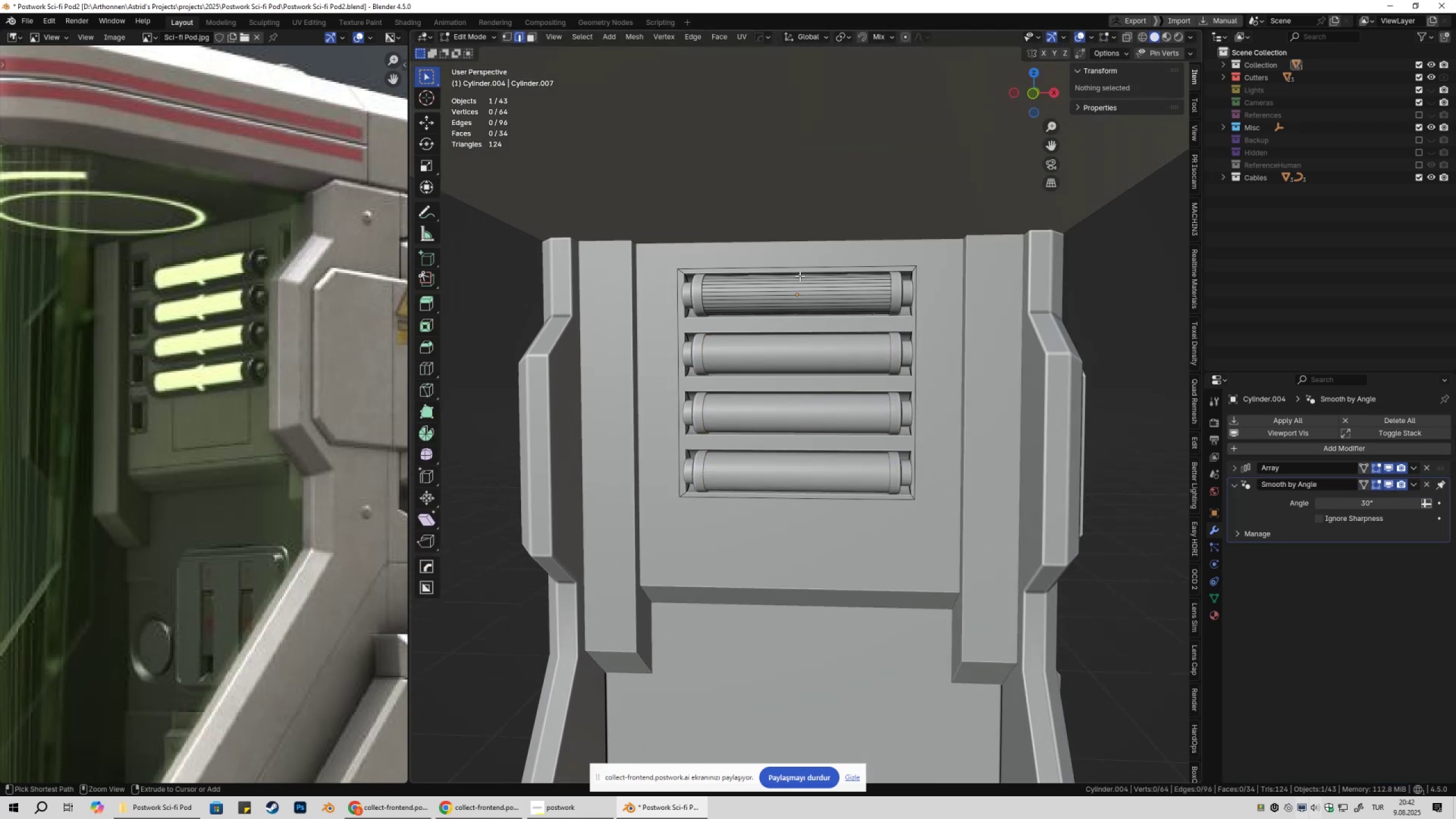 
key(Control+R)
 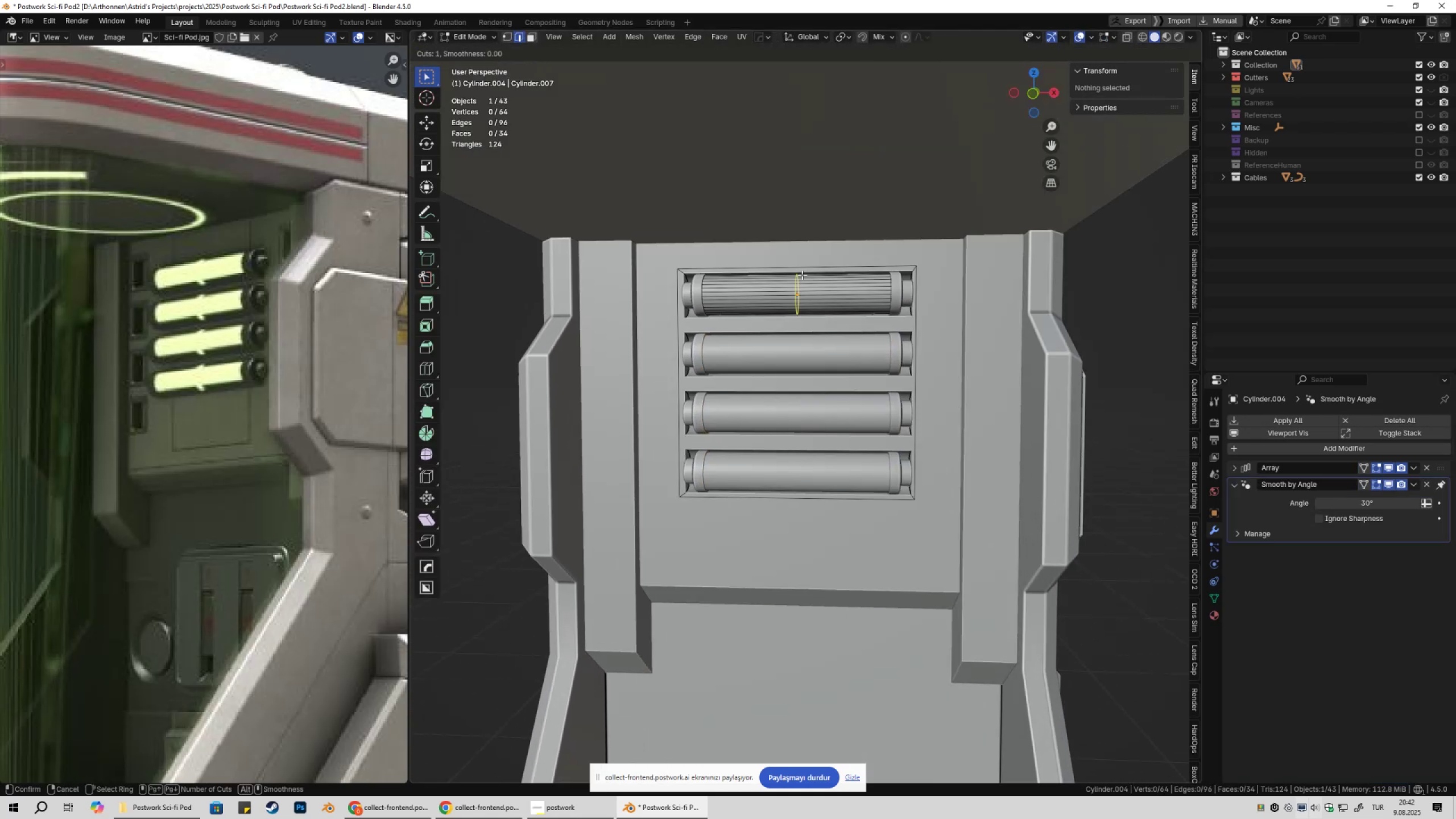 
left_click([802, 275])
 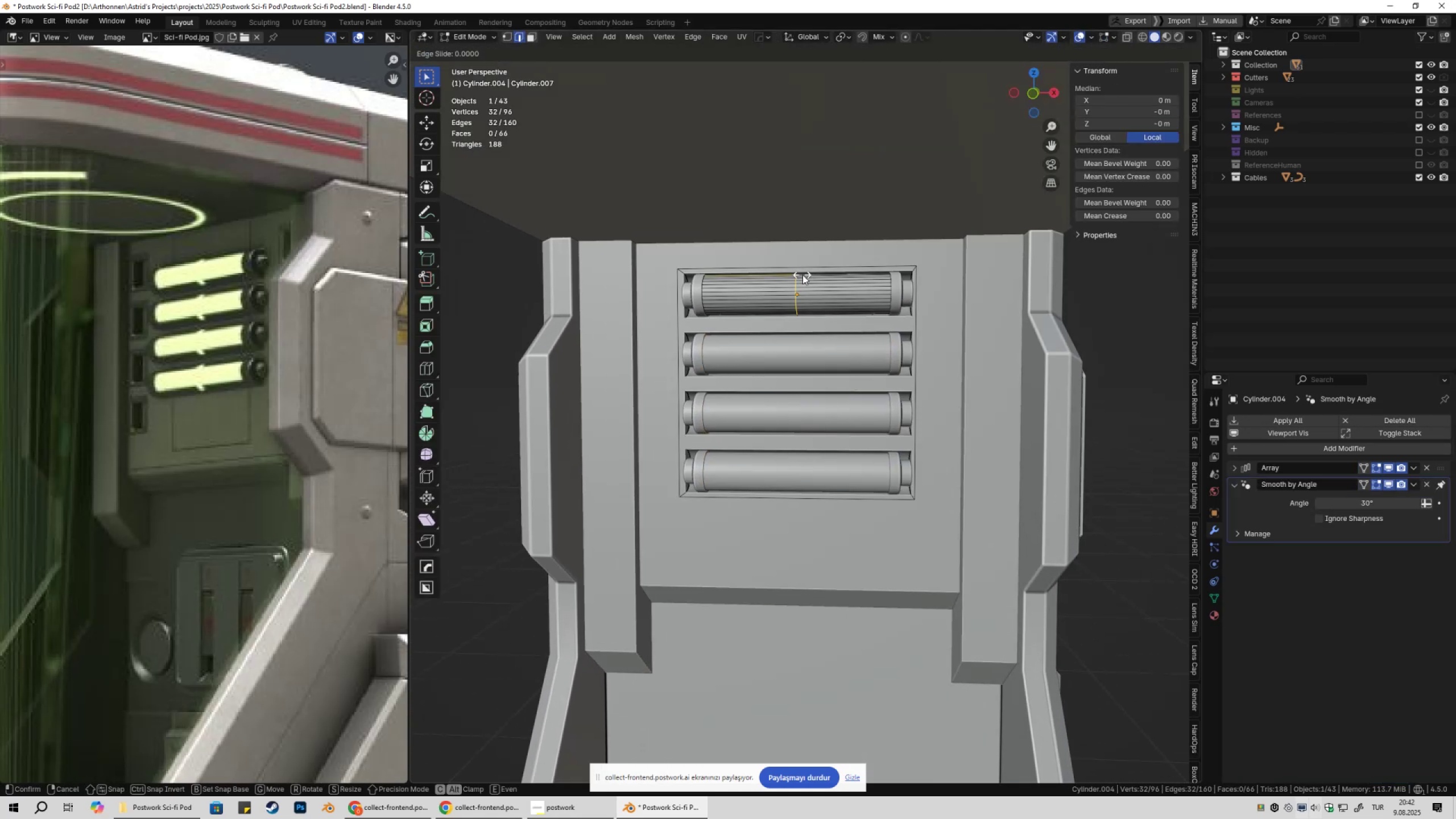 
key(Escape)
 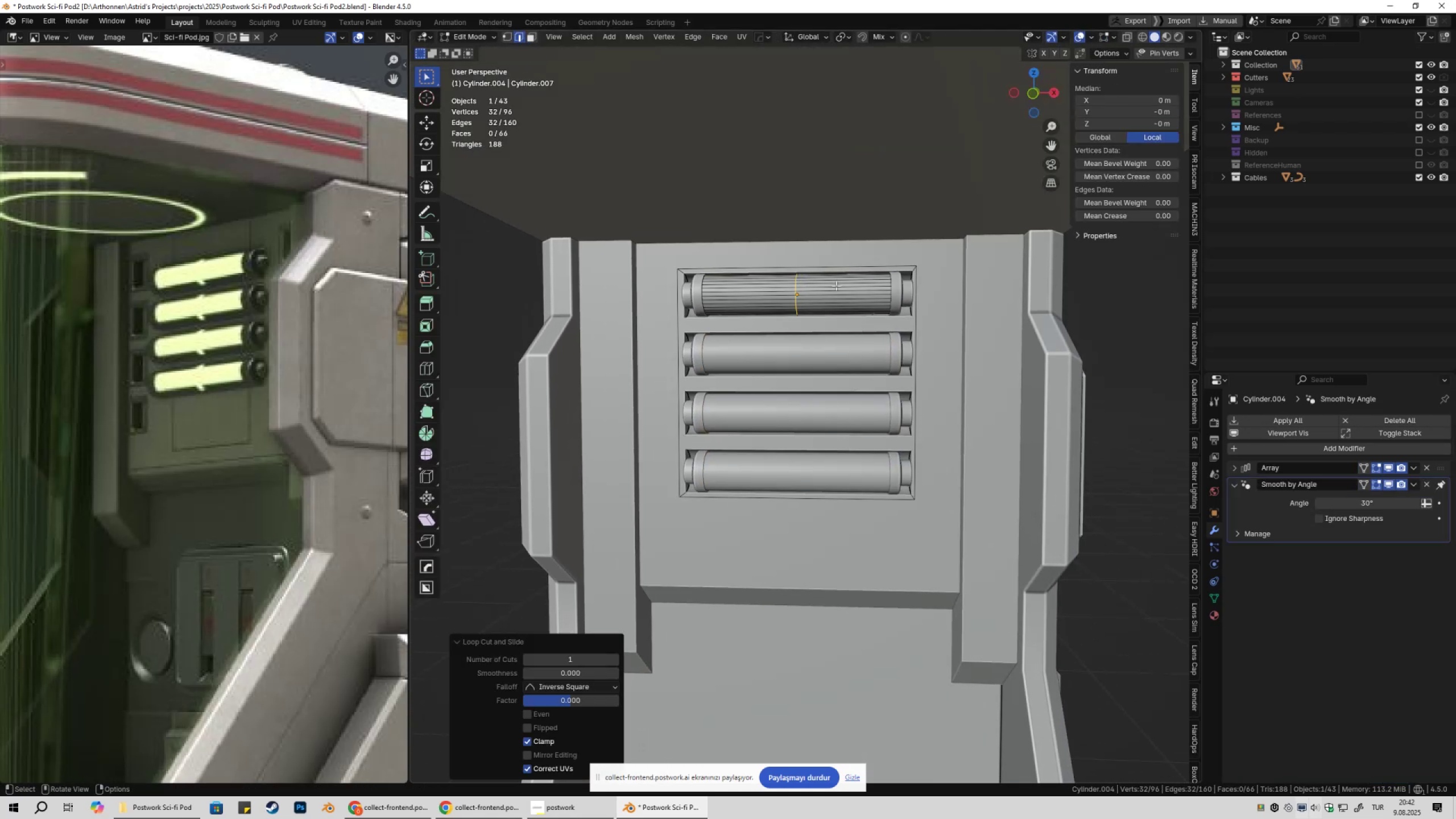 
key(Shift+ShiftLeft)
 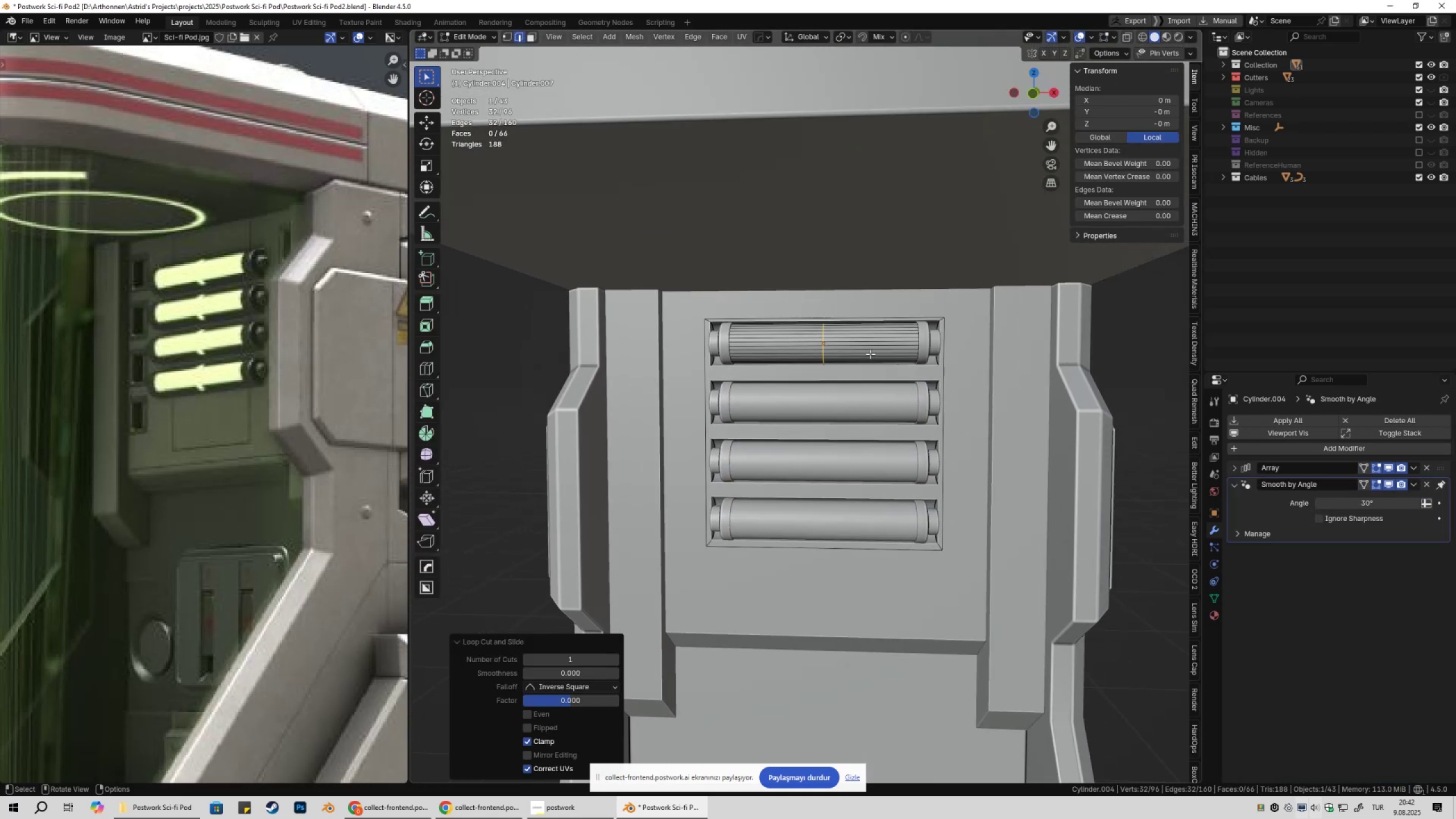 
scroll: coordinate [913, 367], scroll_direction: up, amount: 2.0
 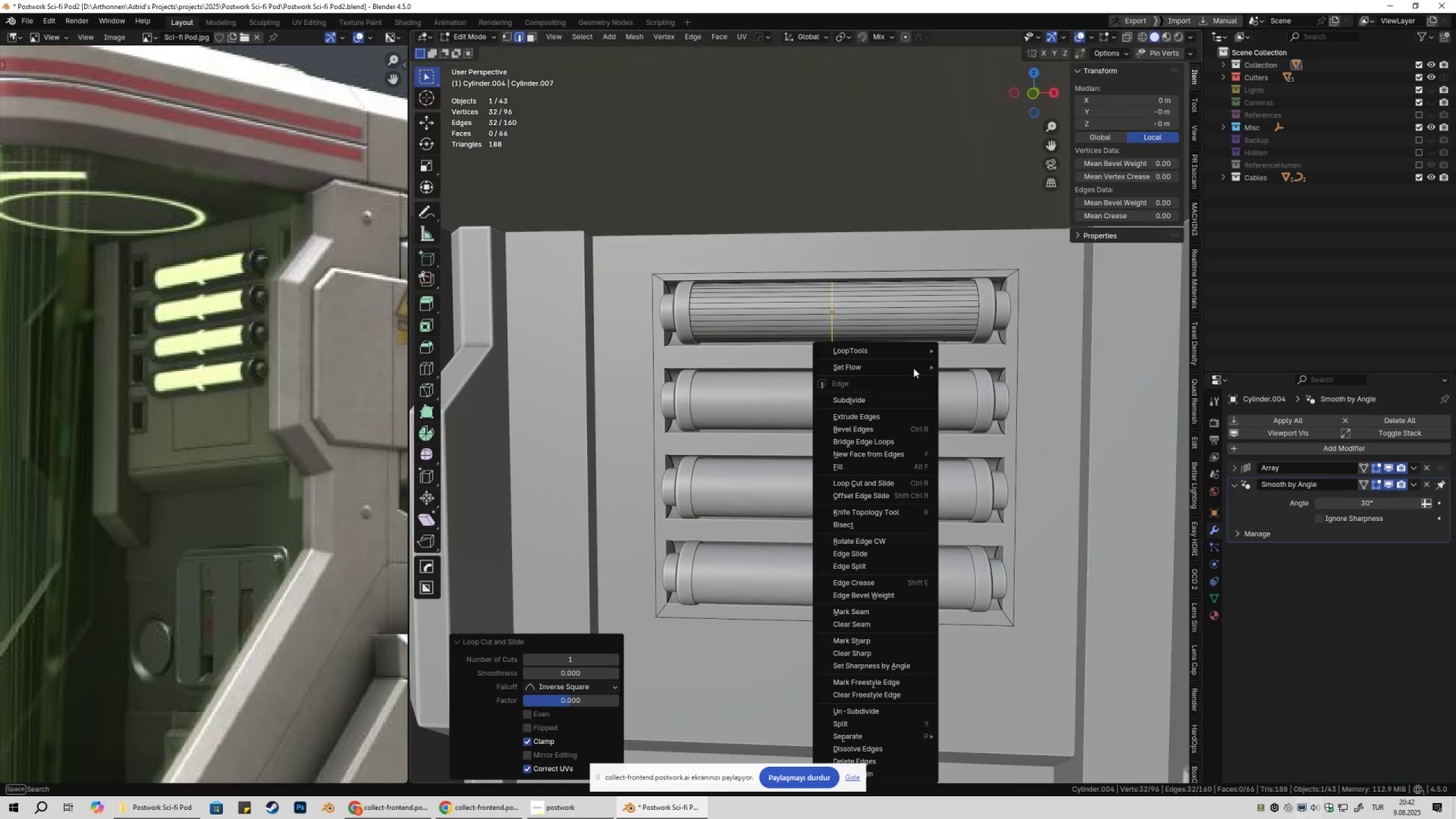 
right_click([913, 368])
 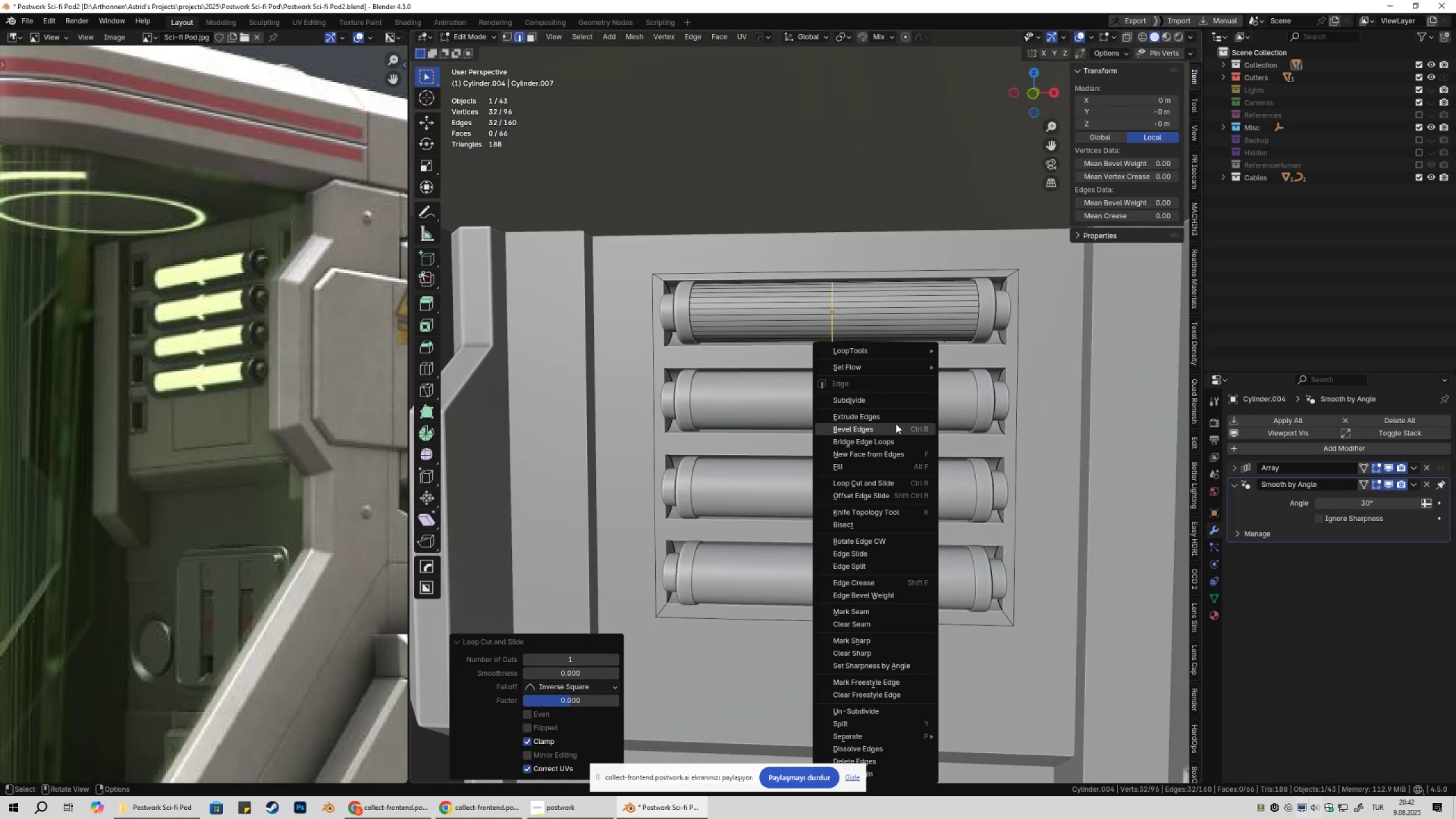 
left_click([896, 424])
 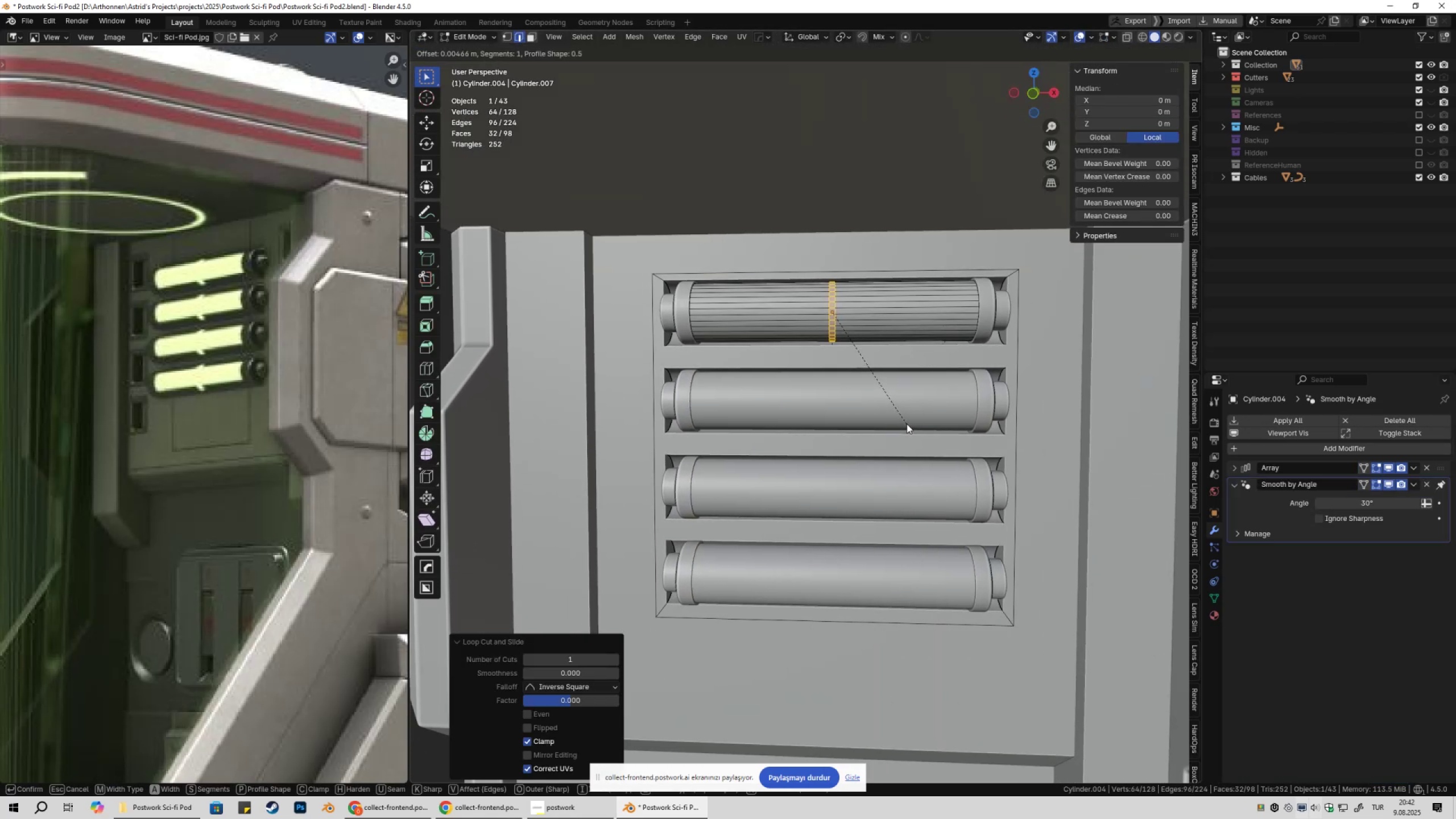 
left_click([907, 424])
 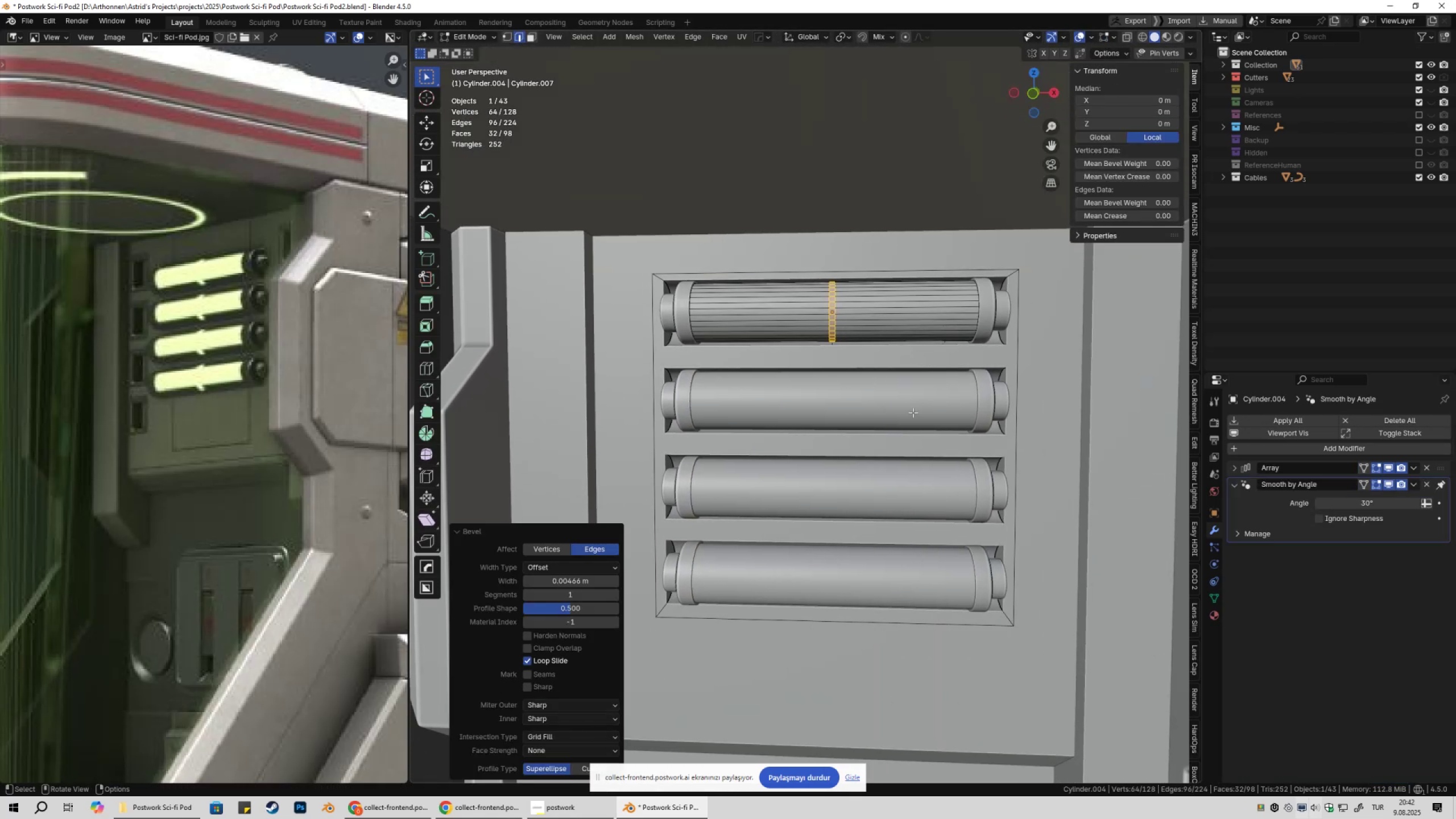 
key(Alt+E)
 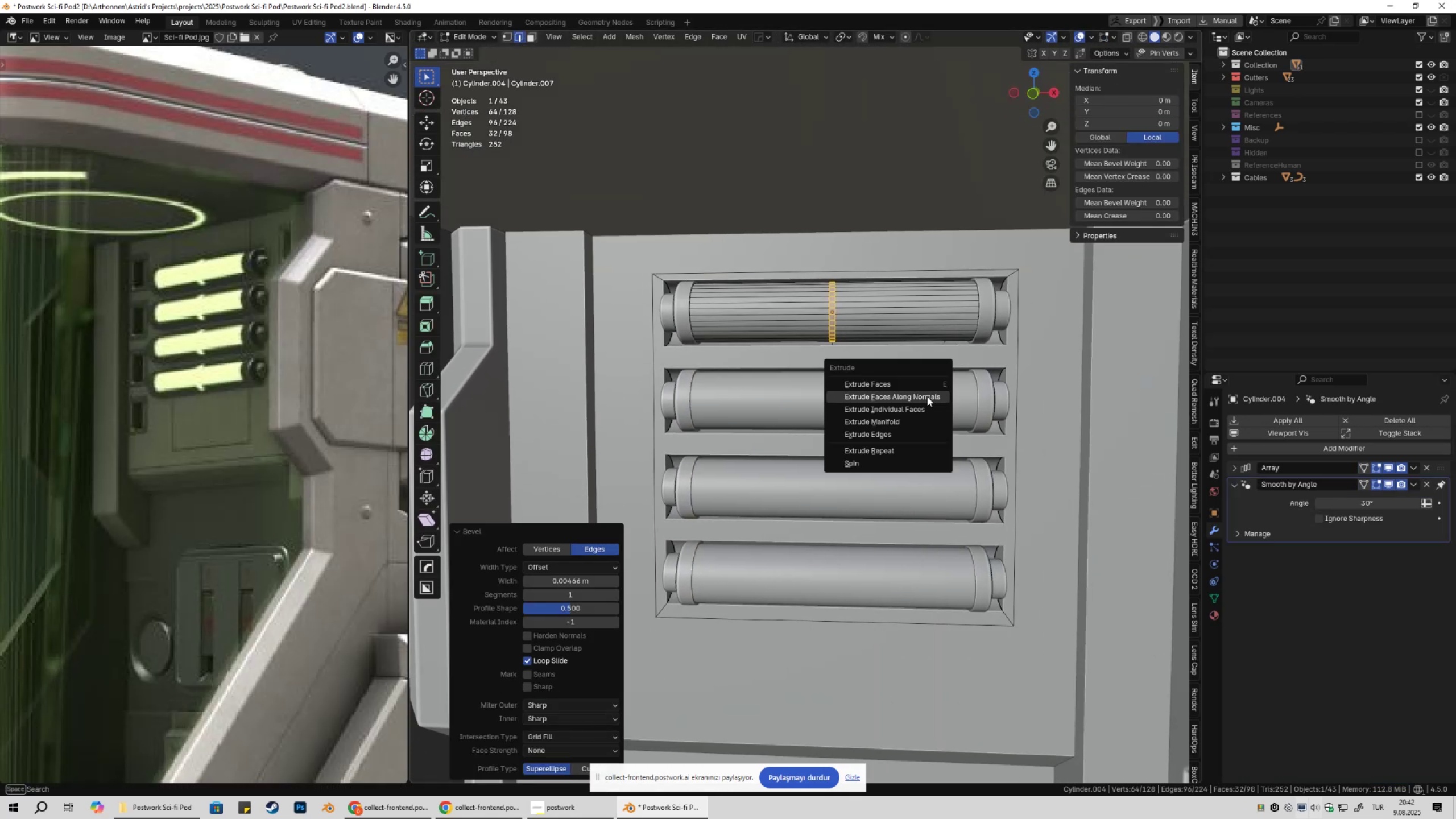 
left_click([927, 396])
 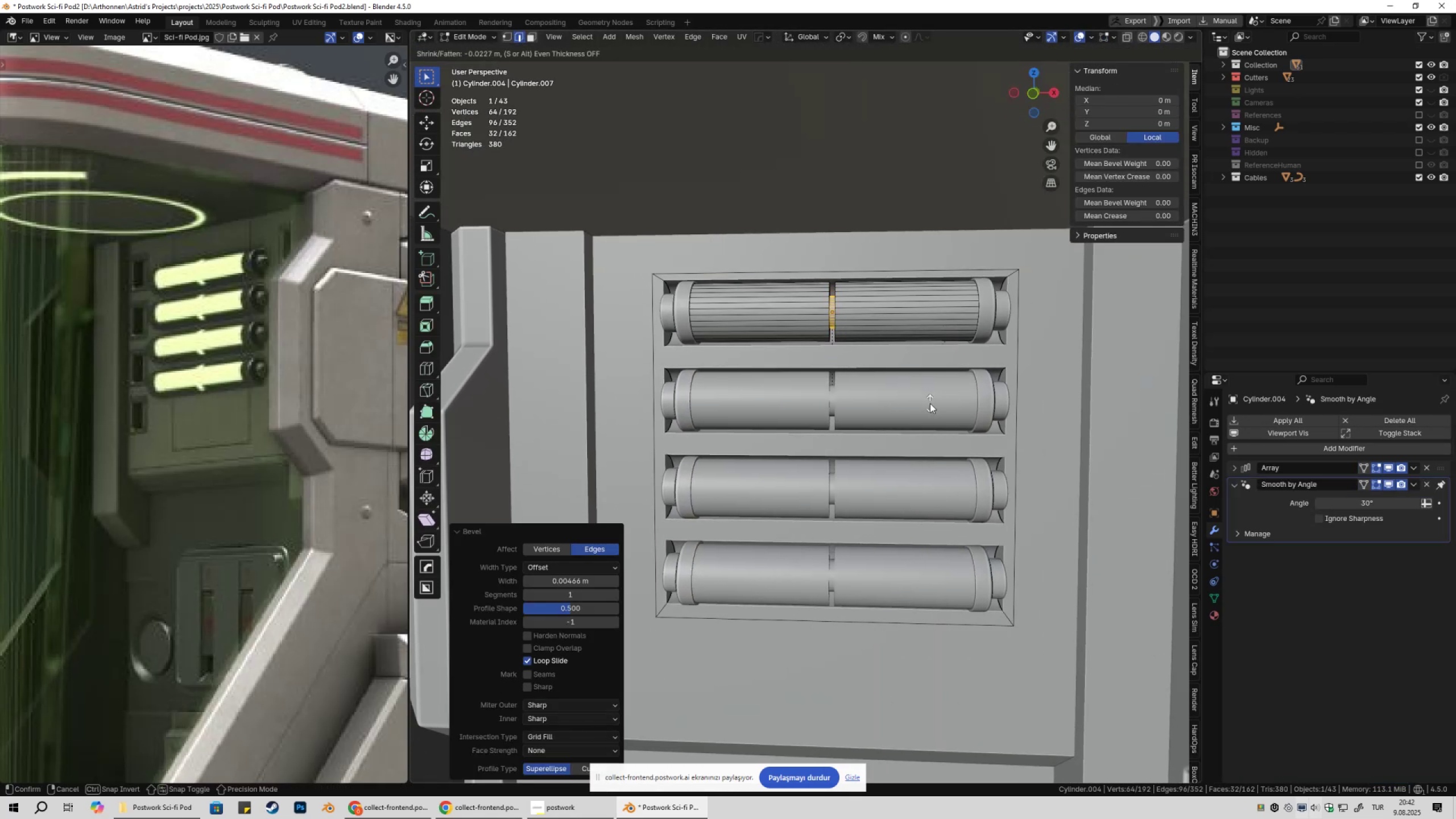 
hold_key(key=ShiftLeft, duration=1.5)
 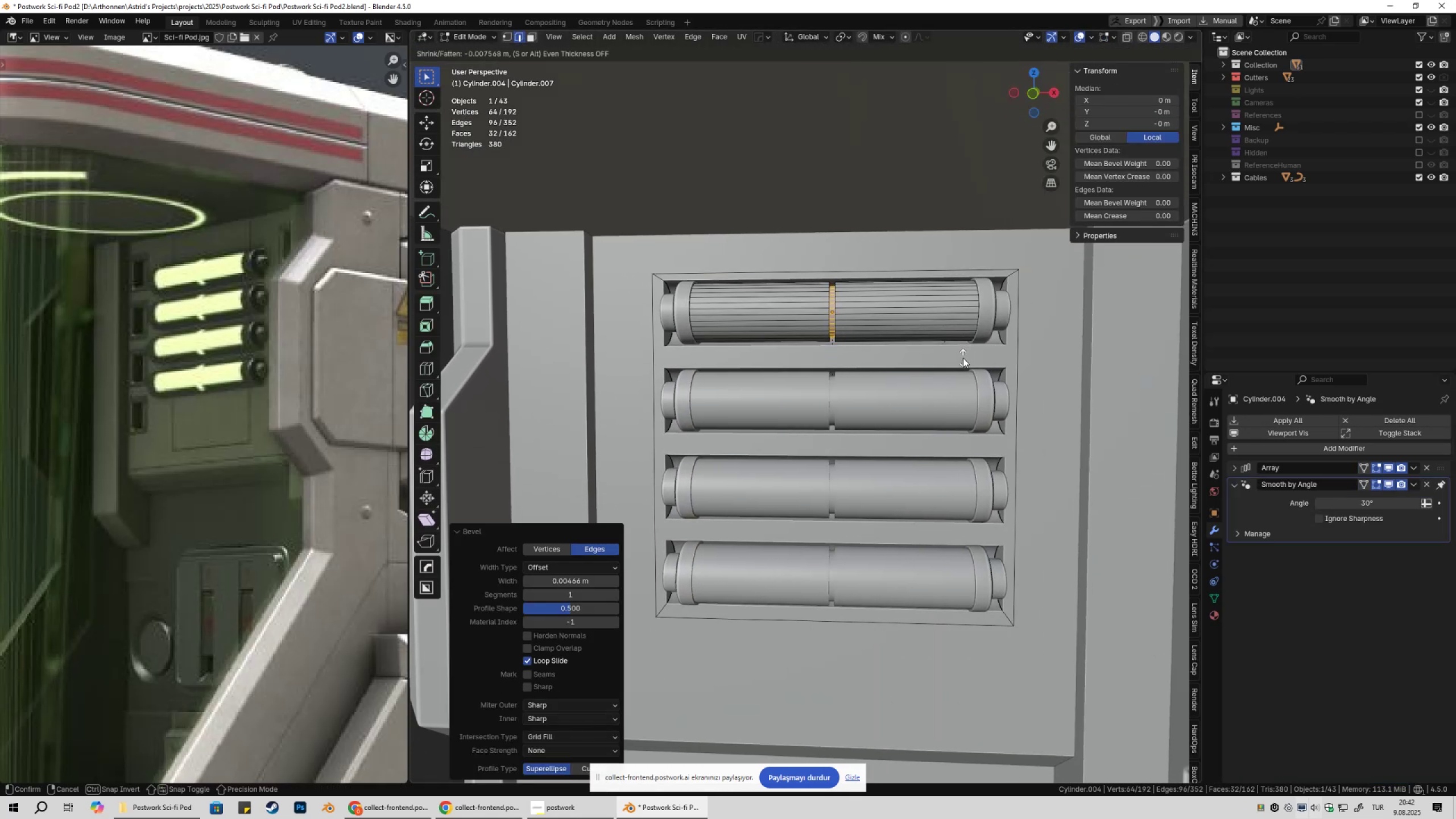 
hold_key(key=ShiftLeft, duration=1.52)
 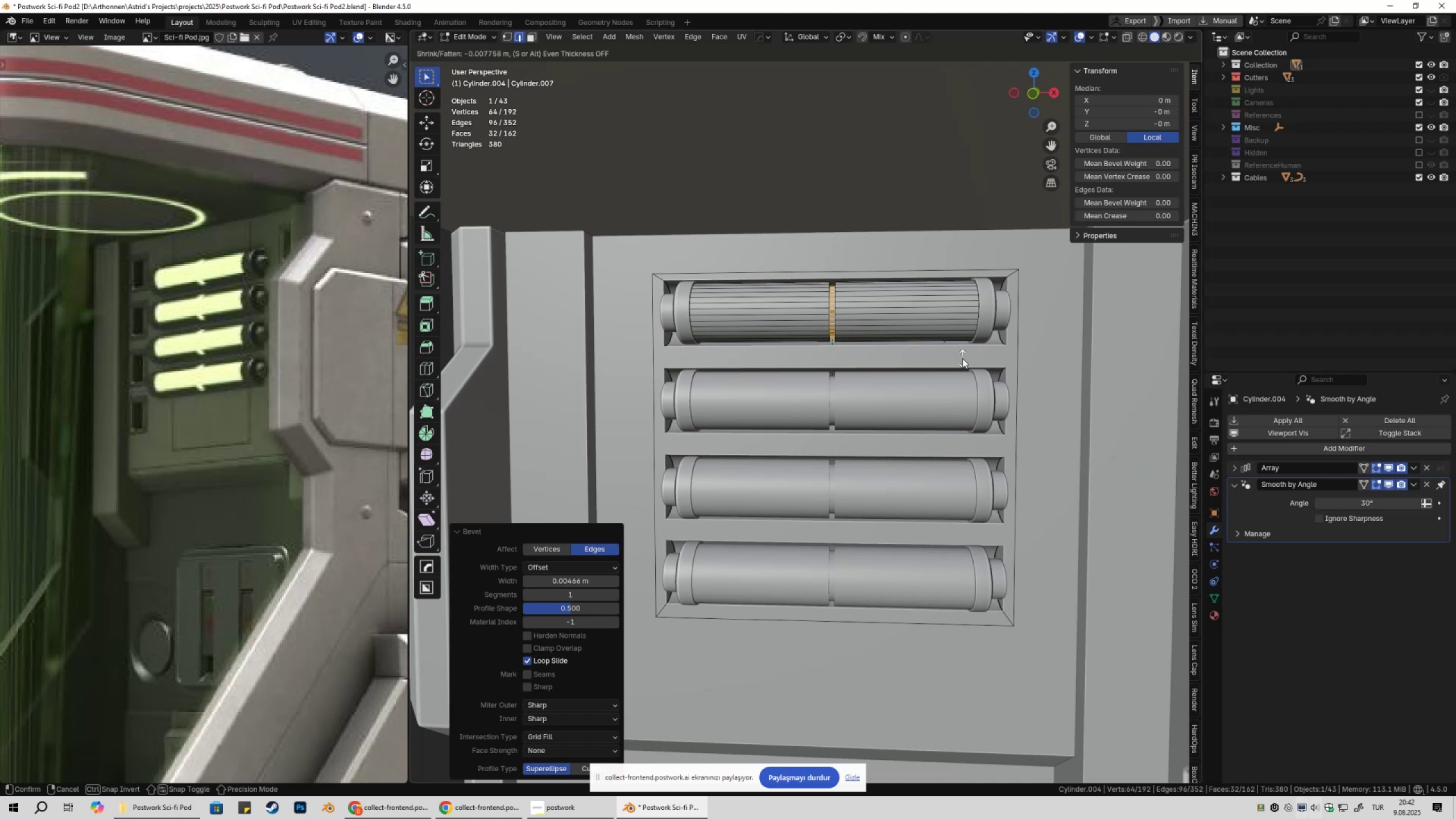 
hold_key(key=ShiftLeft, duration=1.51)
 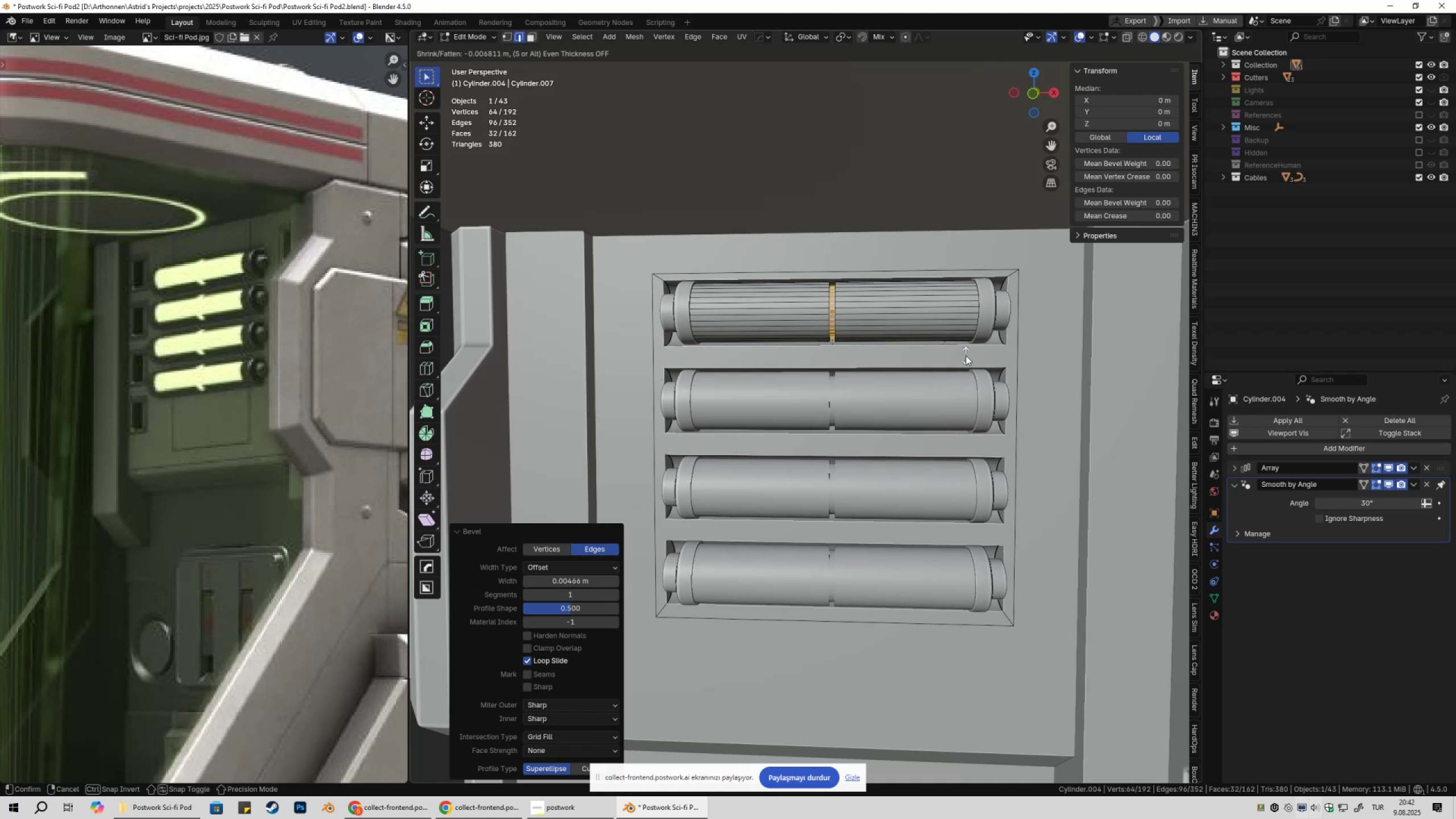 
hold_key(key=ShiftLeft, duration=1.12)
left_click([965, 357])
 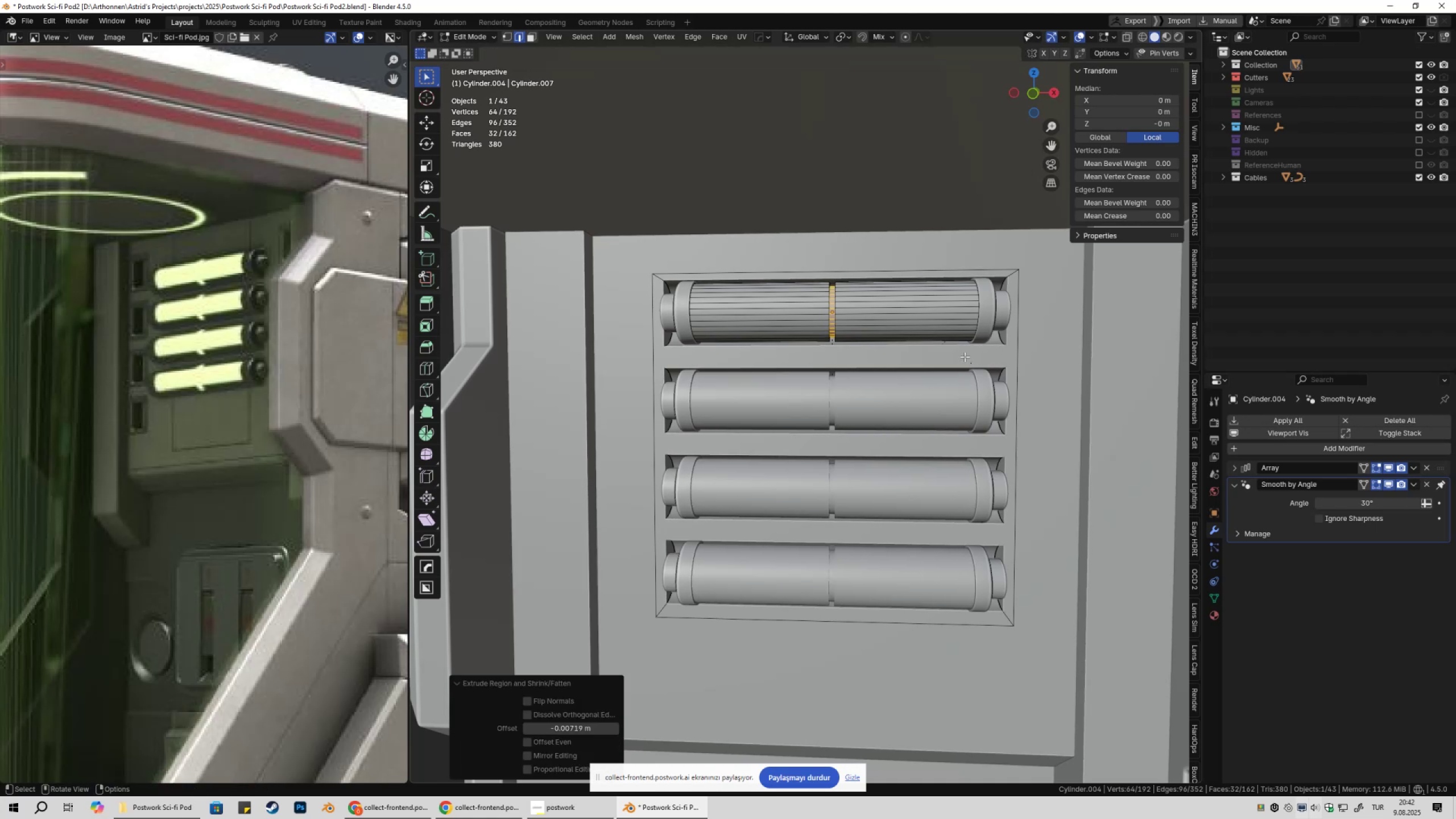 
key(Tab)
 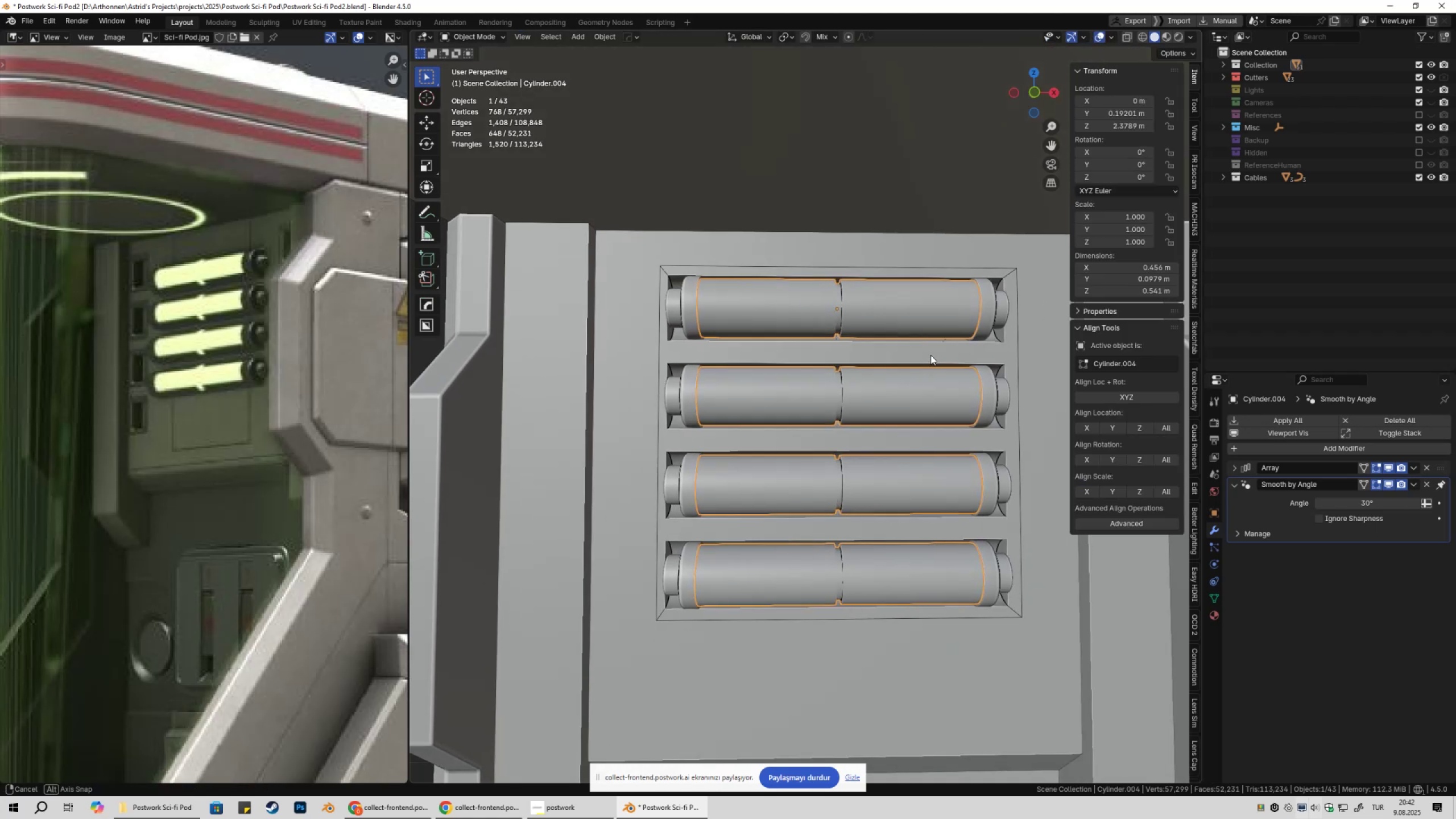 
scroll: coordinate [937, 346], scroll_direction: down, amount: 4.0
 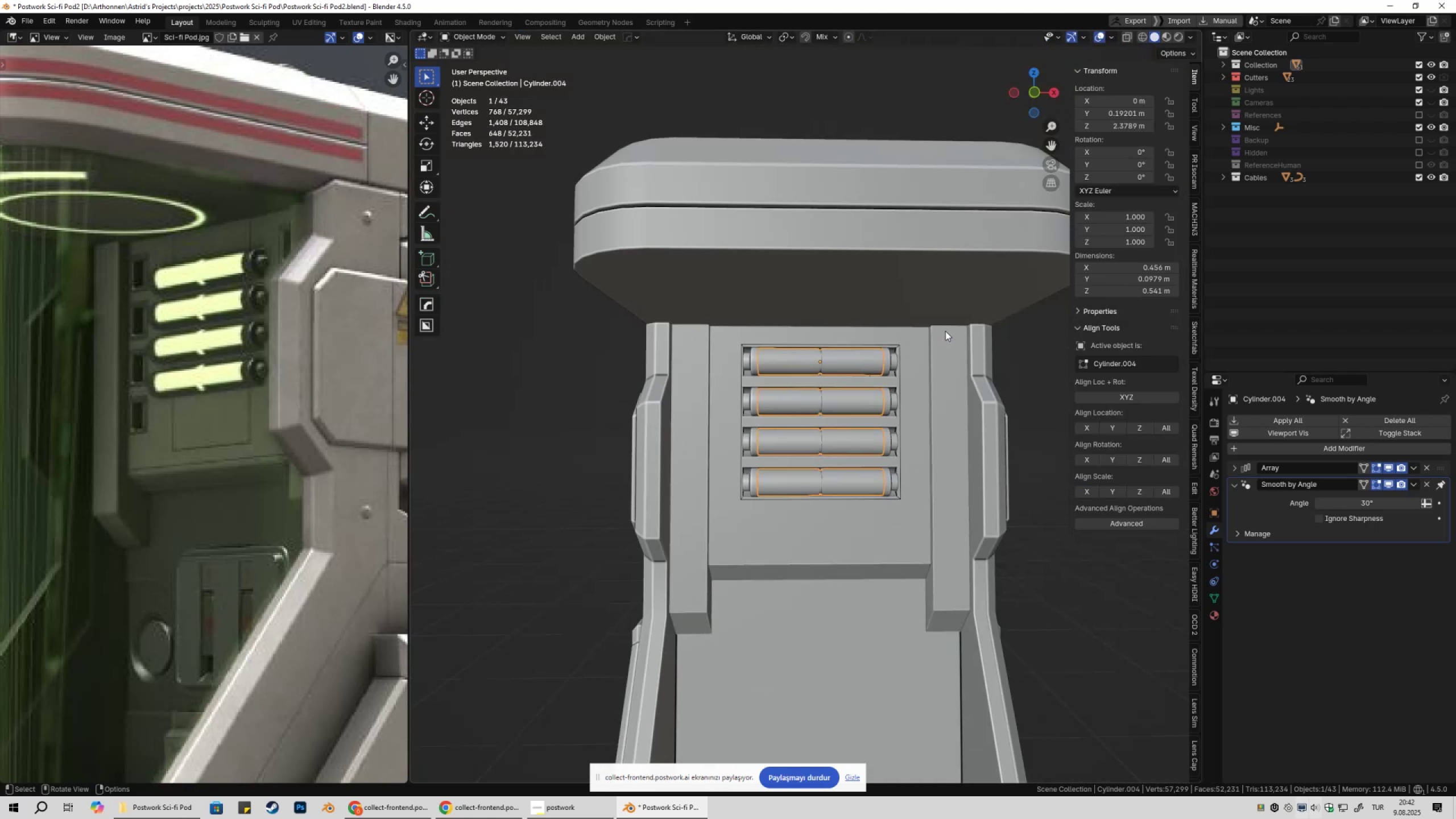 
left_click([945, 331])
 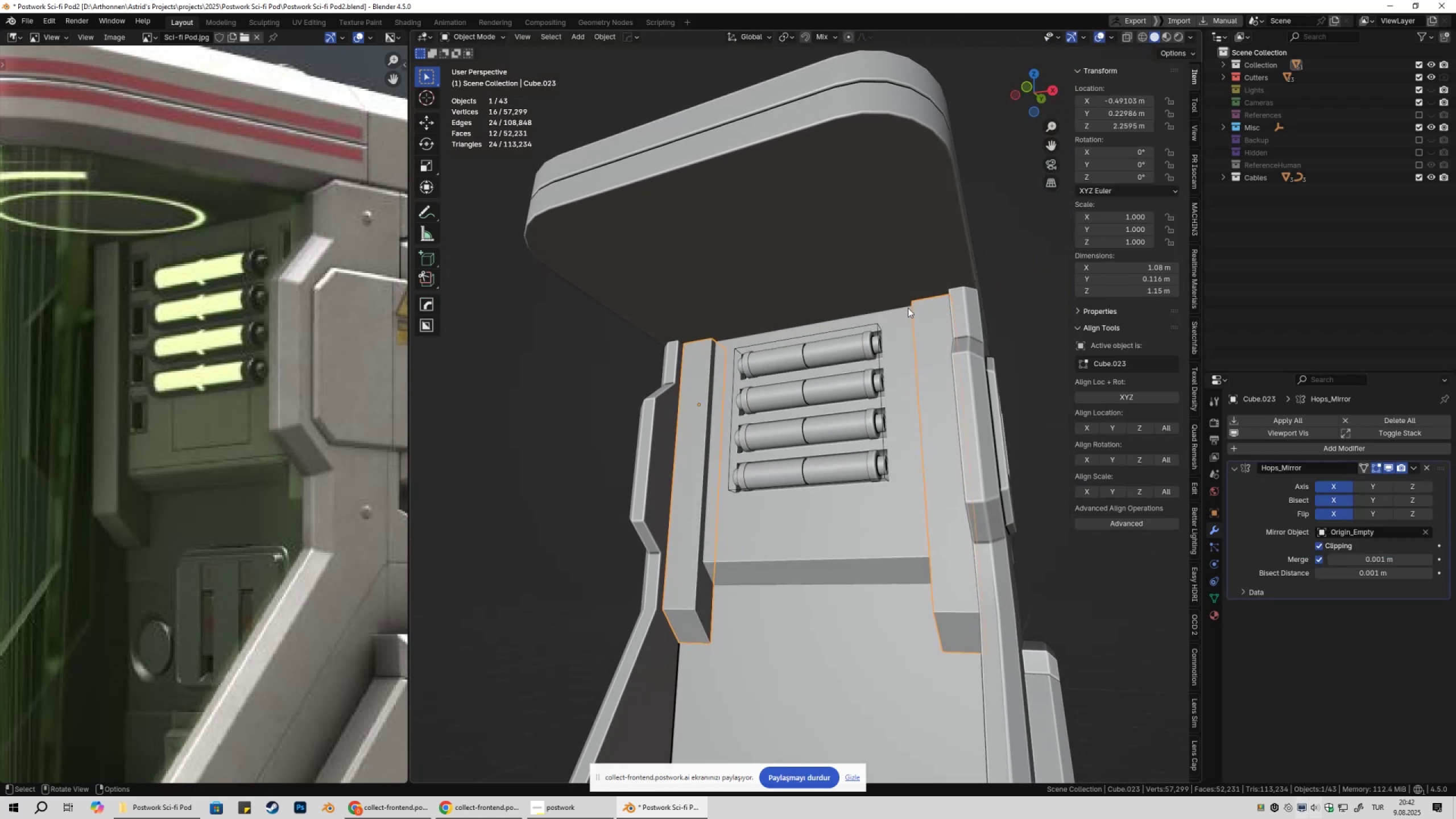 
left_click([830, 362])
 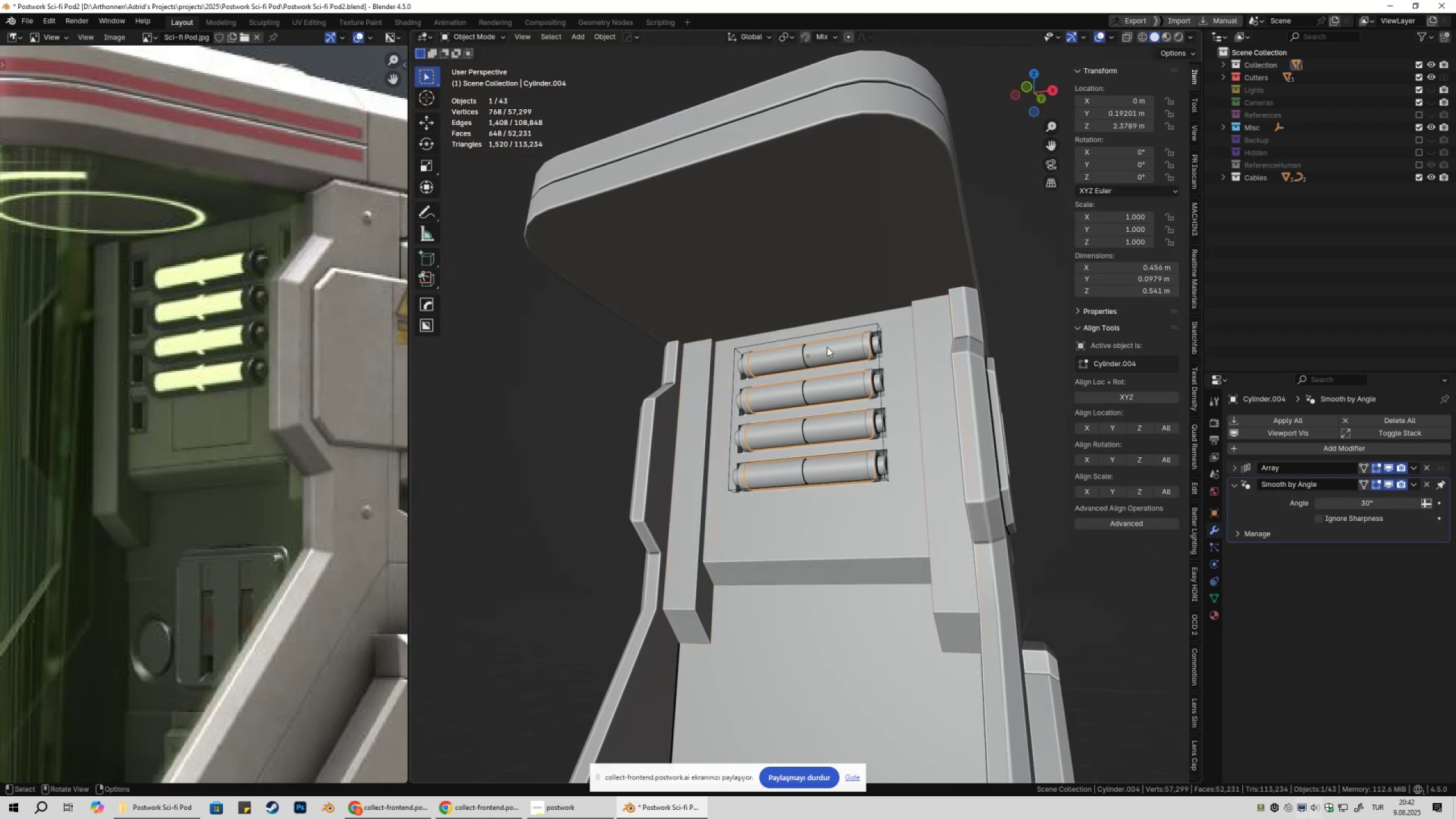 
scroll: coordinate [876, 440], scroll_direction: up, amount: 7.0
 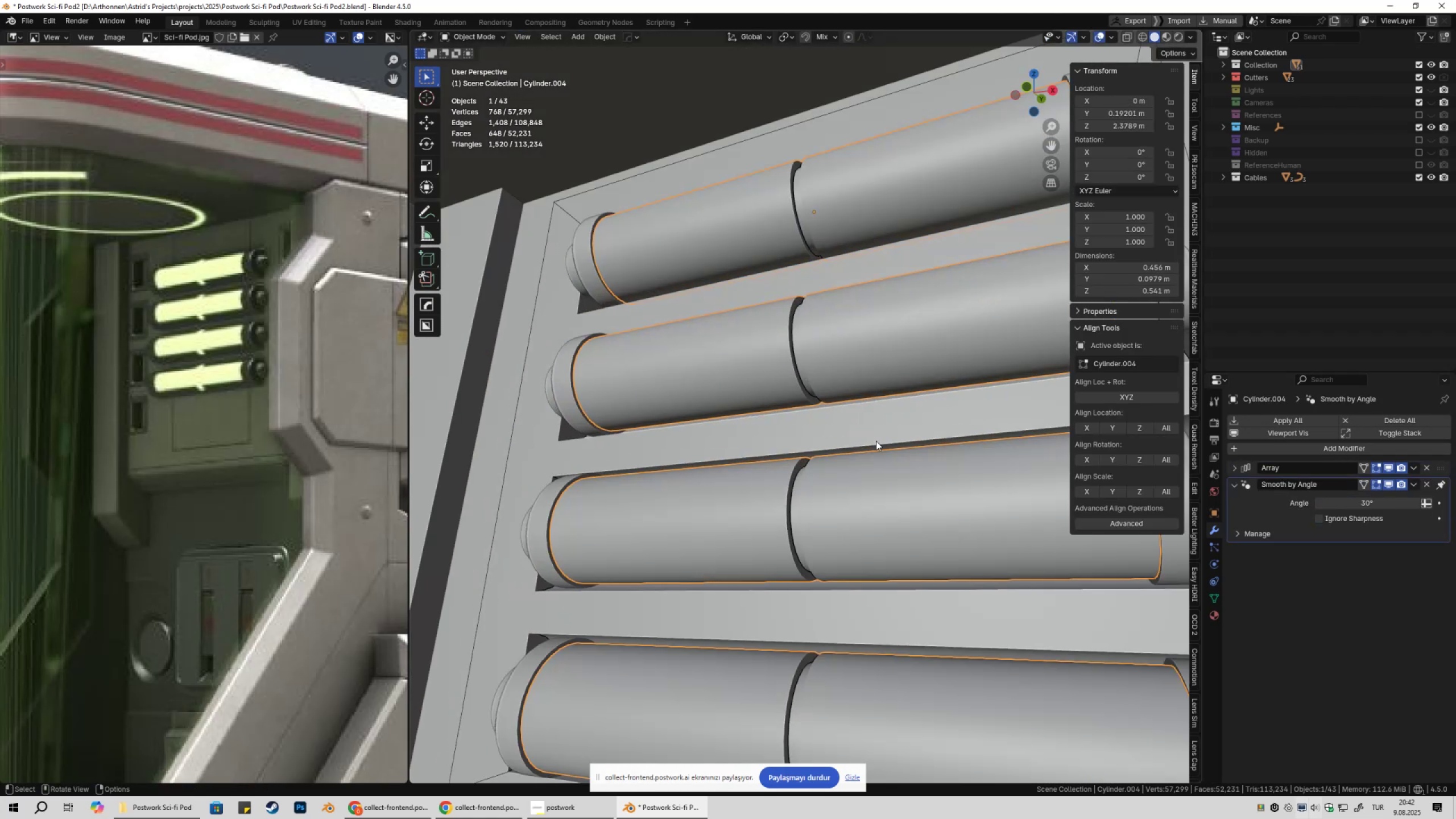 
key(Q)
 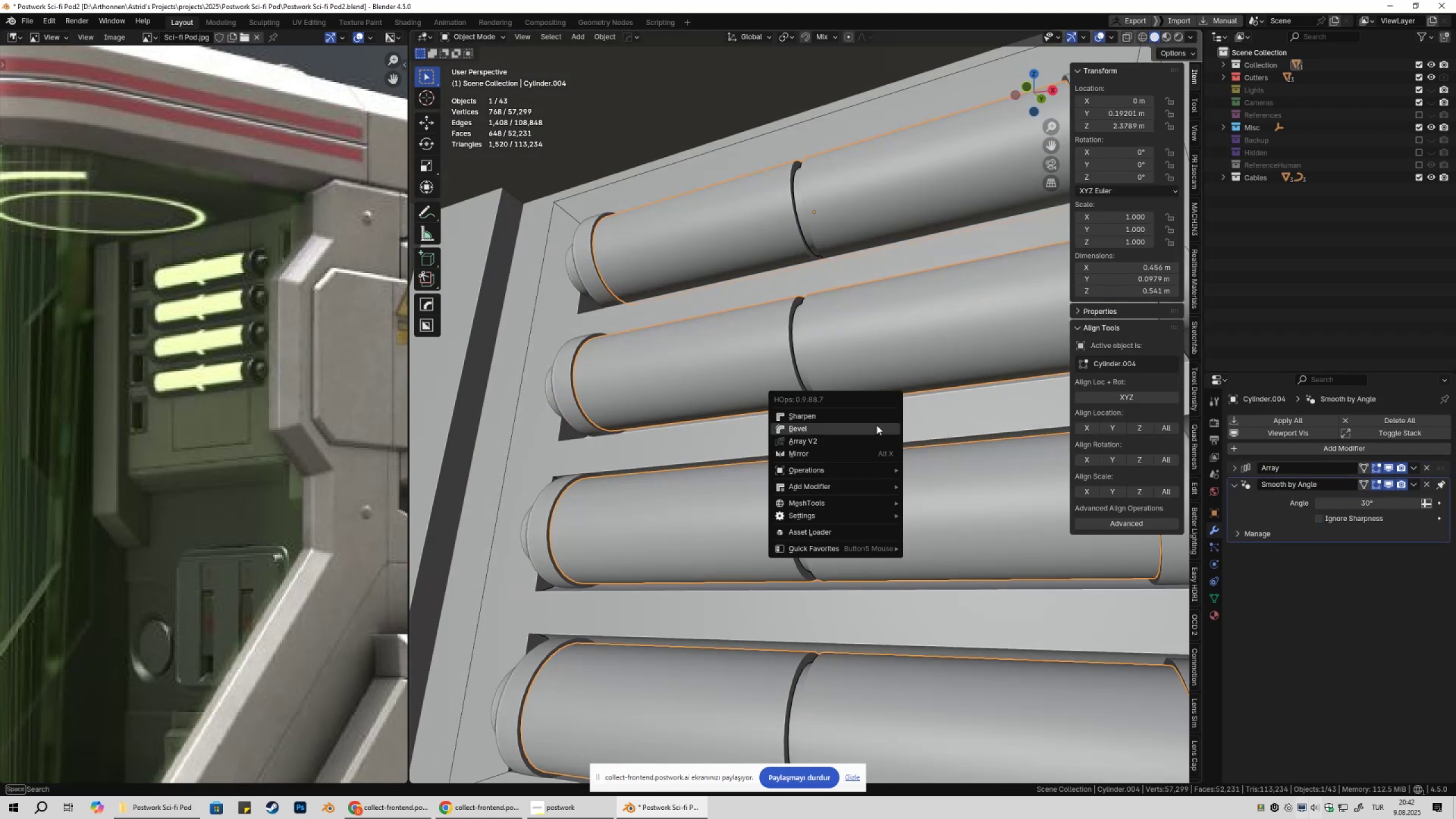 
left_click([876, 425])
 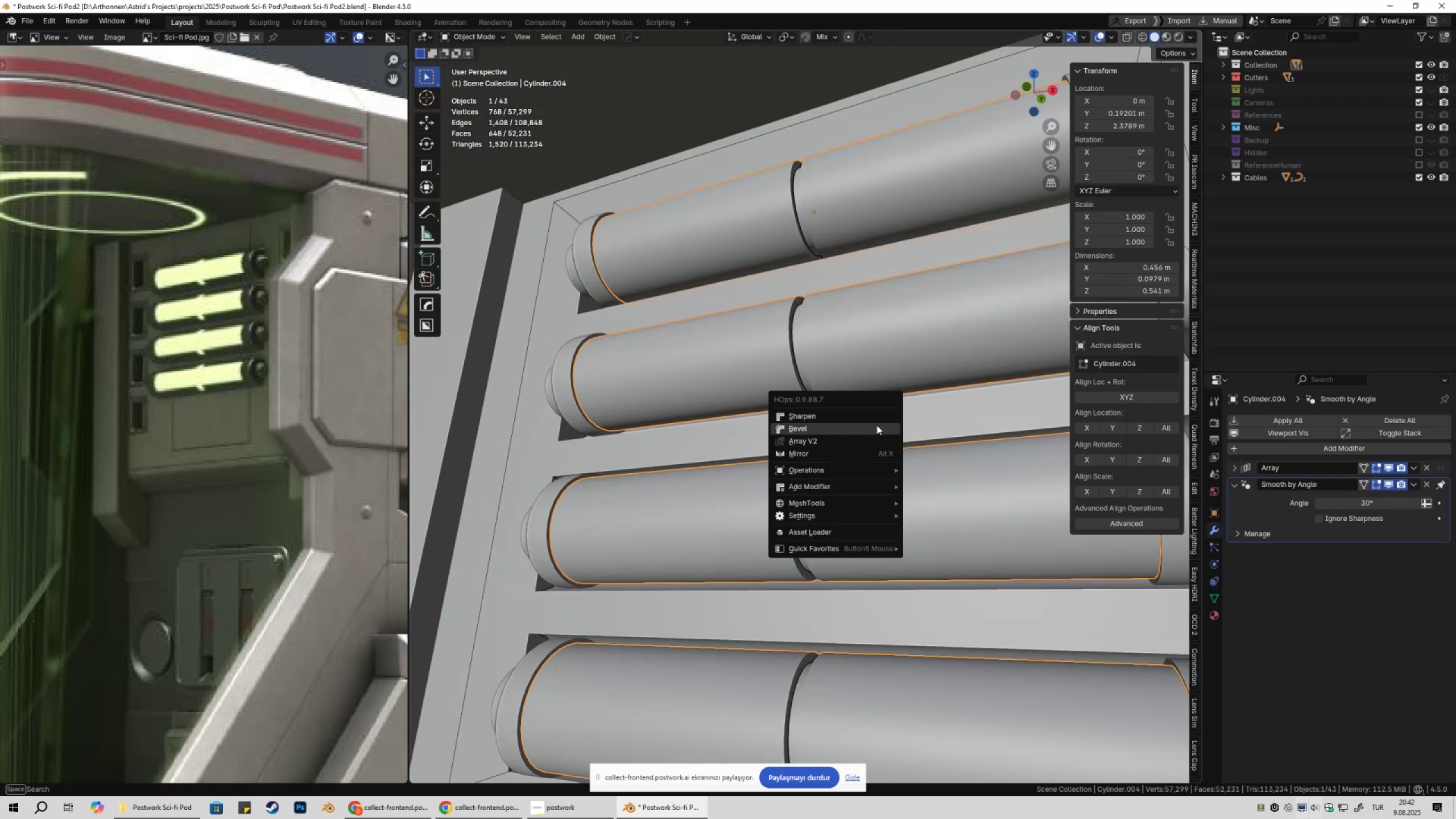 
hold_key(key=ShiftLeft, duration=1.53)
 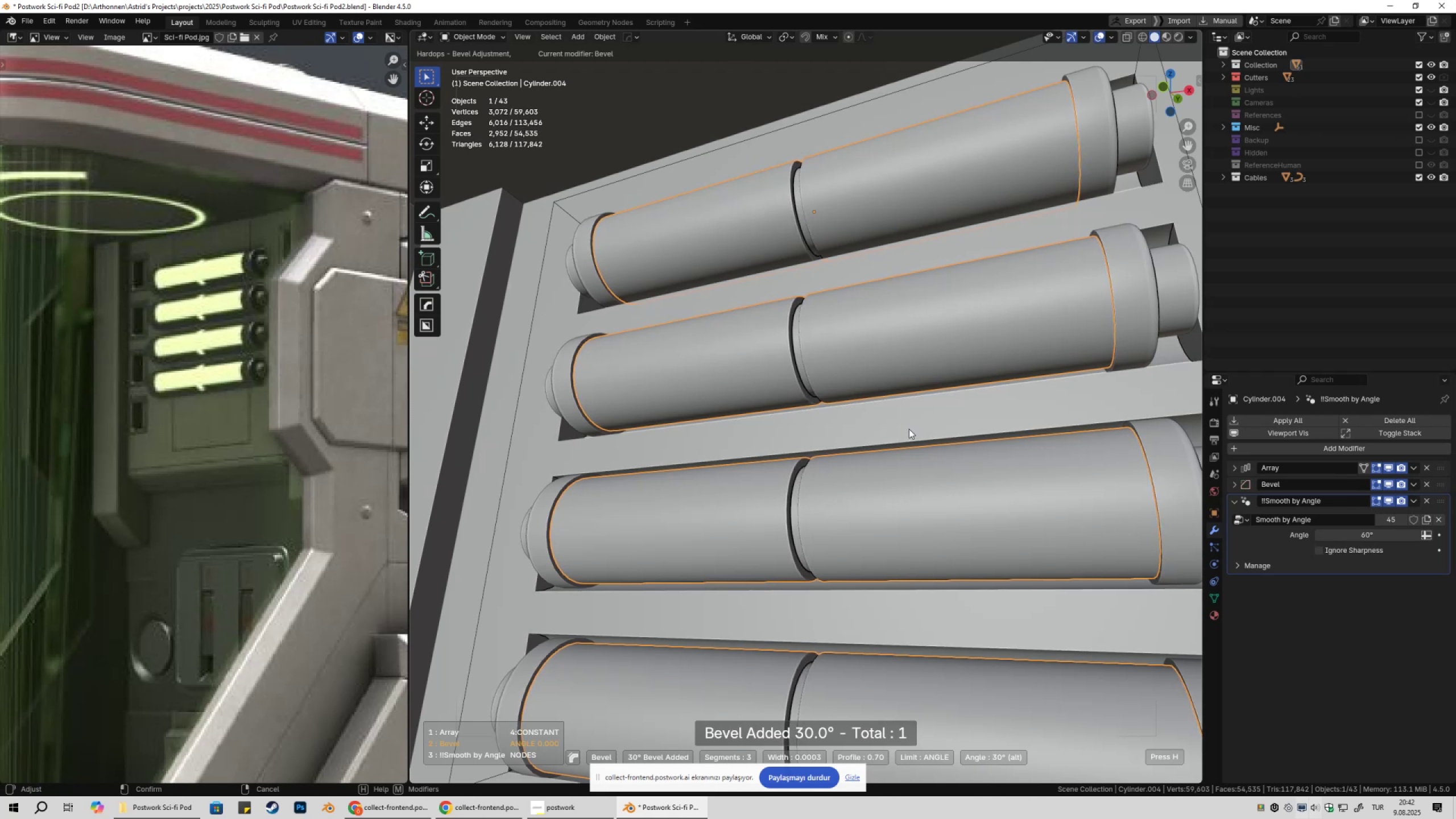 
hold_key(key=ShiftLeft, duration=1.52)
 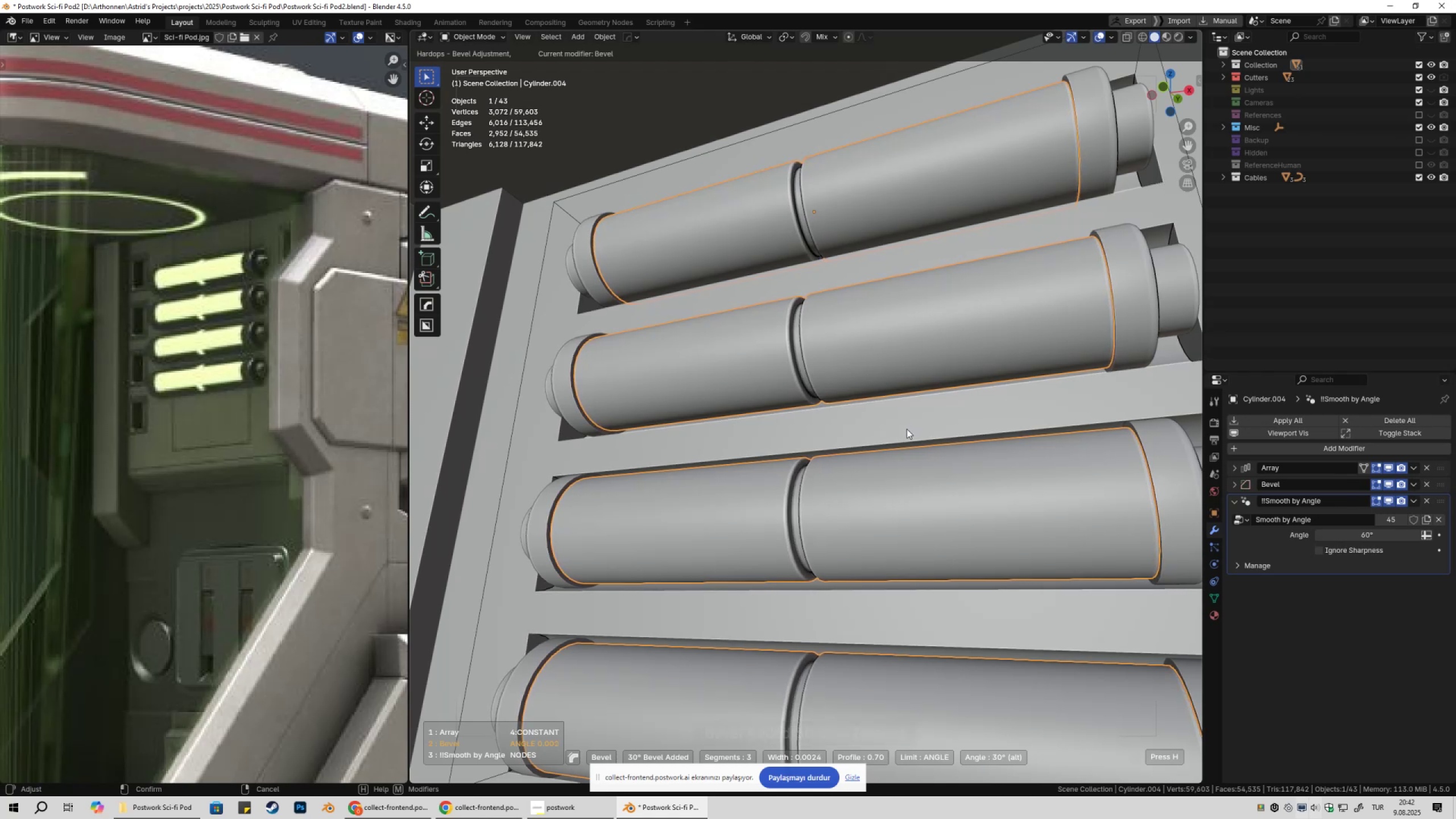 
hold_key(key=ShiftLeft, duration=0.91)
left_click([907, 429])
 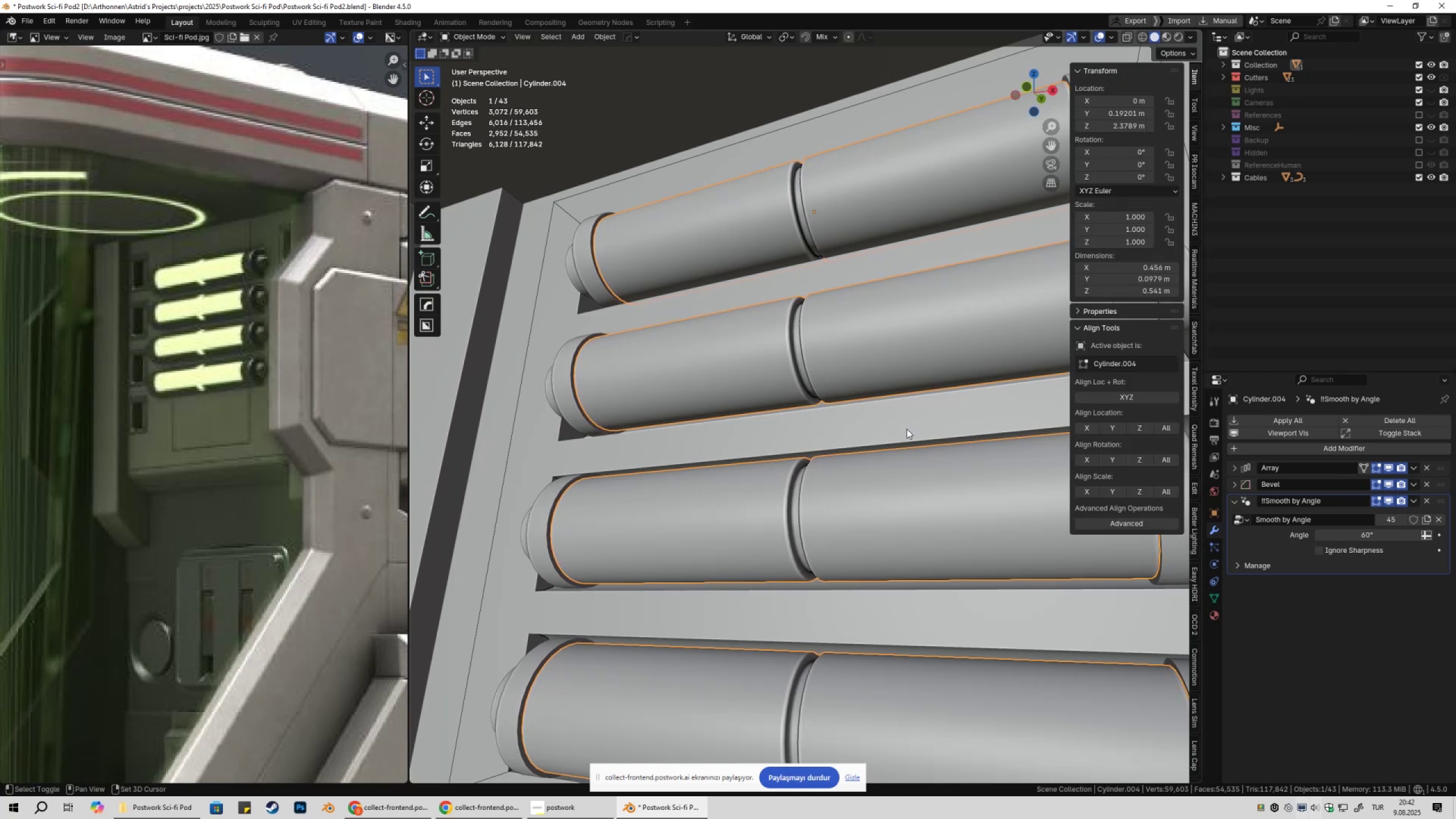 
scroll: coordinate [904, 436], scroll_direction: down, amount: 4.0
 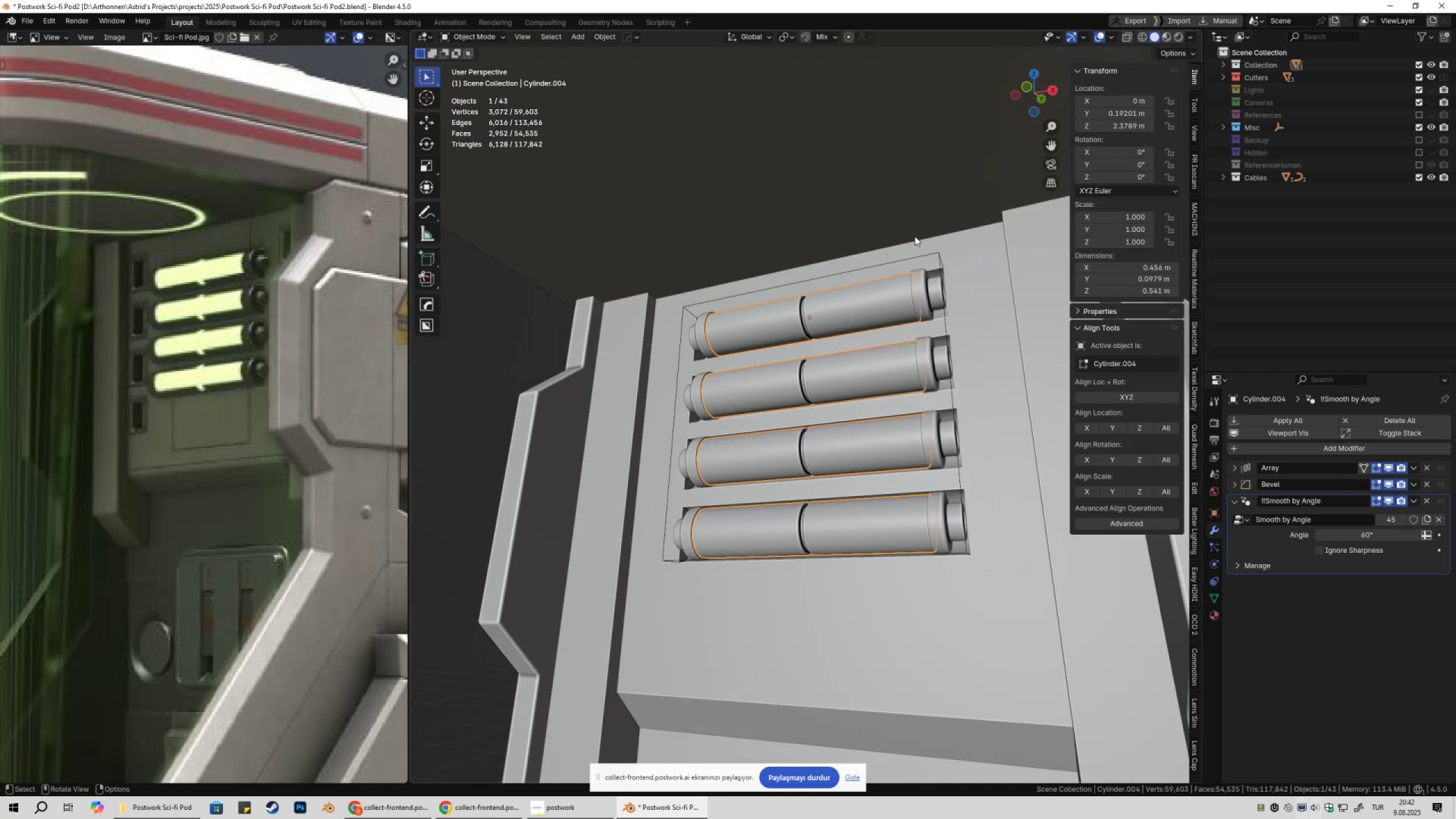 
double_click([907, 205])
 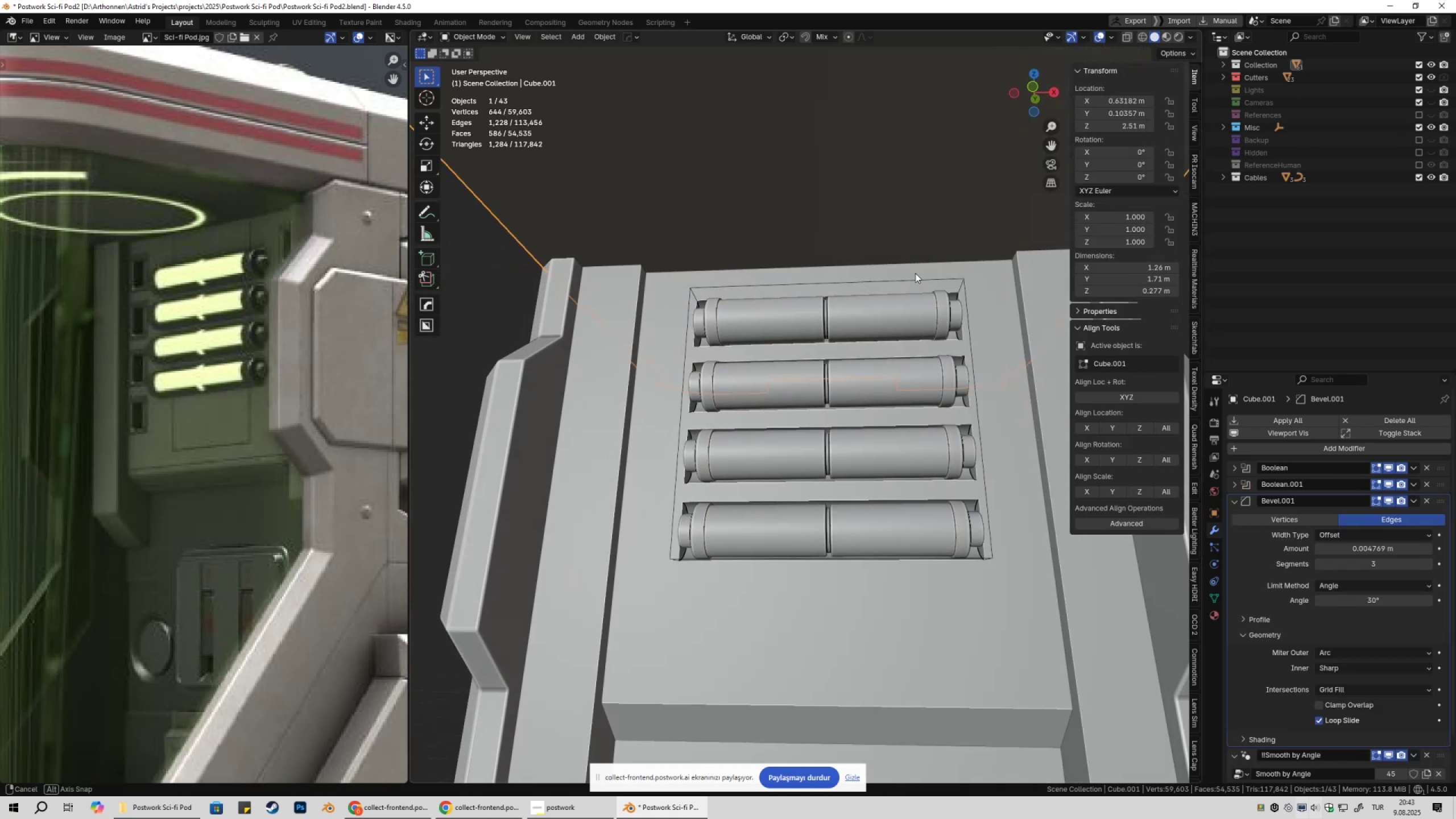 
scroll: coordinate [915, 289], scroll_direction: down, amount: 3.0
 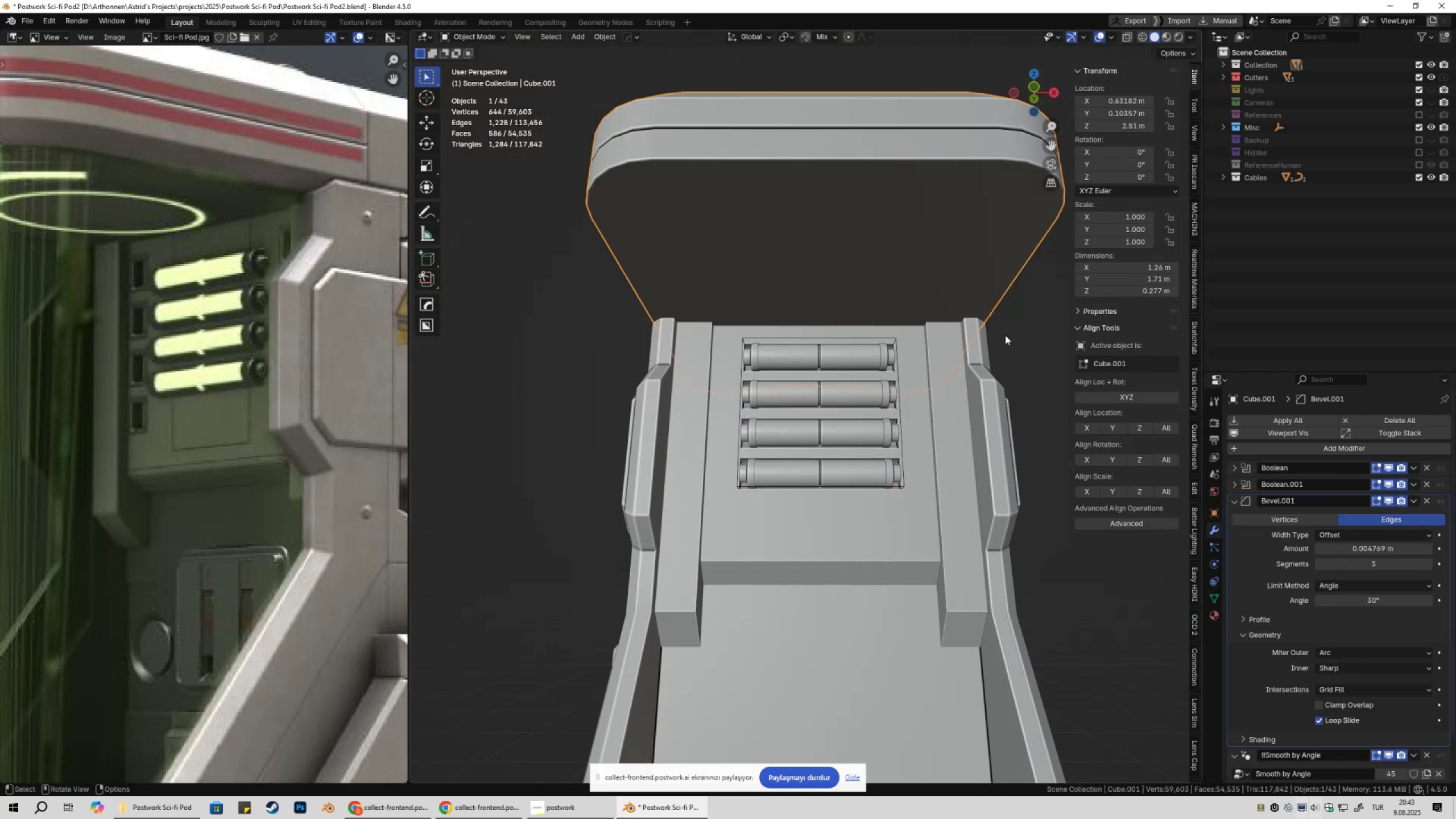 
double_click([1027, 380])
 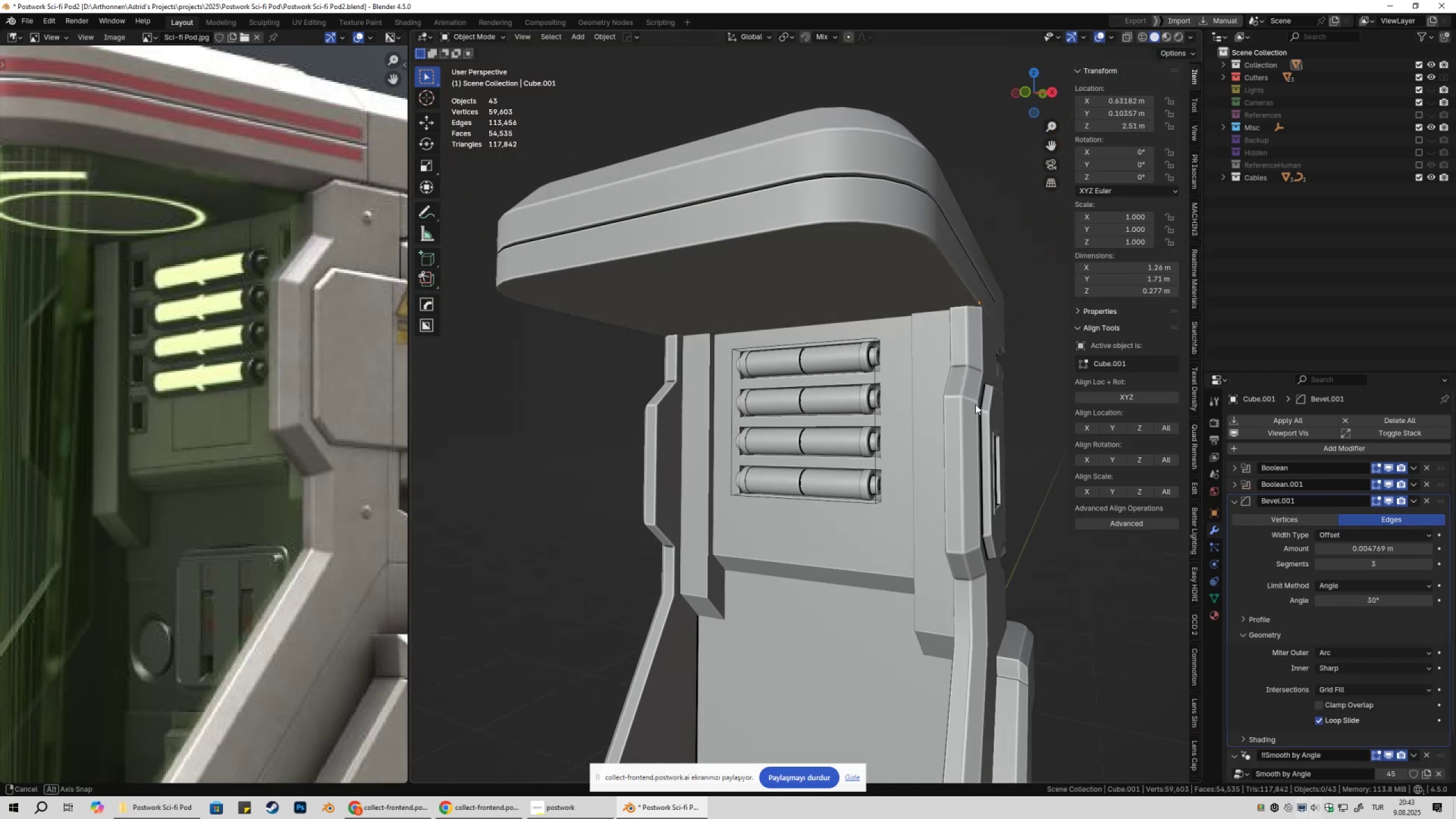 
scroll: coordinate [961, 416], scroll_direction: down, amount: 2.0
 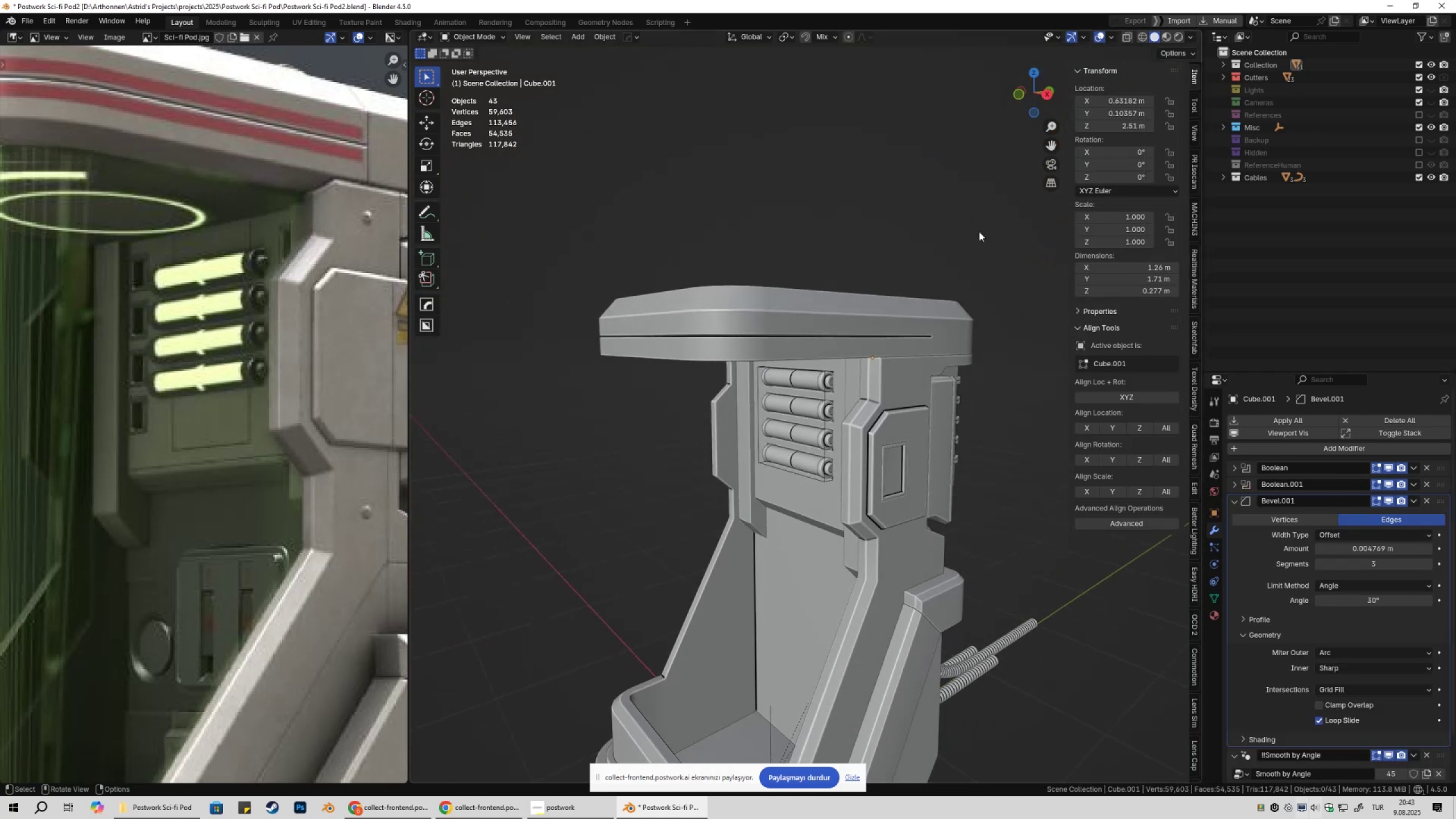 
left_click([979, 231])
 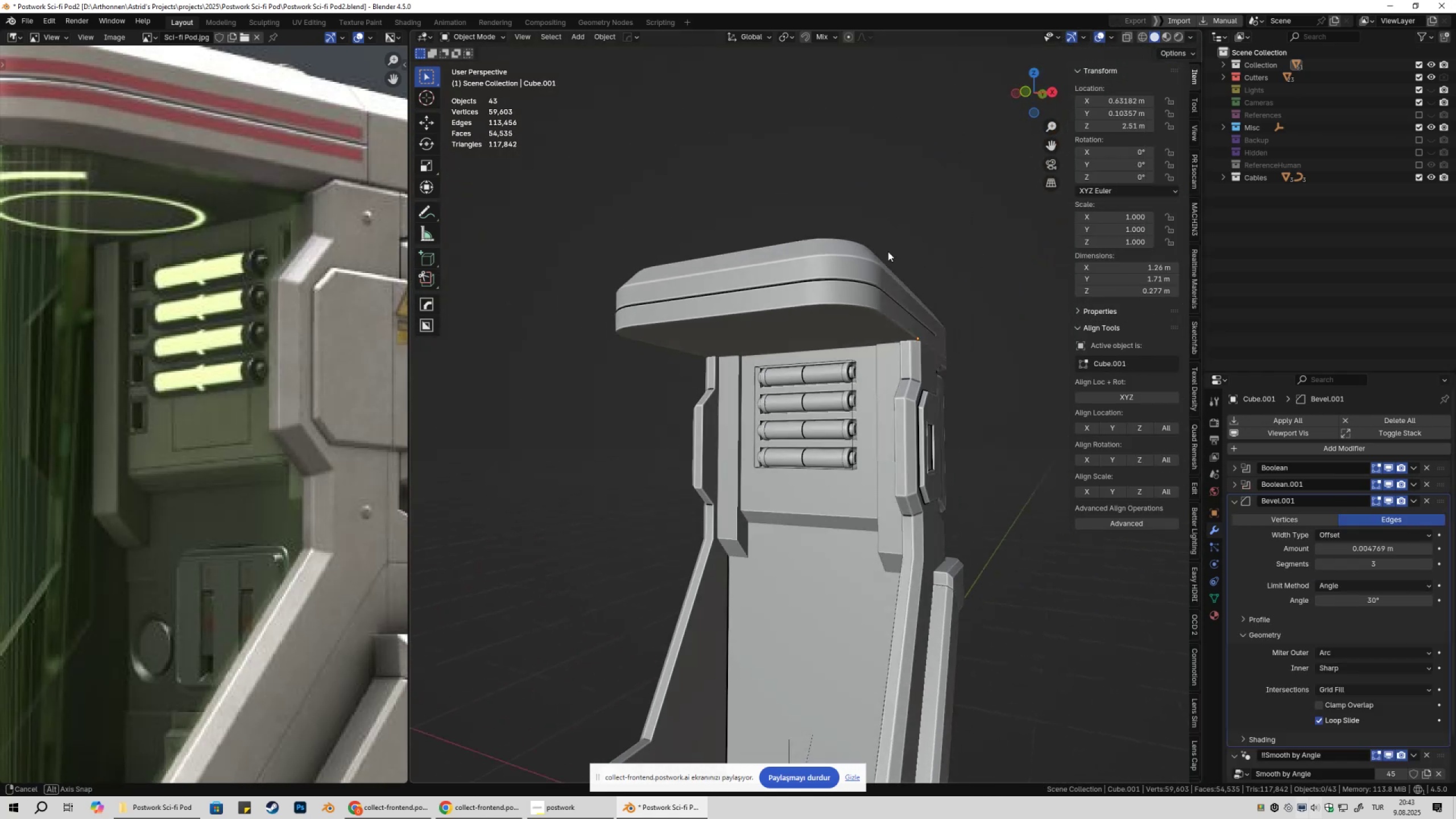 
key(Control+S)
 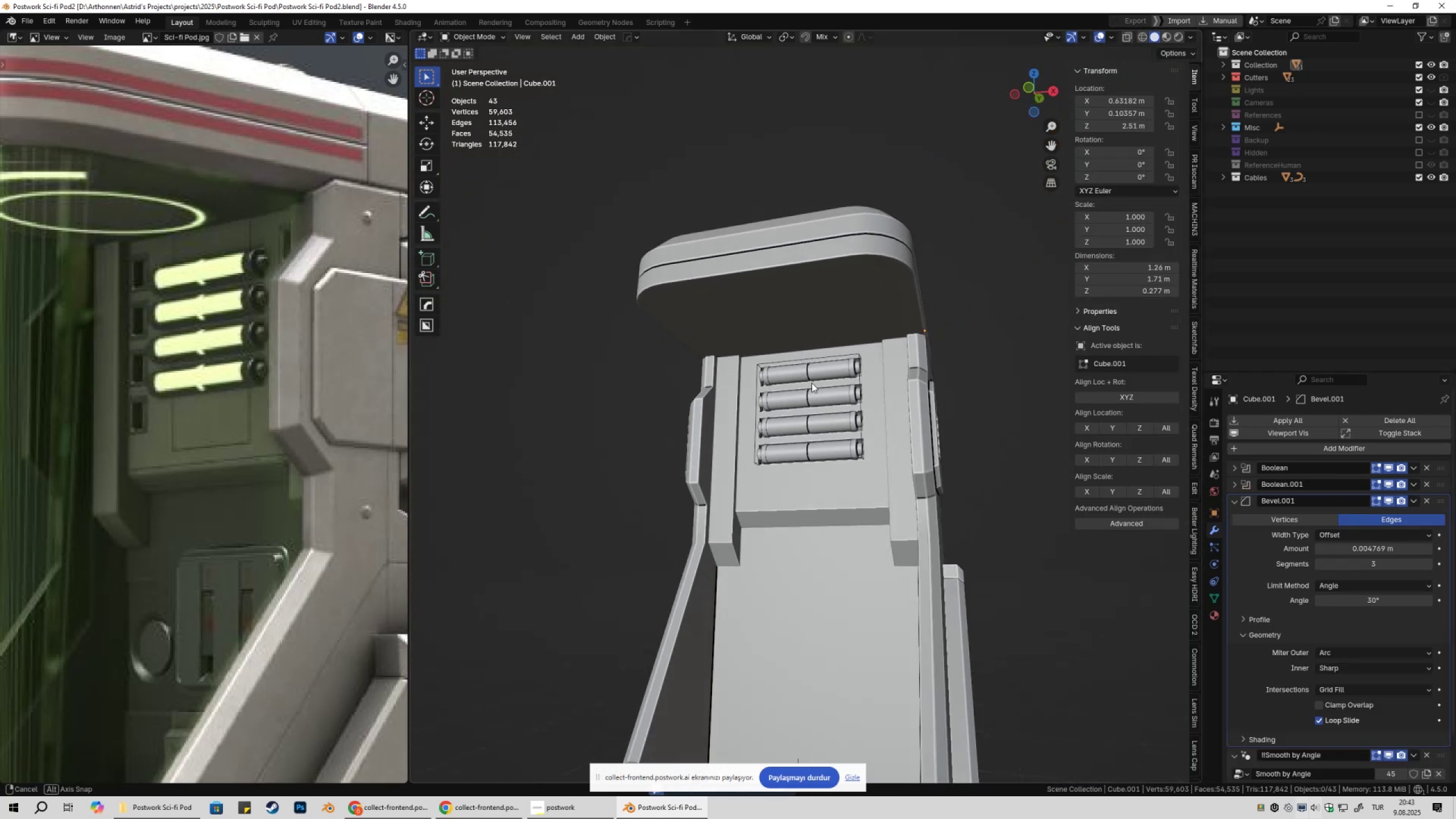 
hold_key(key=ShiftLeft, duration=0.3)
 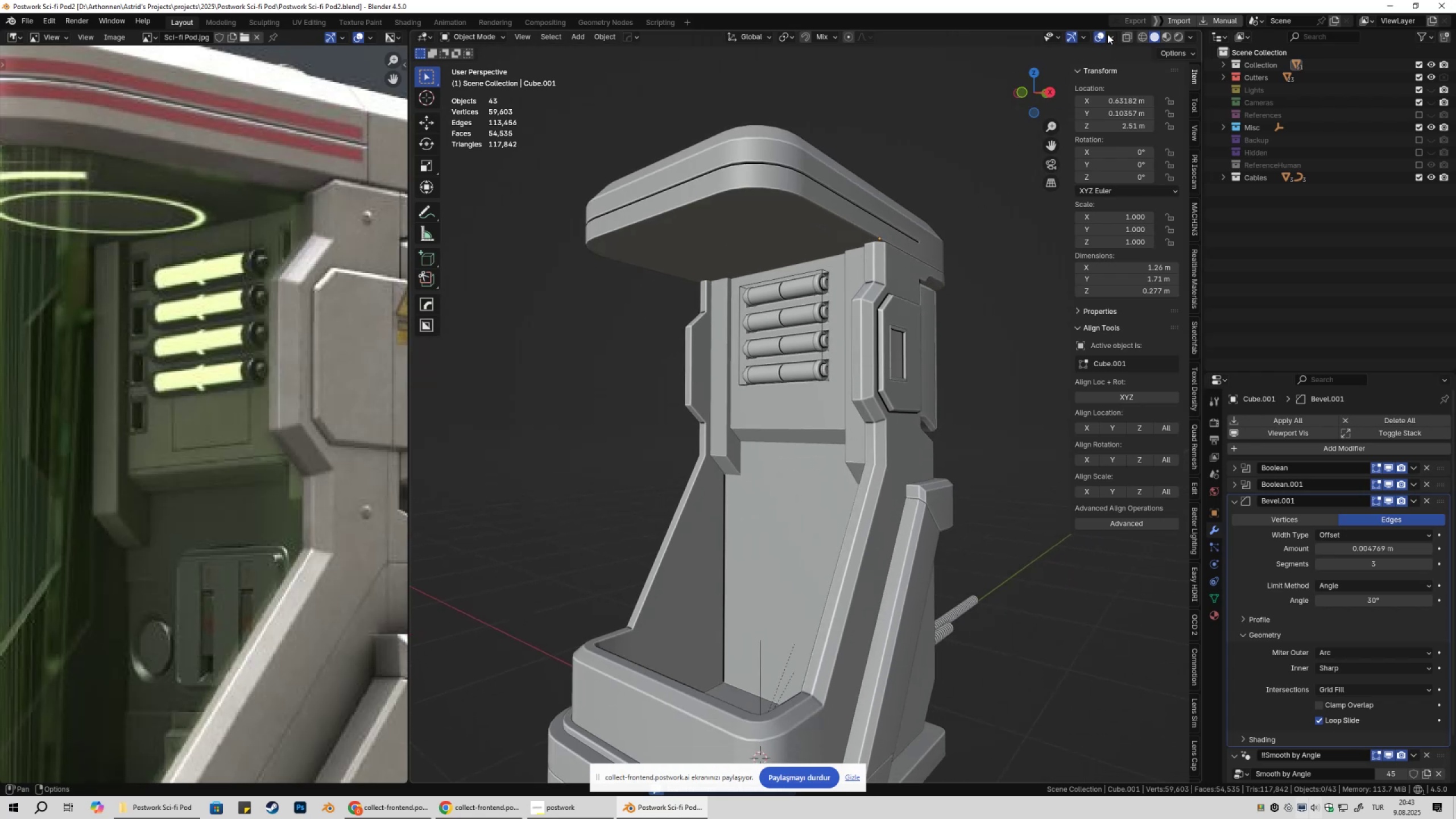 
key(Shift+2)
 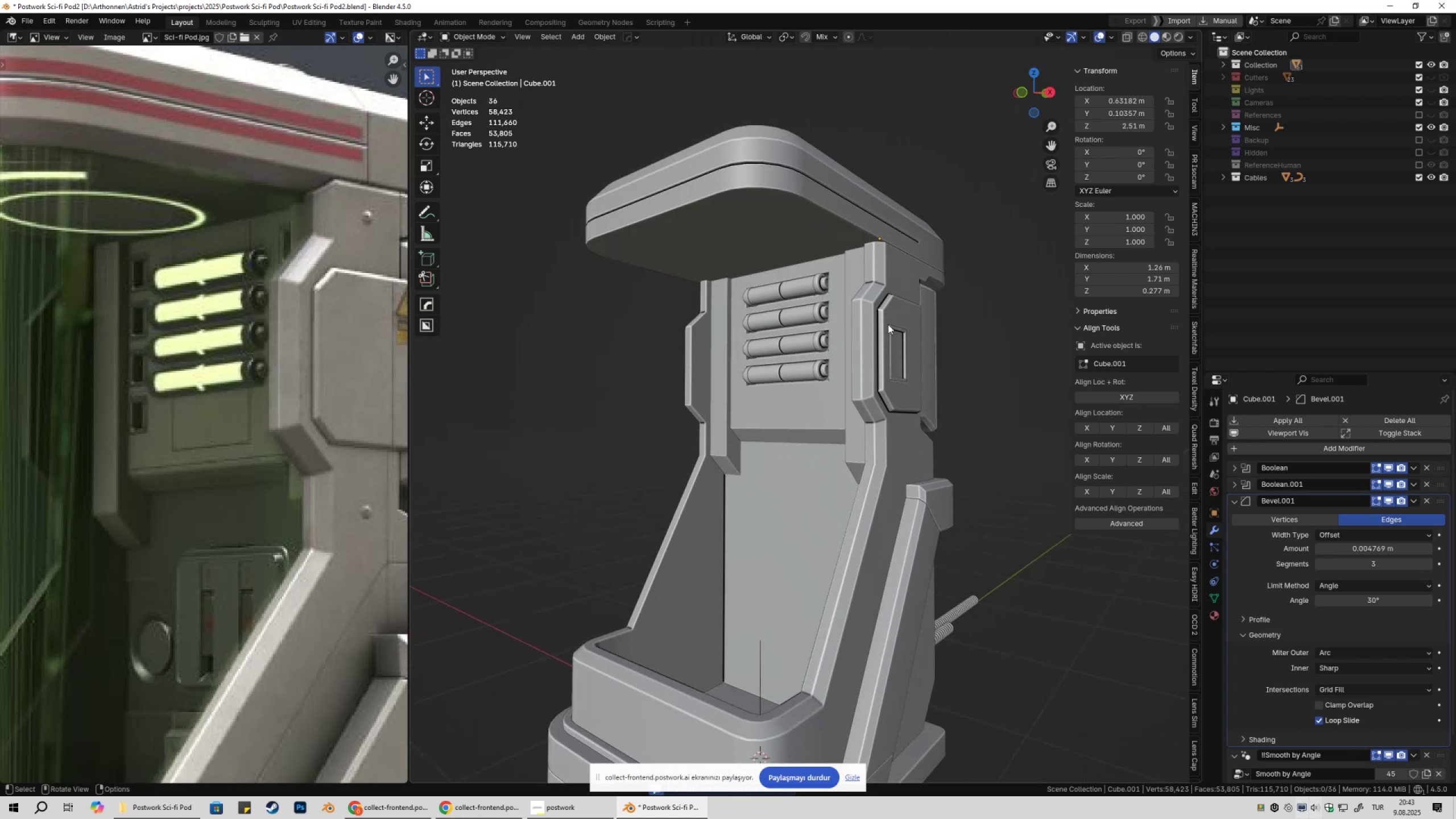 
scroll: coordinate [888, 340], scroll_direction: down, amount: 1.0
 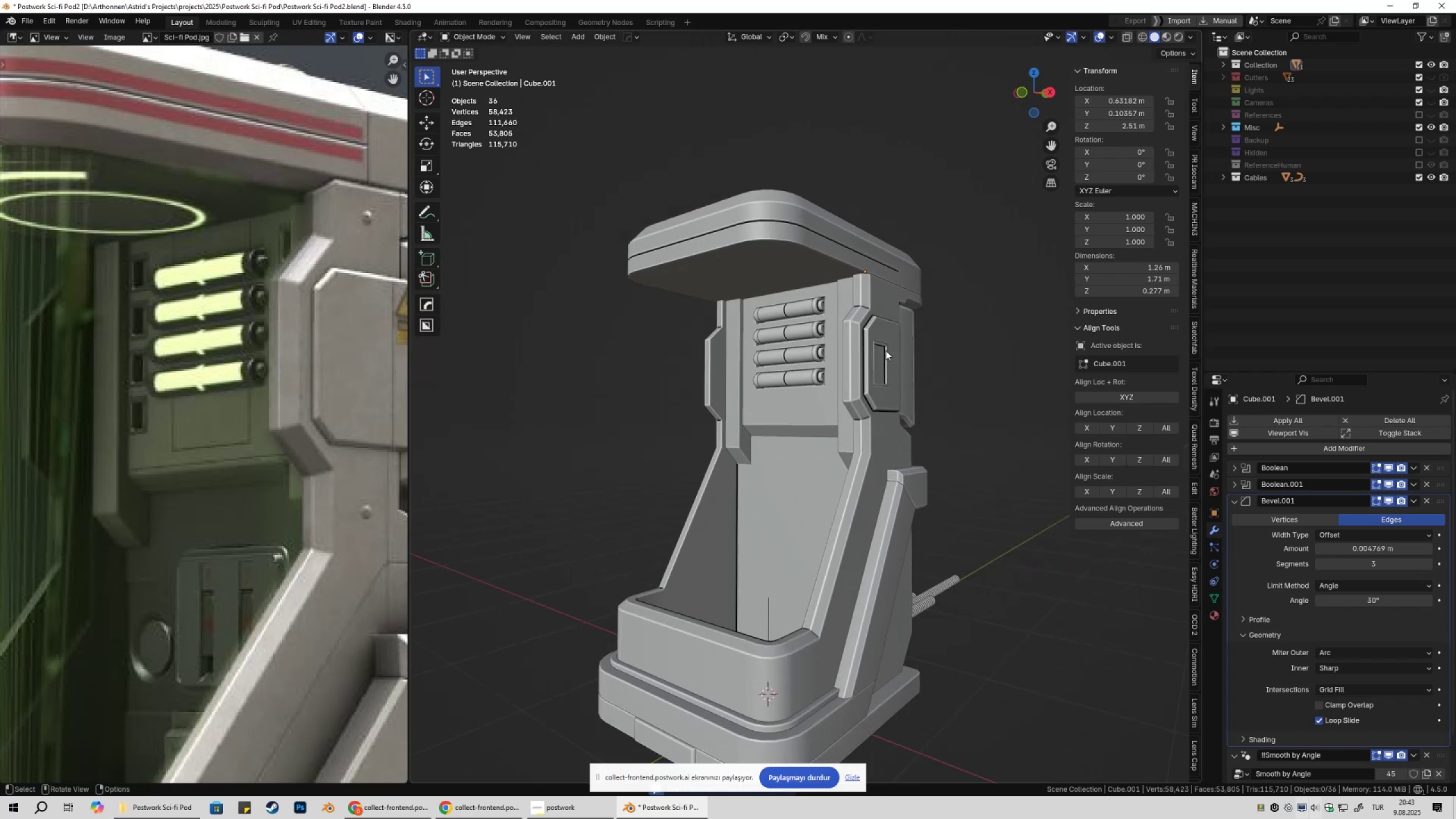 
key(Shift+ShiftLeft)
 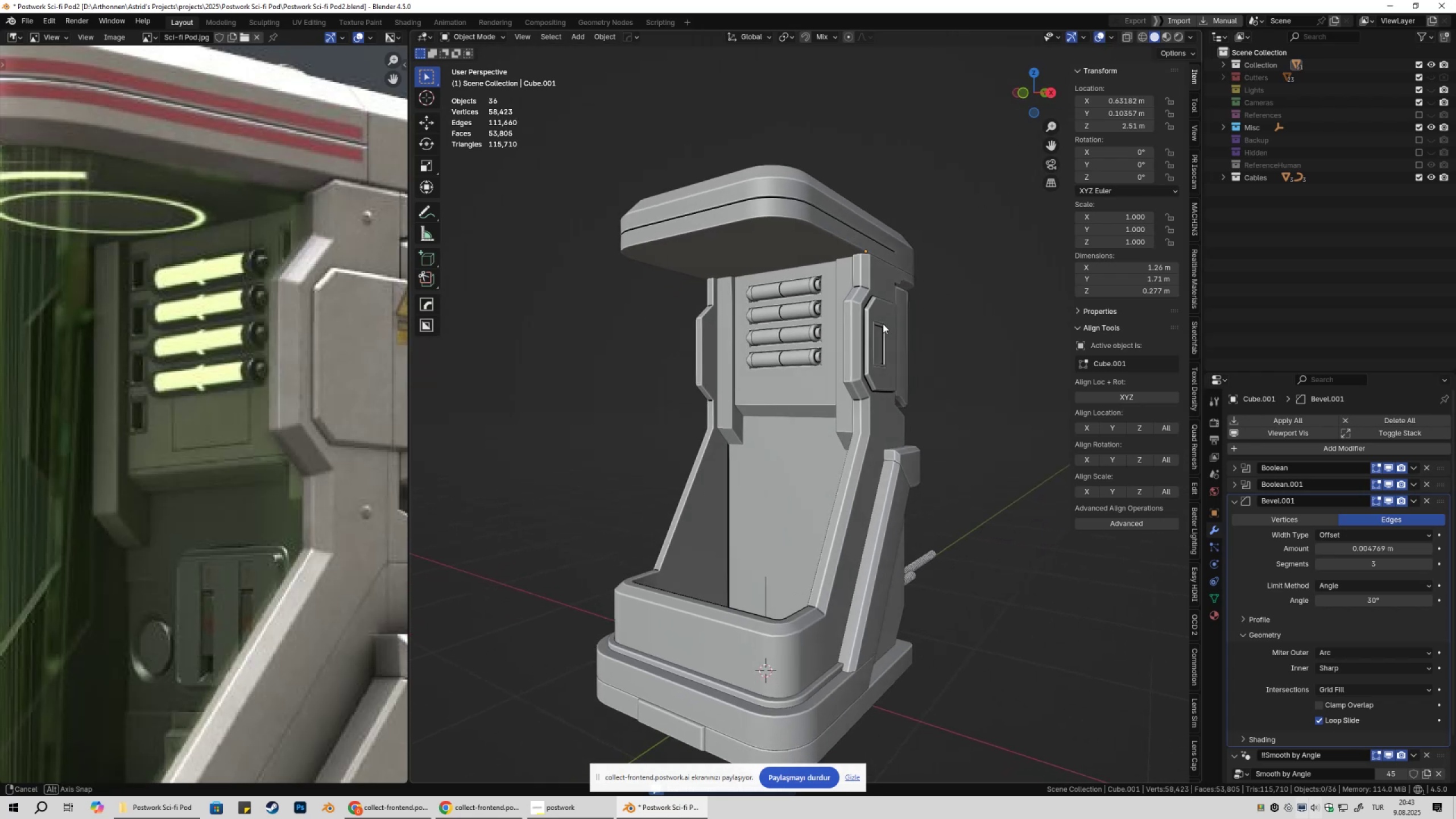 
key(Control+ControlLeft)
 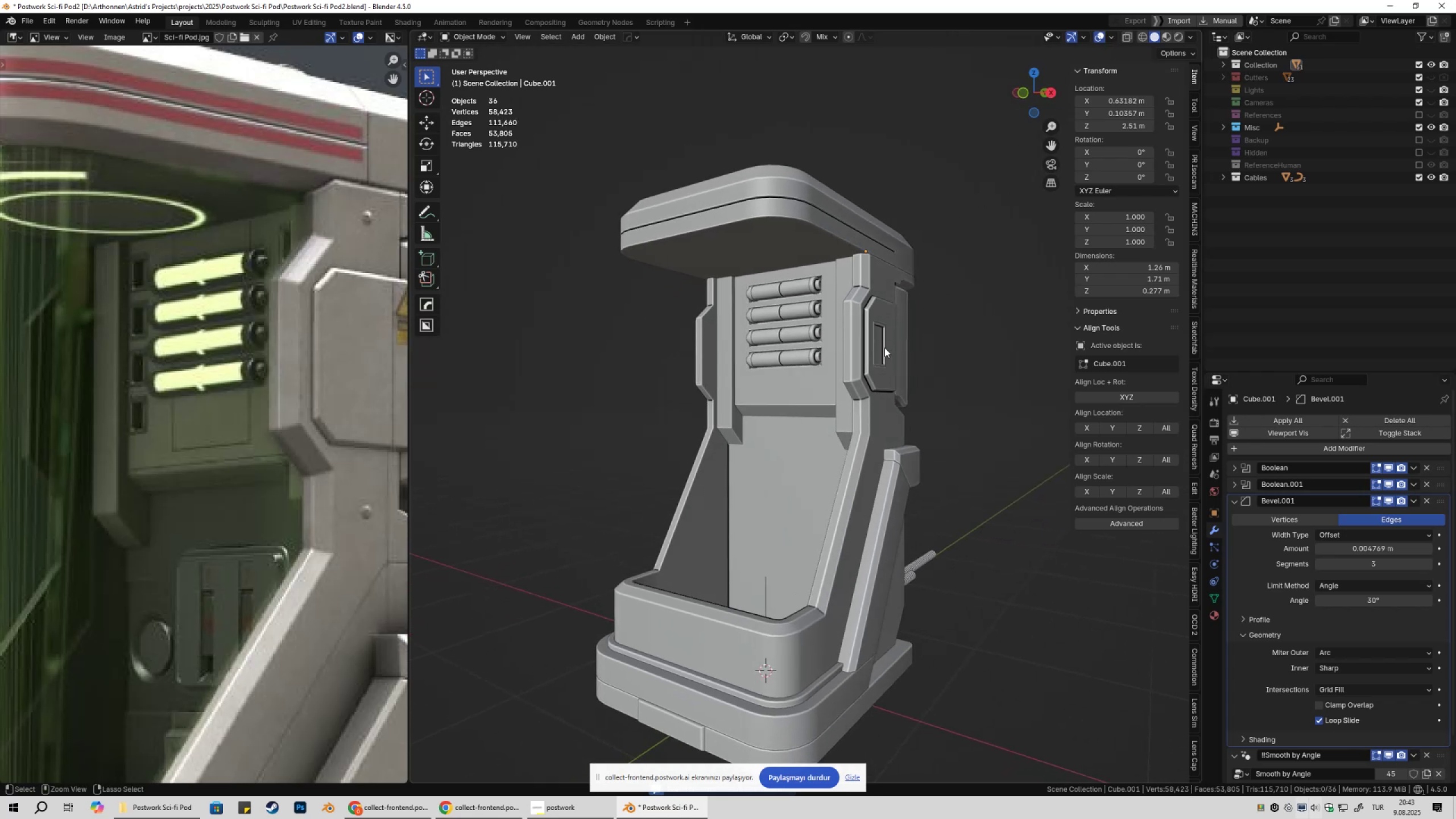 
key(Control+S)
 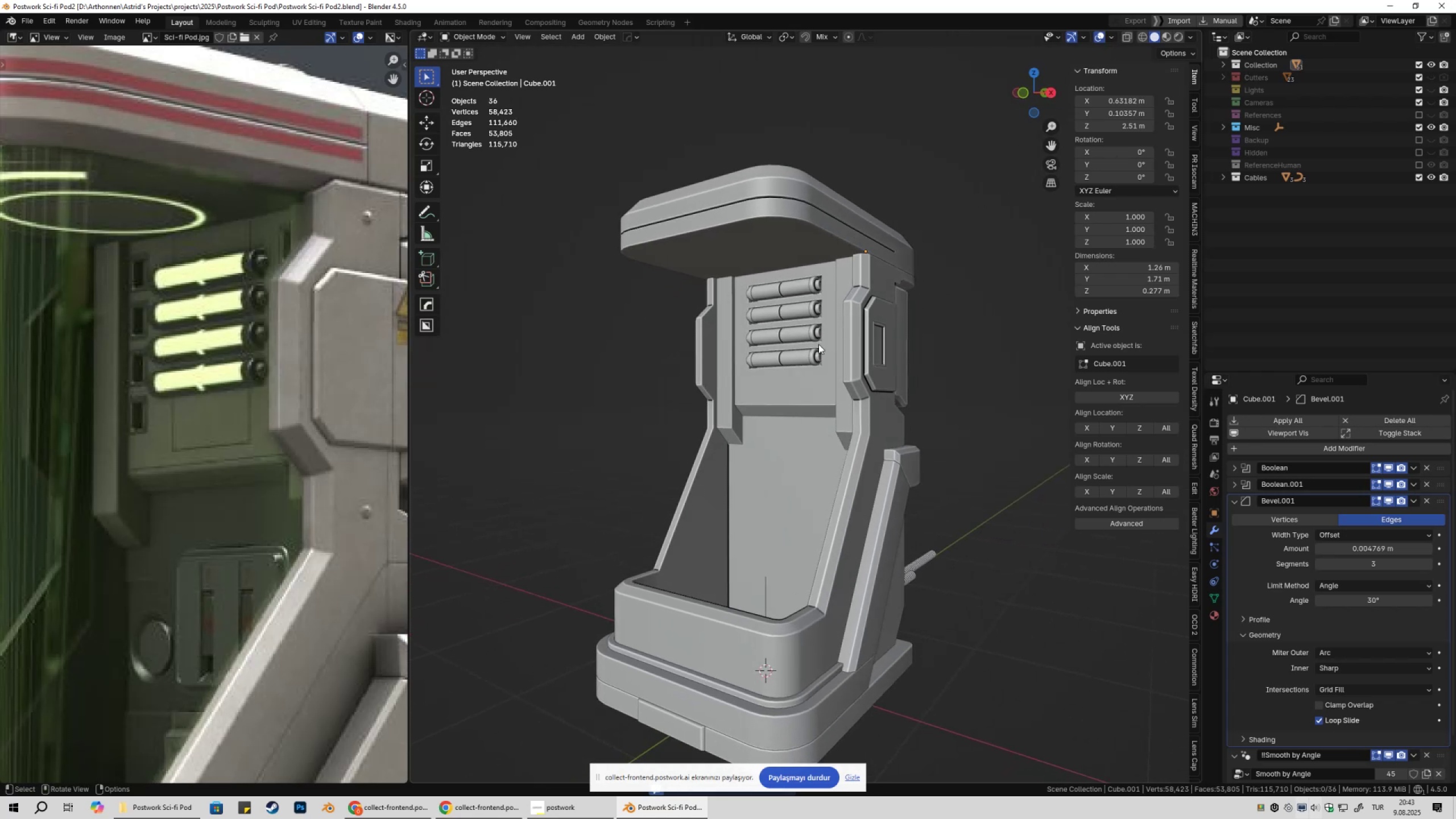 
wait(5.02)
 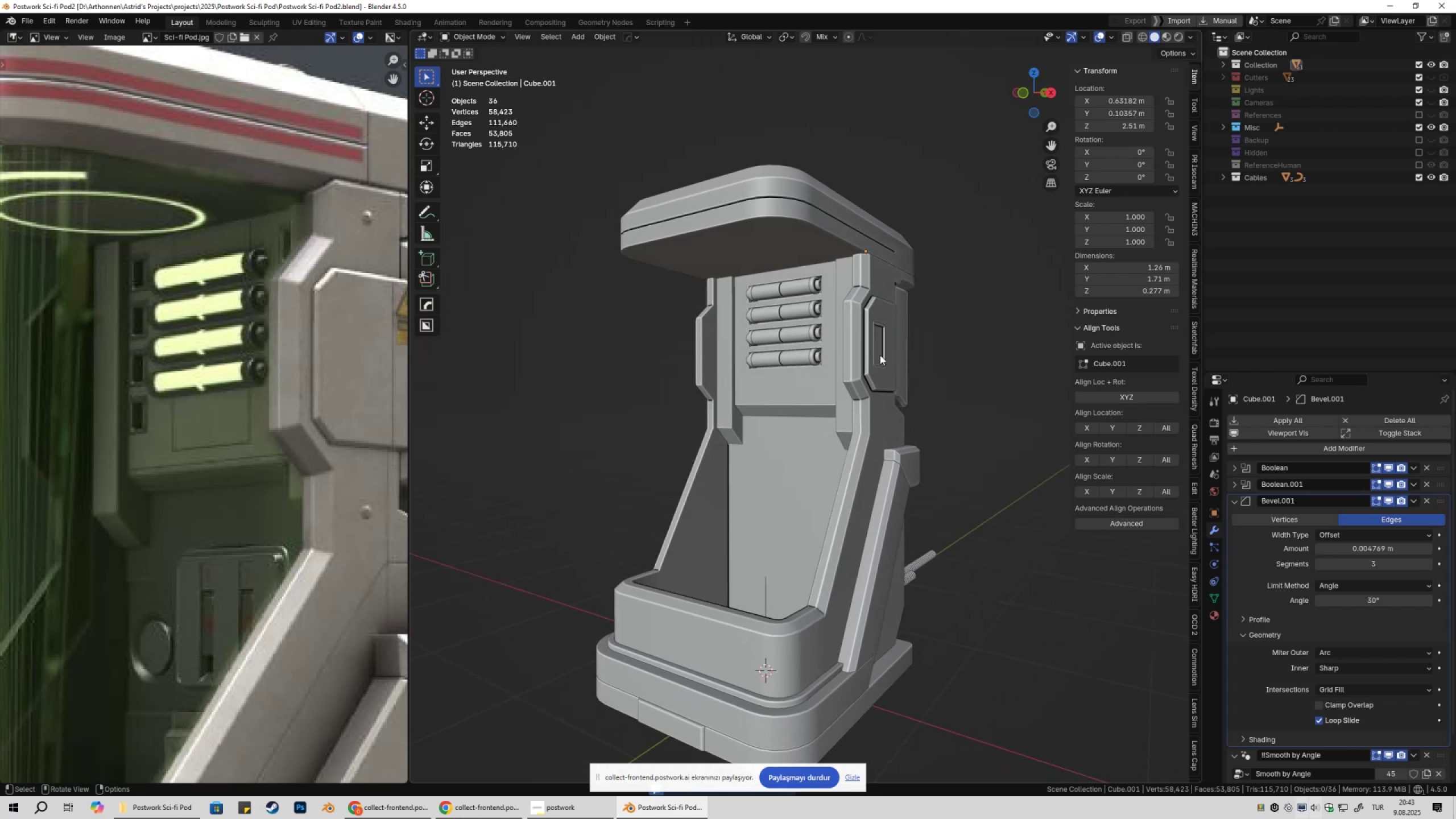 
left_click([745, 292])
 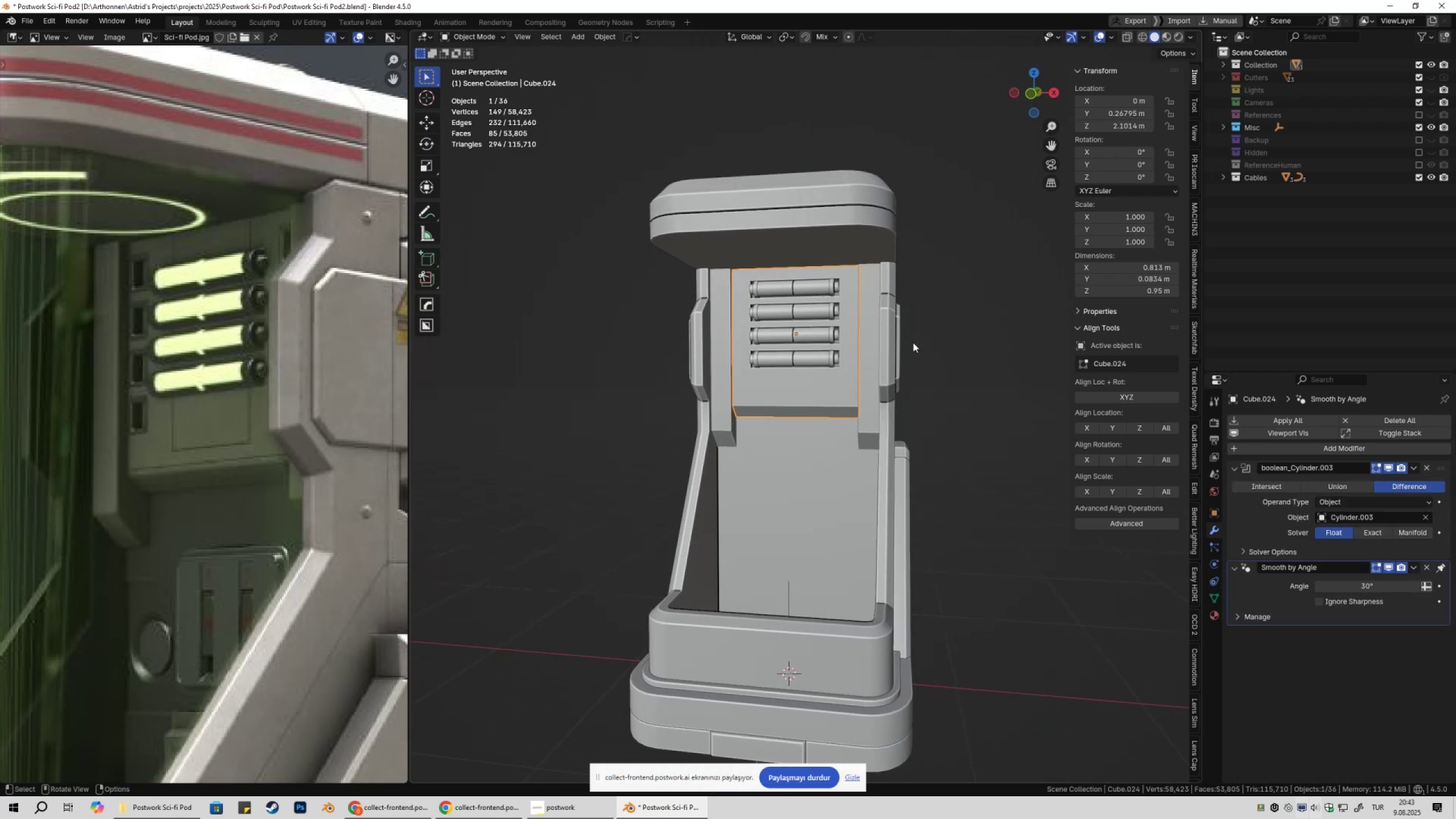 
left_click([969, 336])
 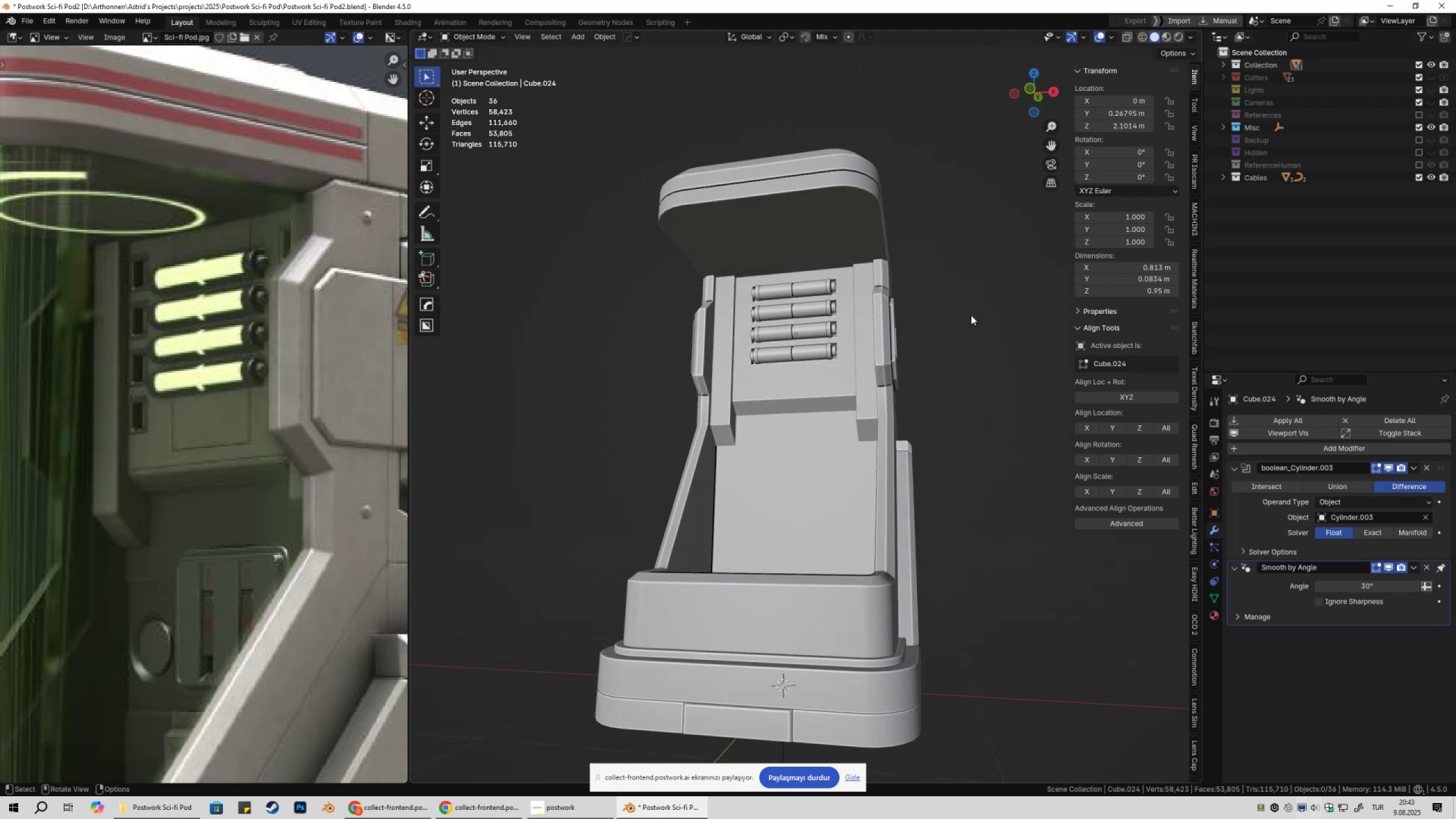 
key(Numpad1)
 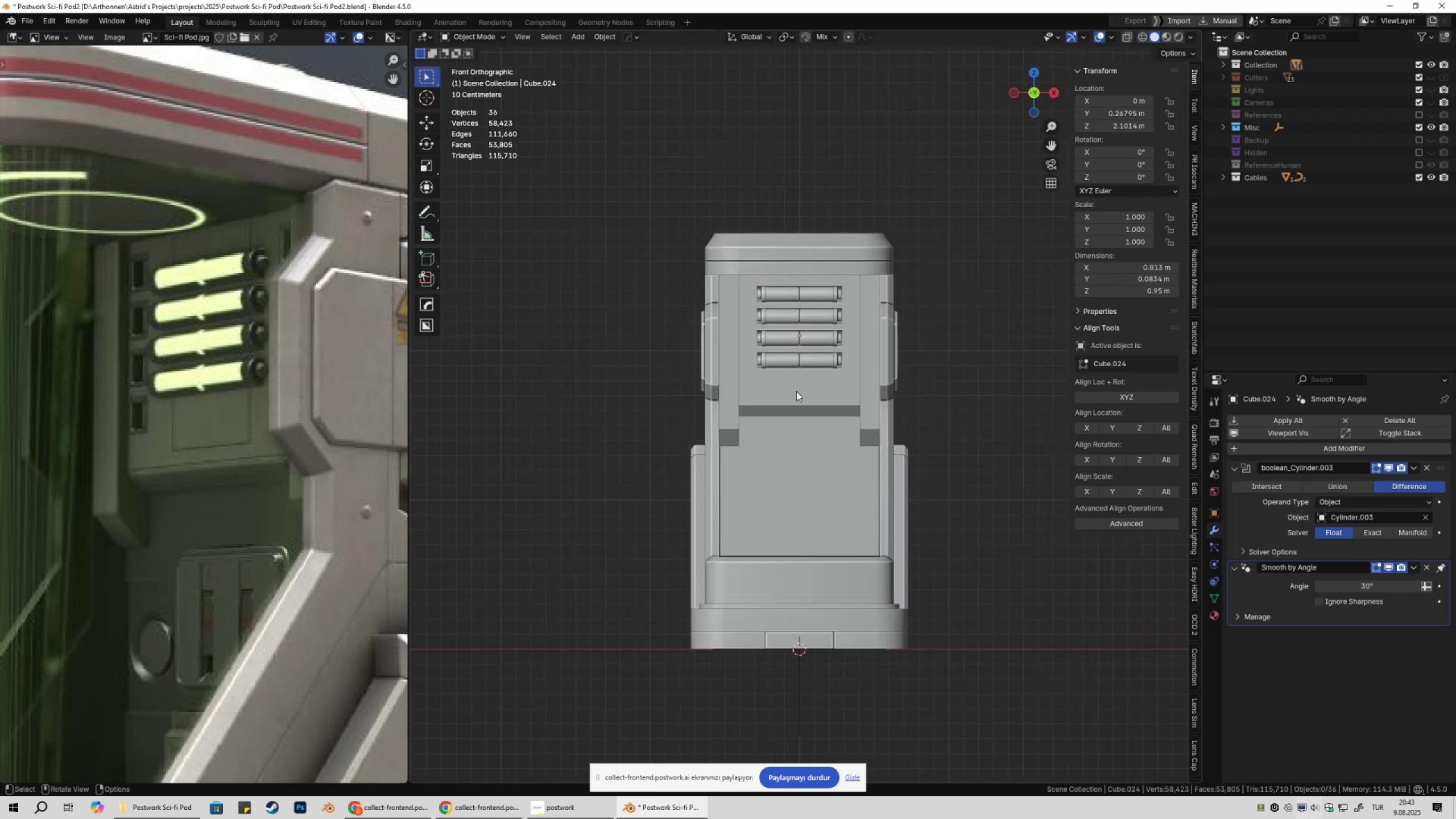 
key(Control+ControlLeft)
 